 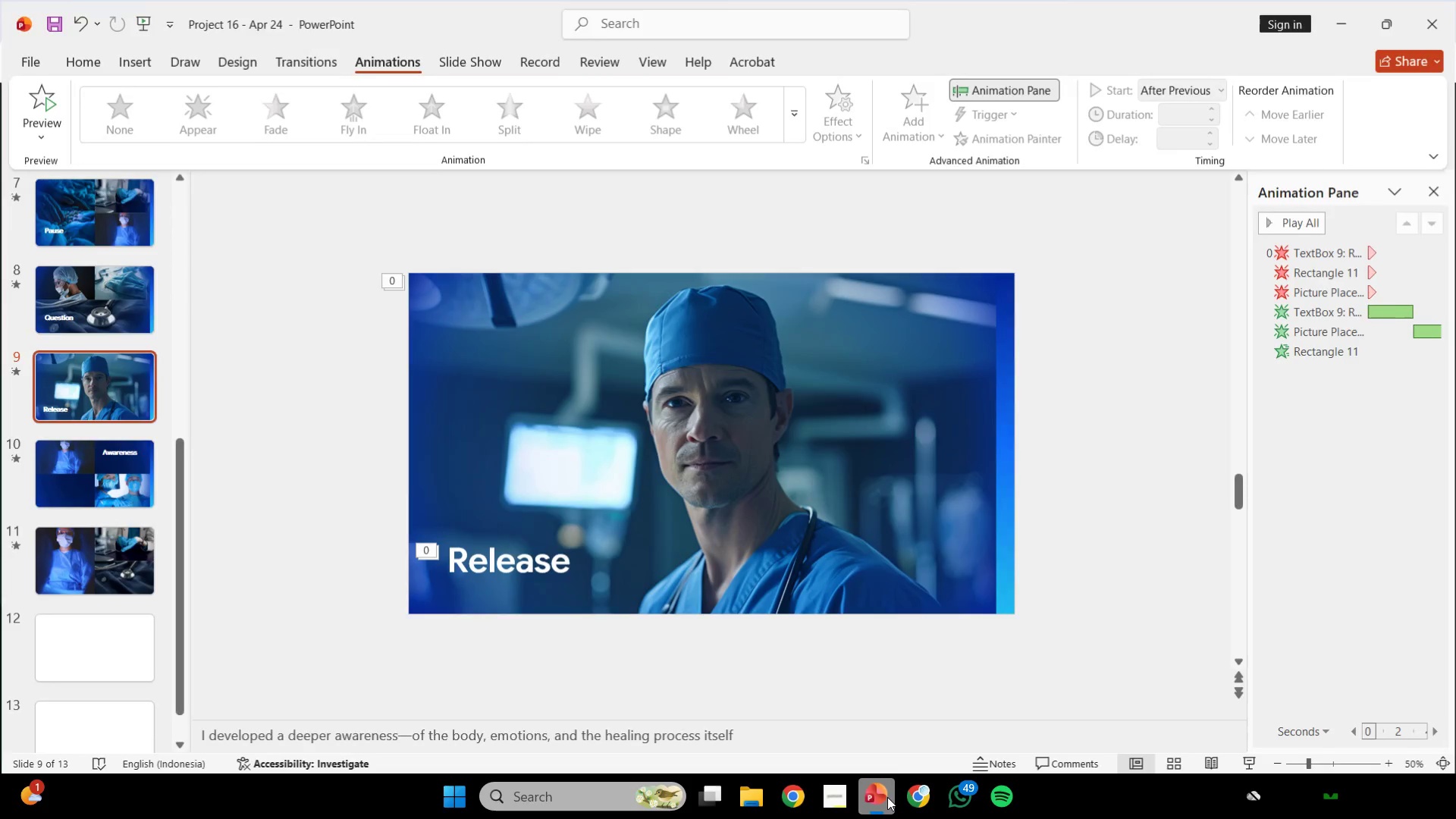 
triple_click([887, 797])
 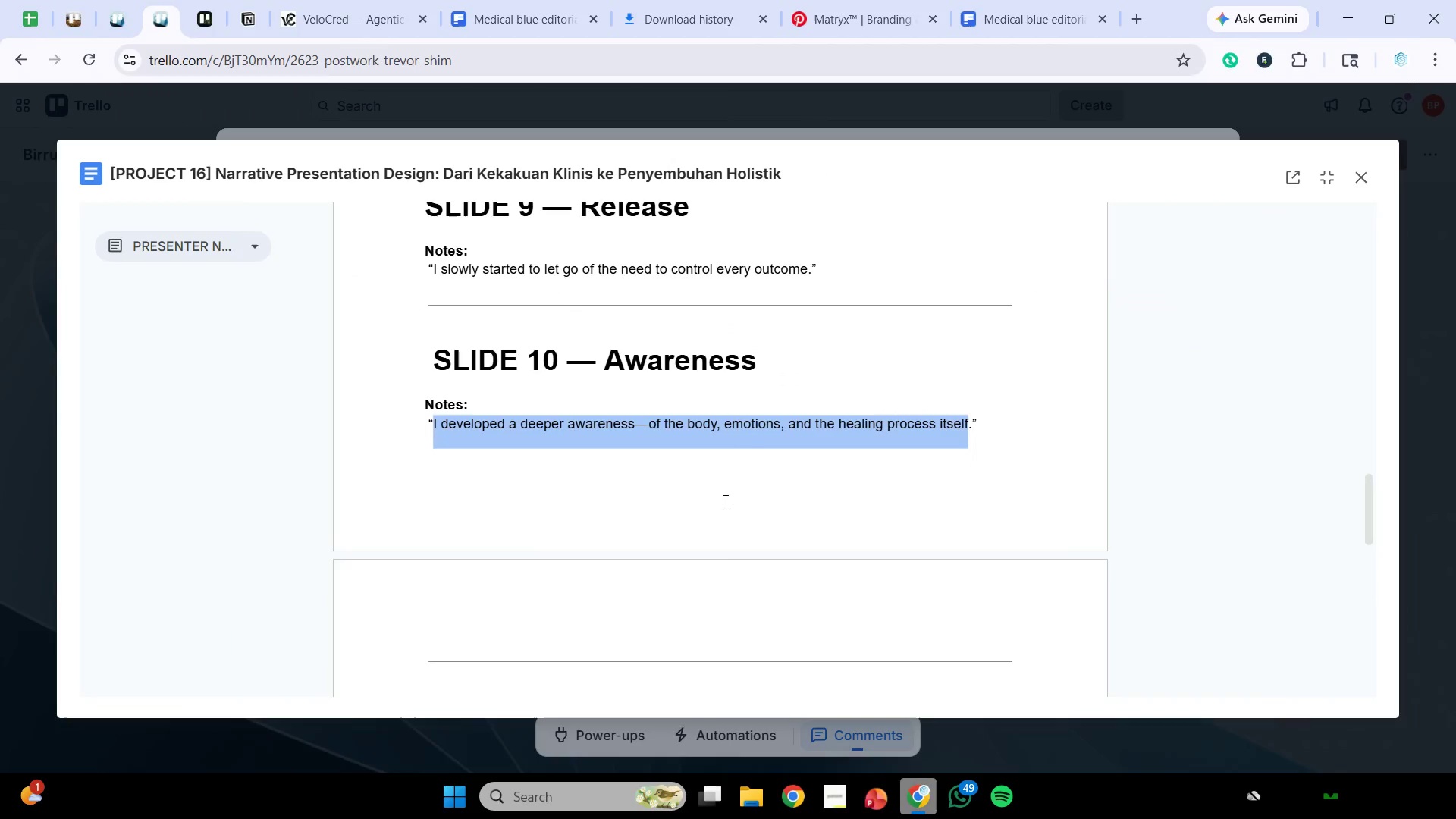 
scroll: coordinate [643, 433], scroll_direction: up, amount: 3.0
 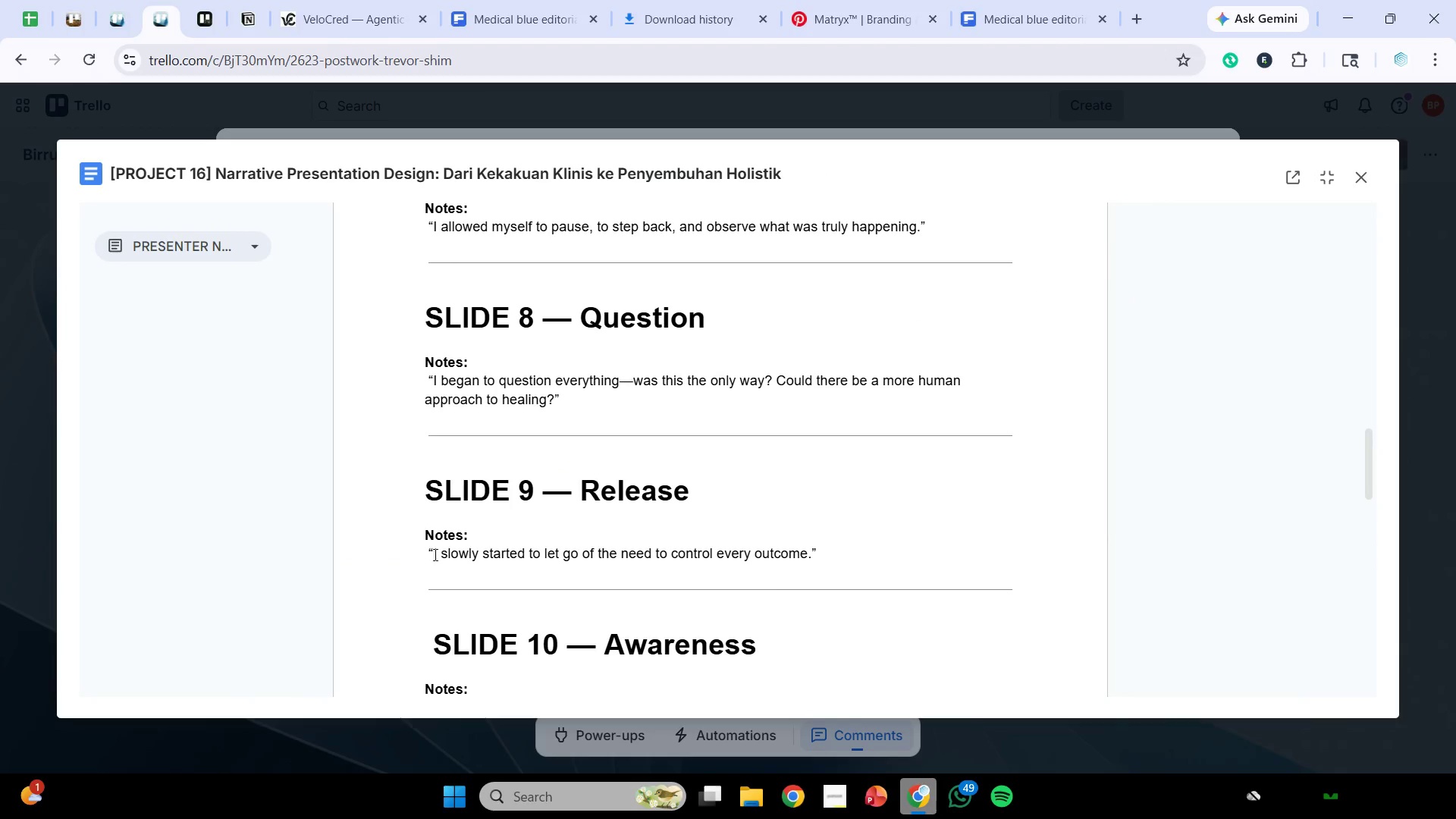 
left_click_drag(start_coordinate=[431, 549], to_coordinate=[808, 562])
 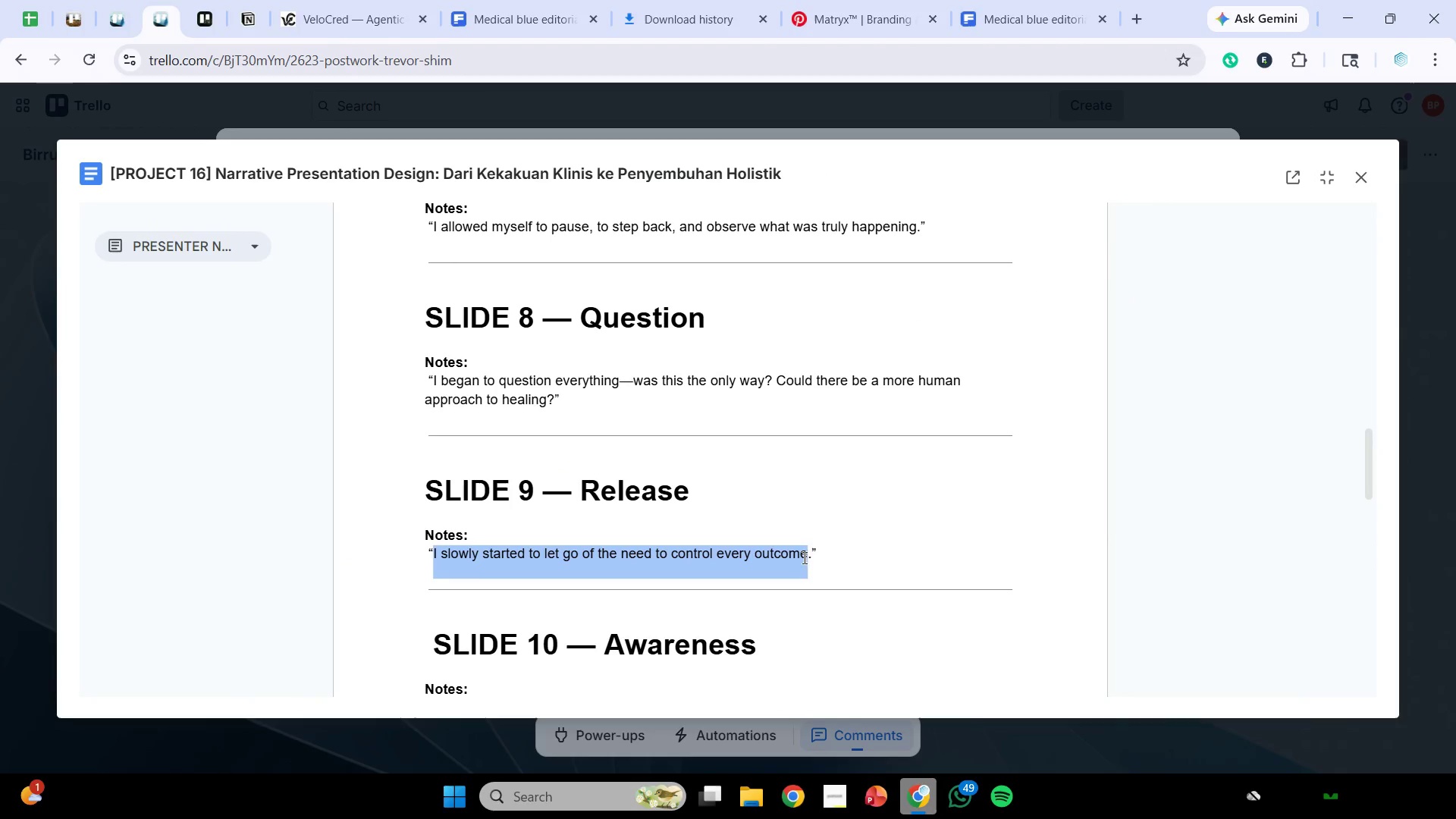 
key(Control+C)
 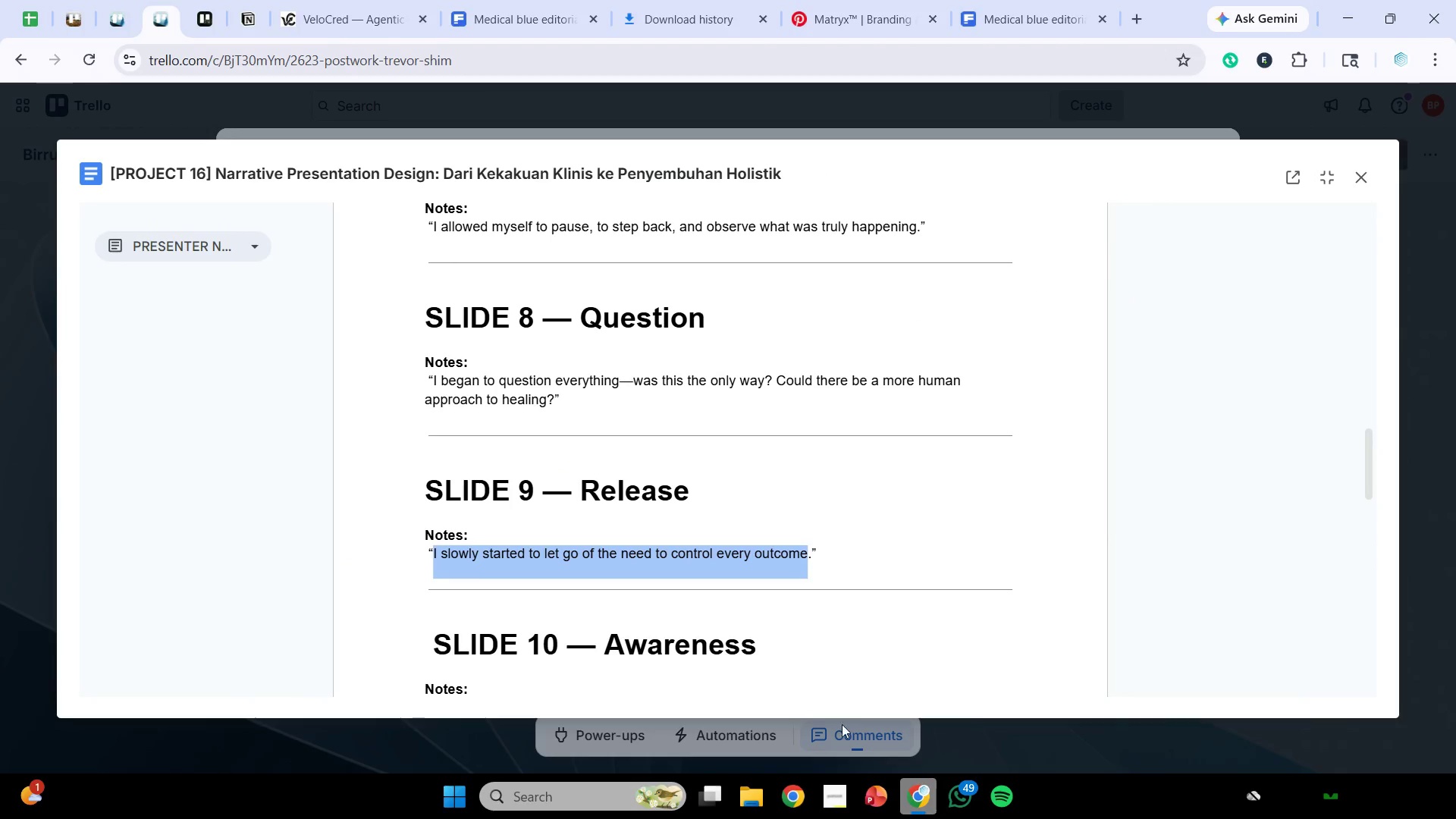 
key(Control+C)
 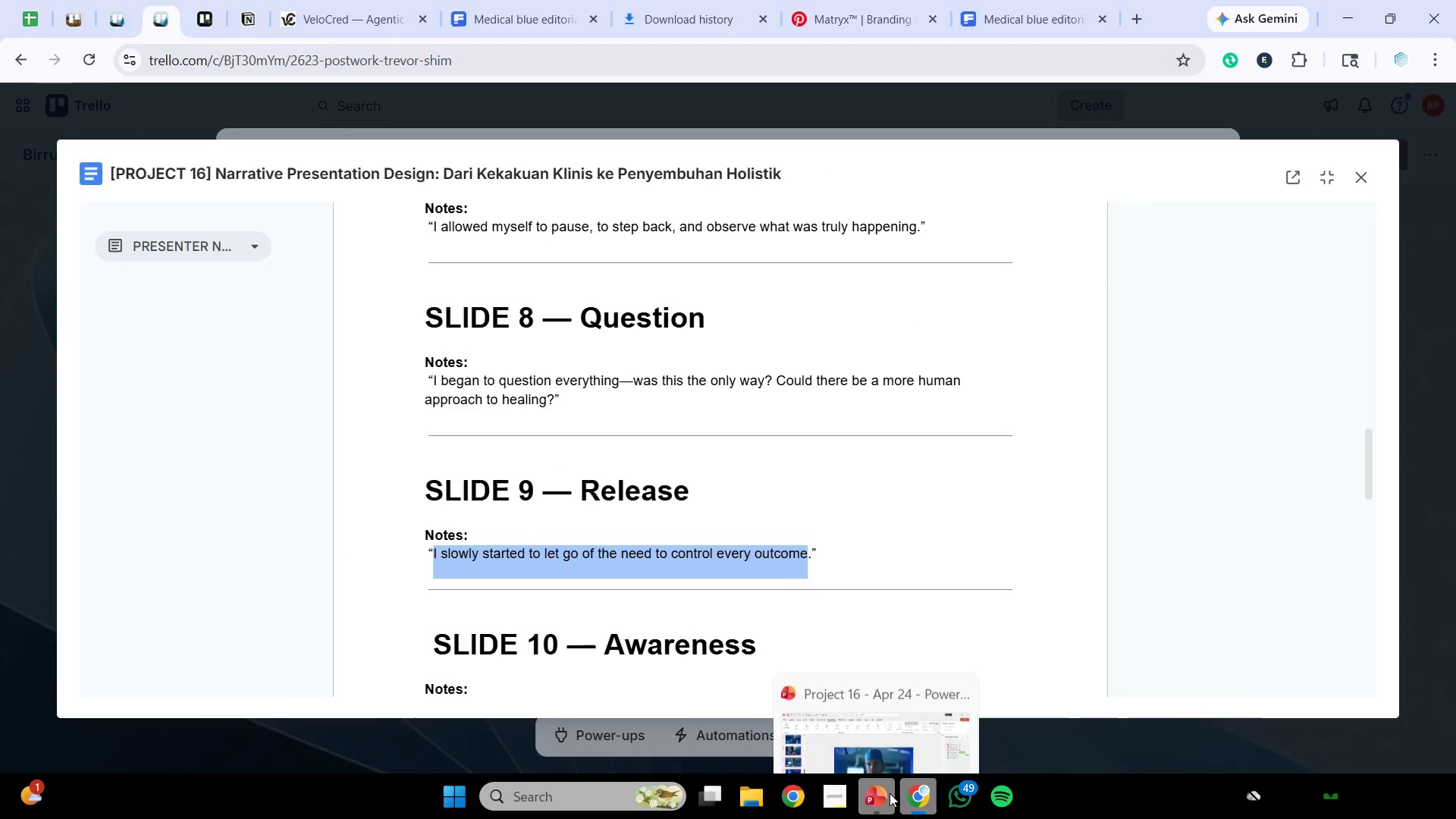 
left_click([890, 793])
 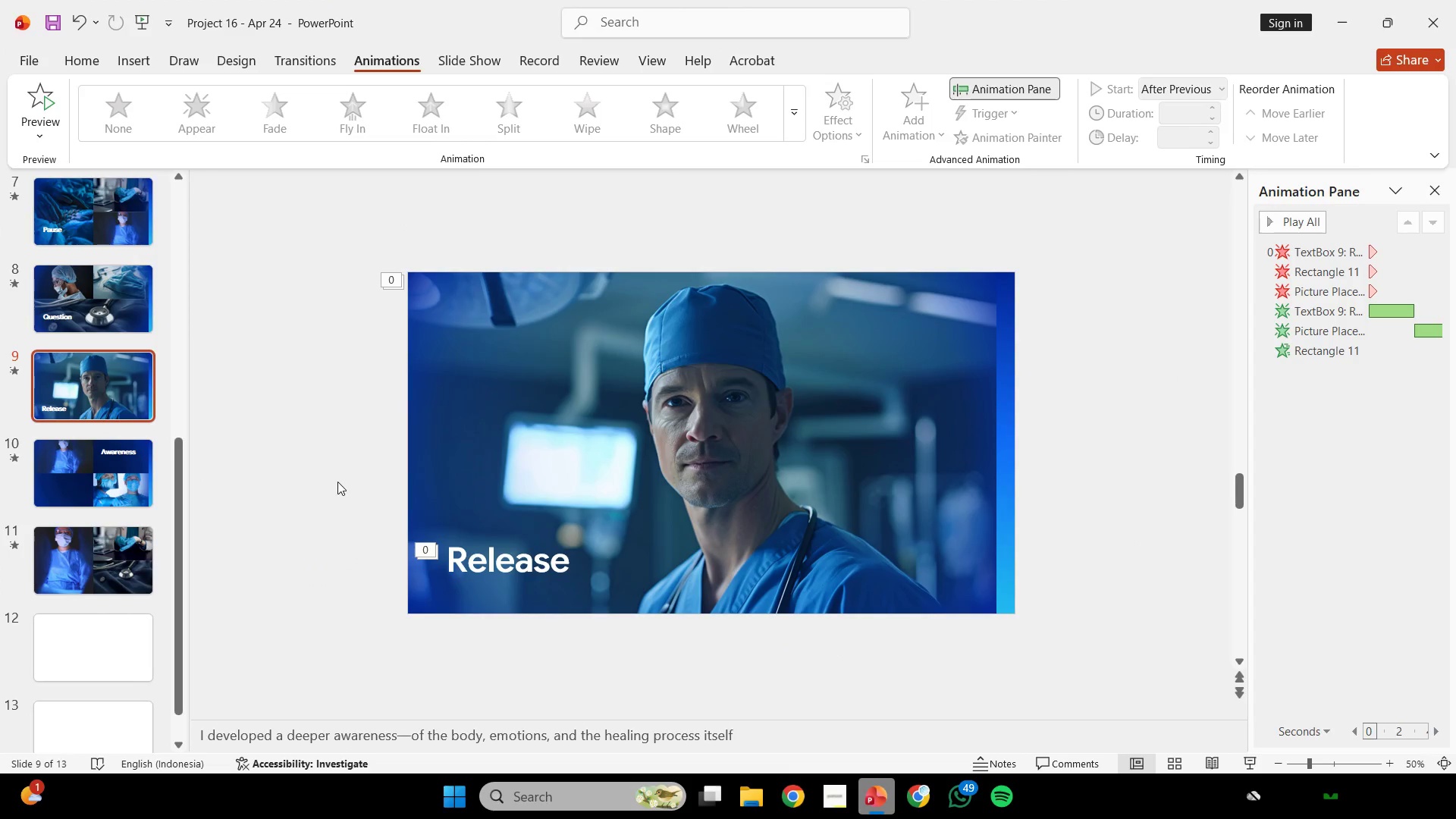 
scroll: coordinate [342, 480], scroll_direction: up, amount: 1.0
 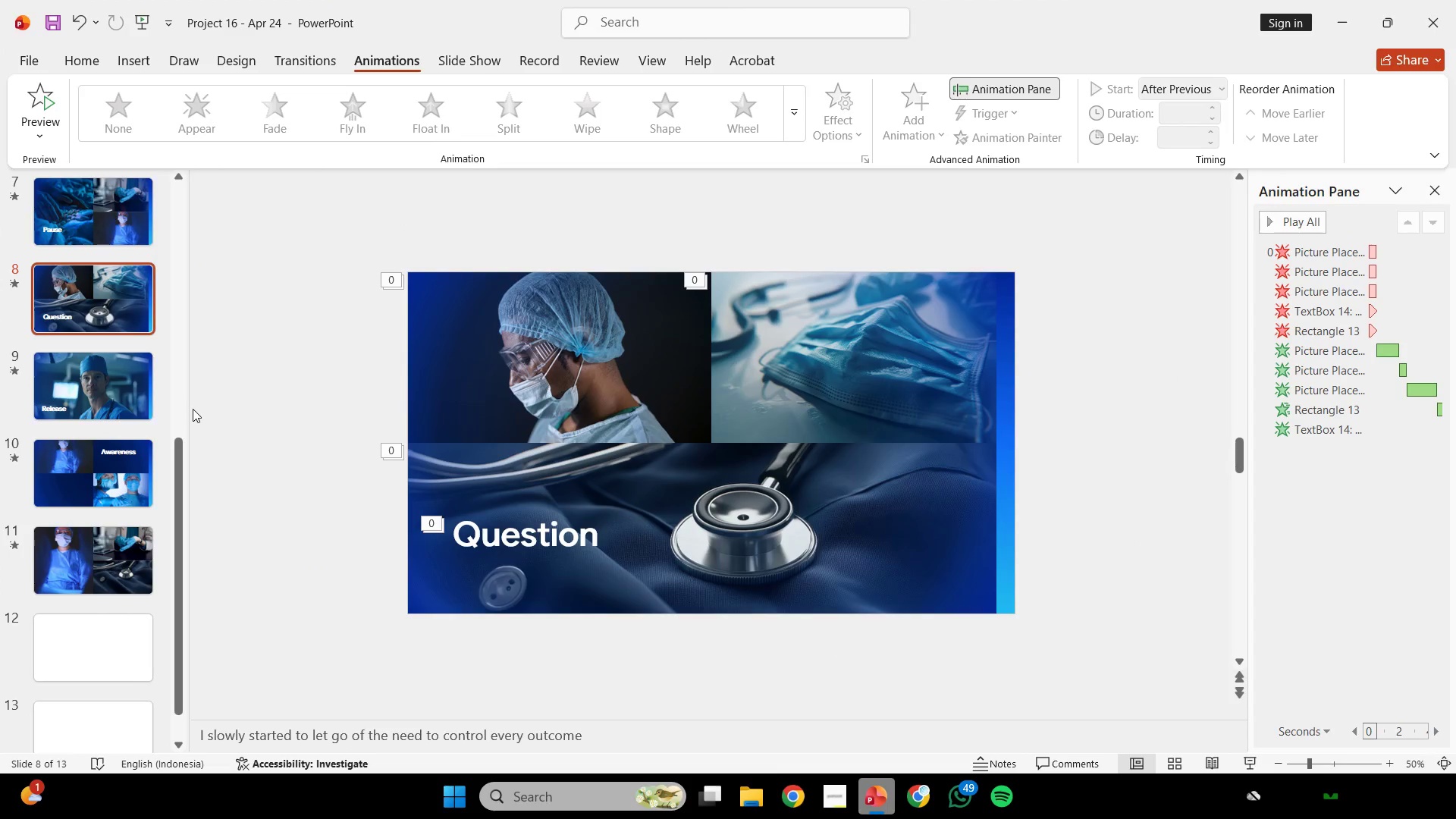 
left_click([102, 389])
 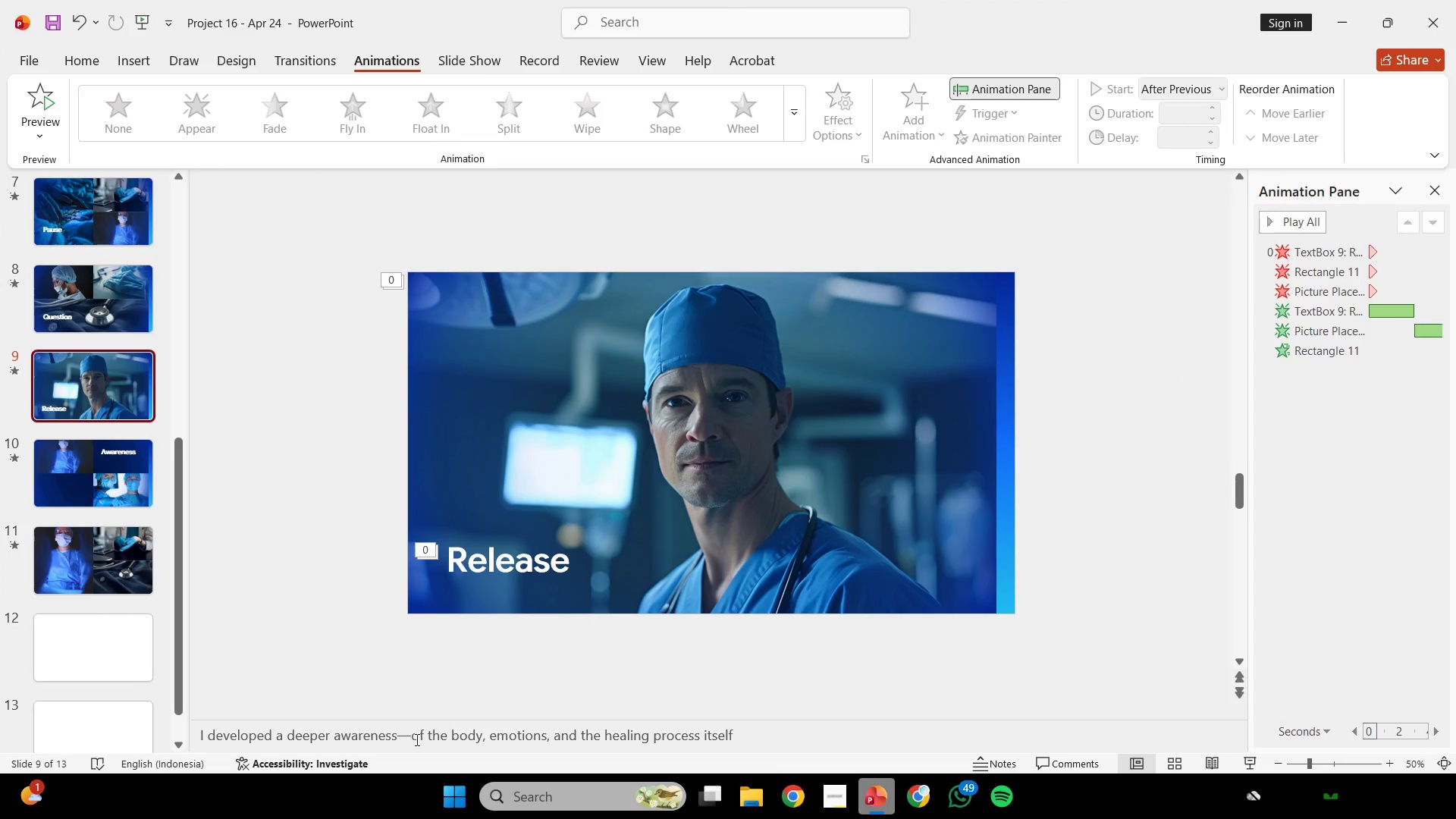 
left_click([416, 739])
 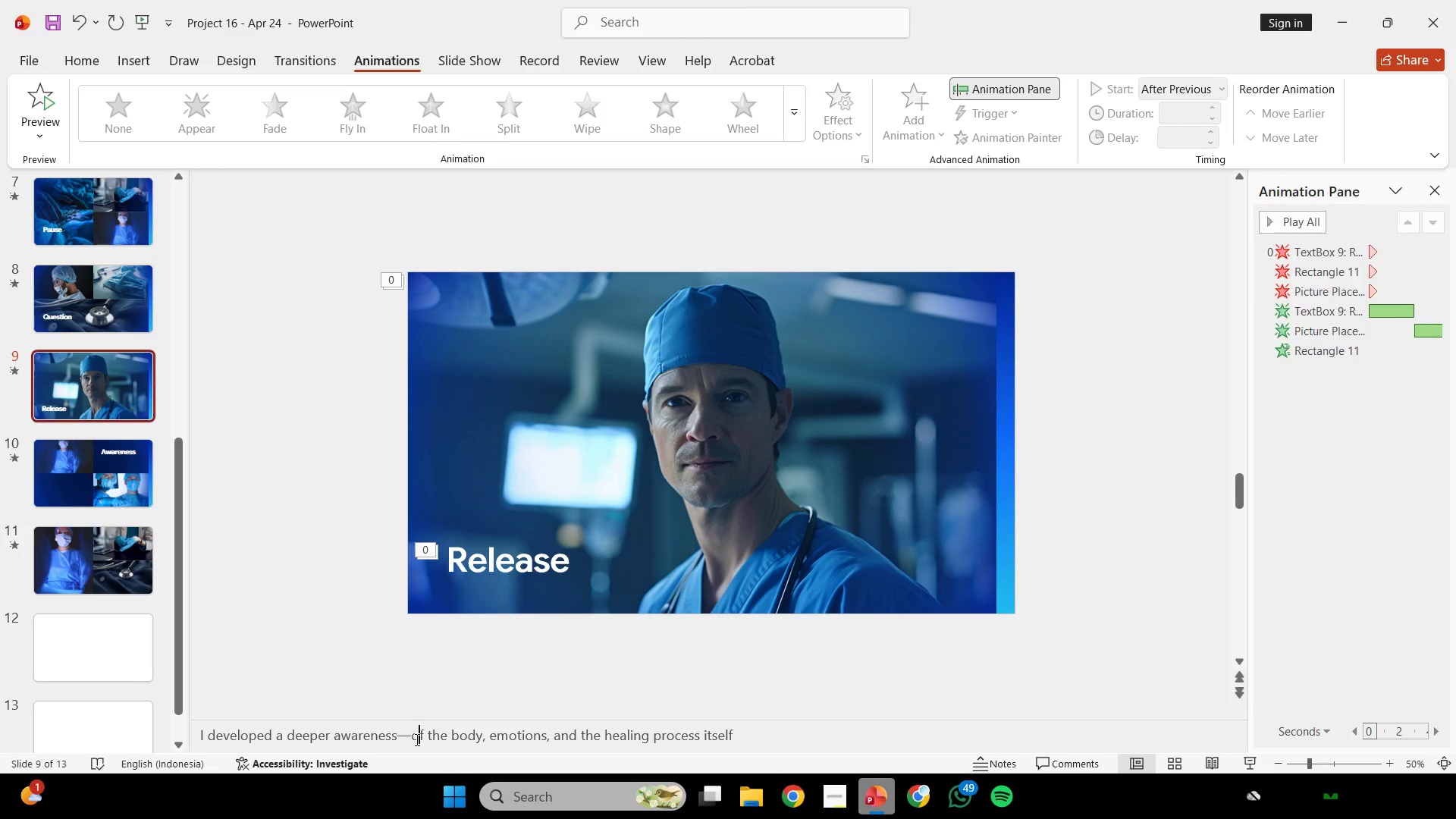 
key(Control+ControlLeft)
 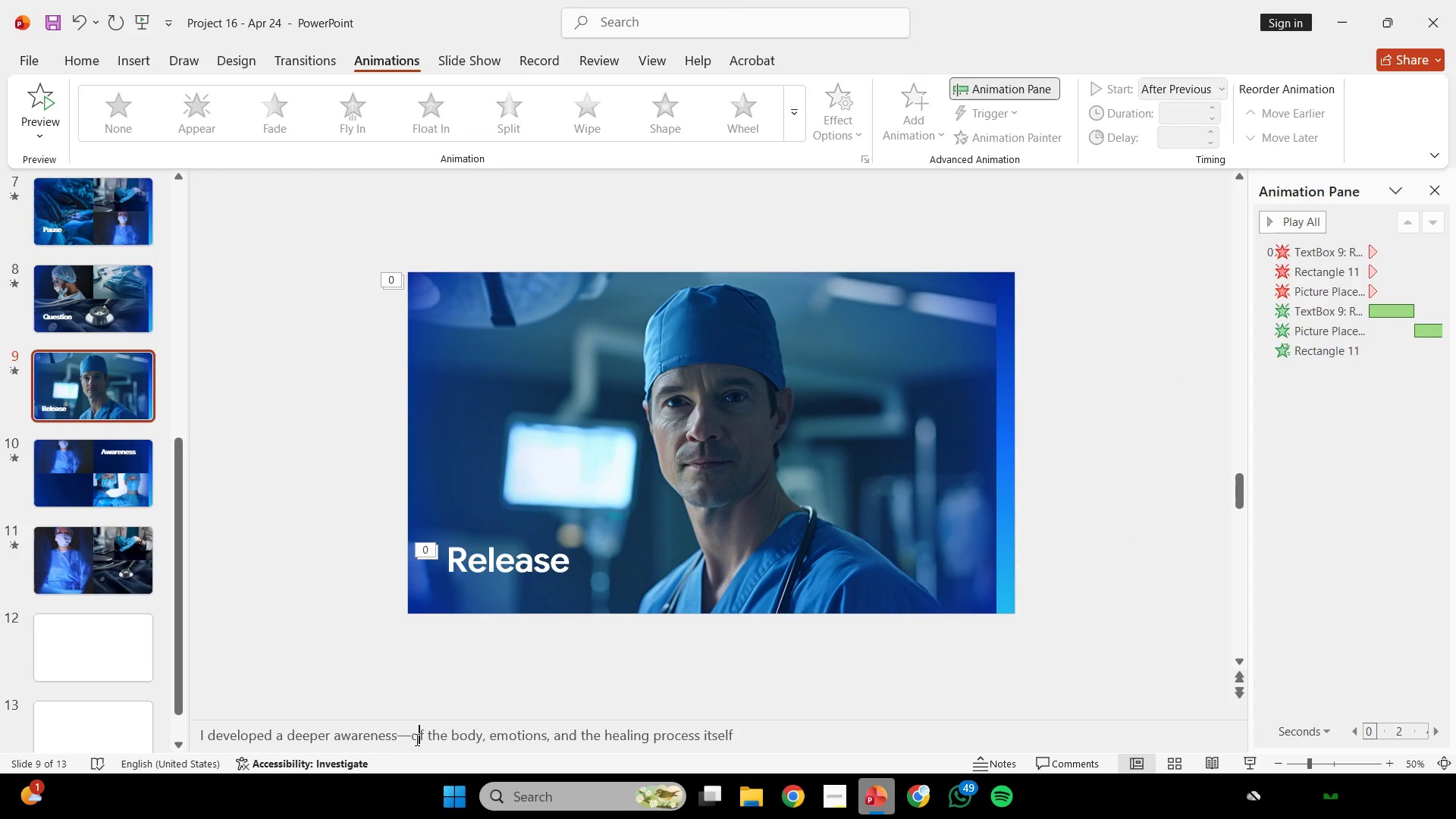 
key(Control+A)
 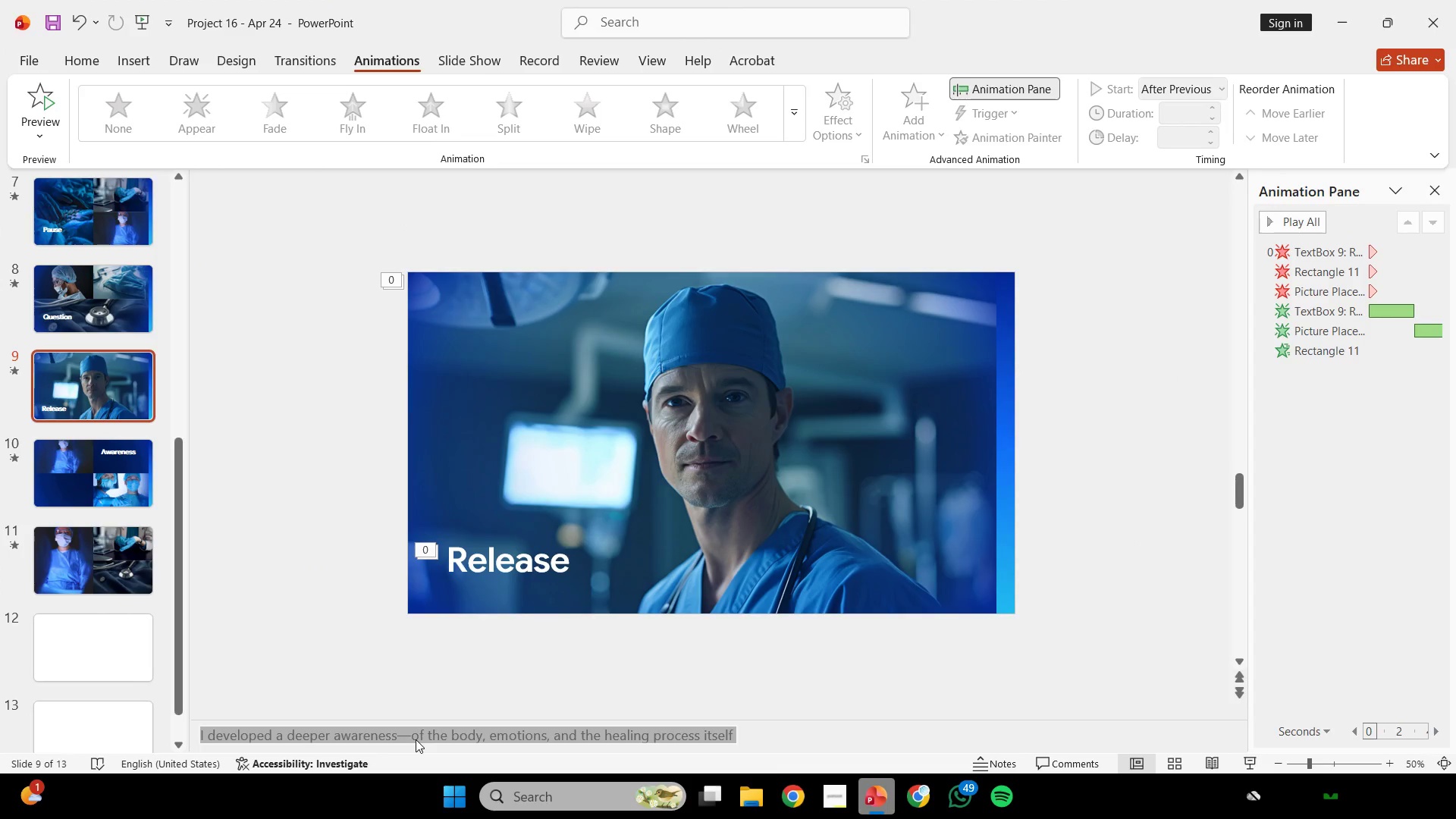 
key(Control+V)
 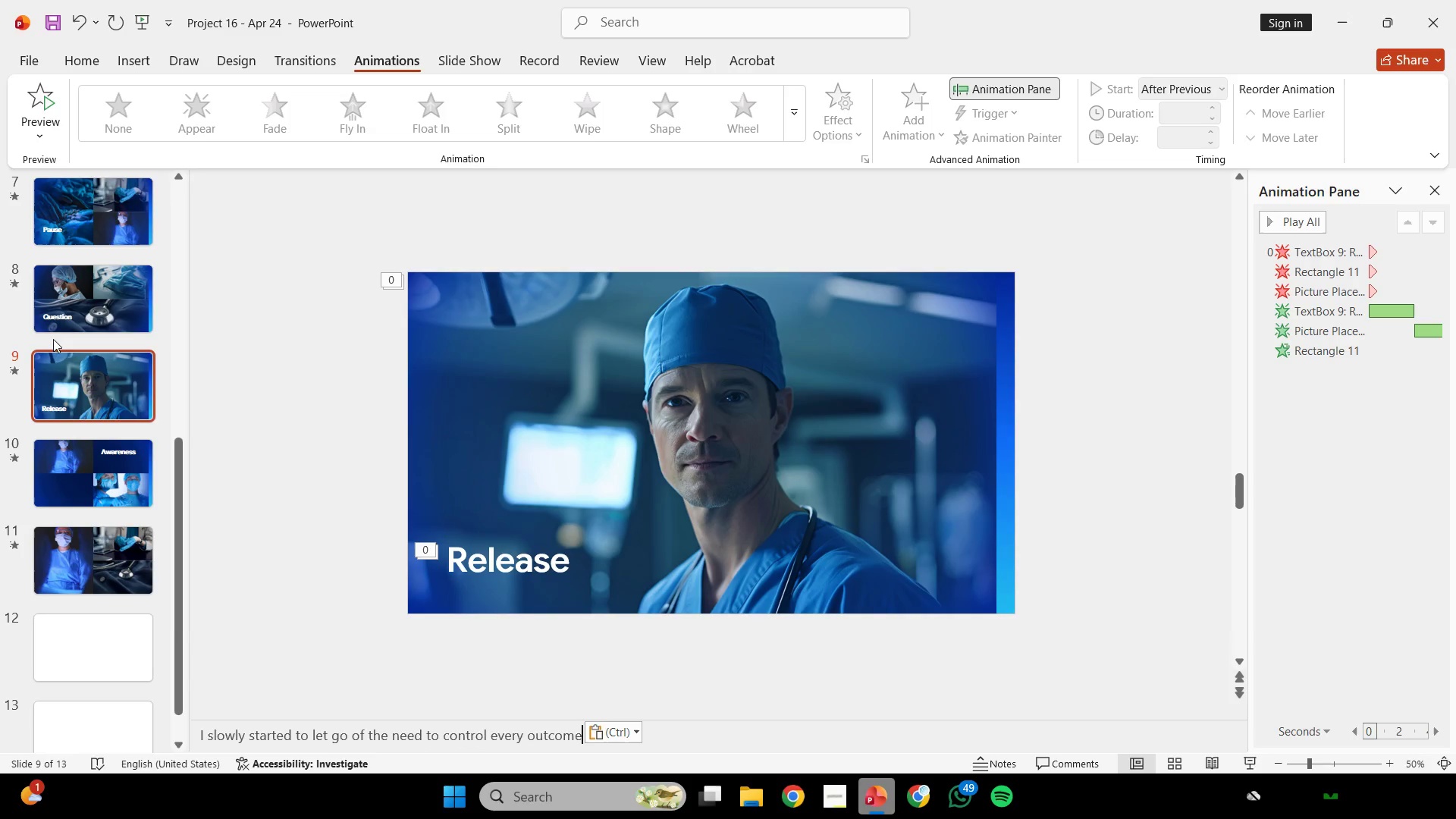 
left_click([69, 315])
 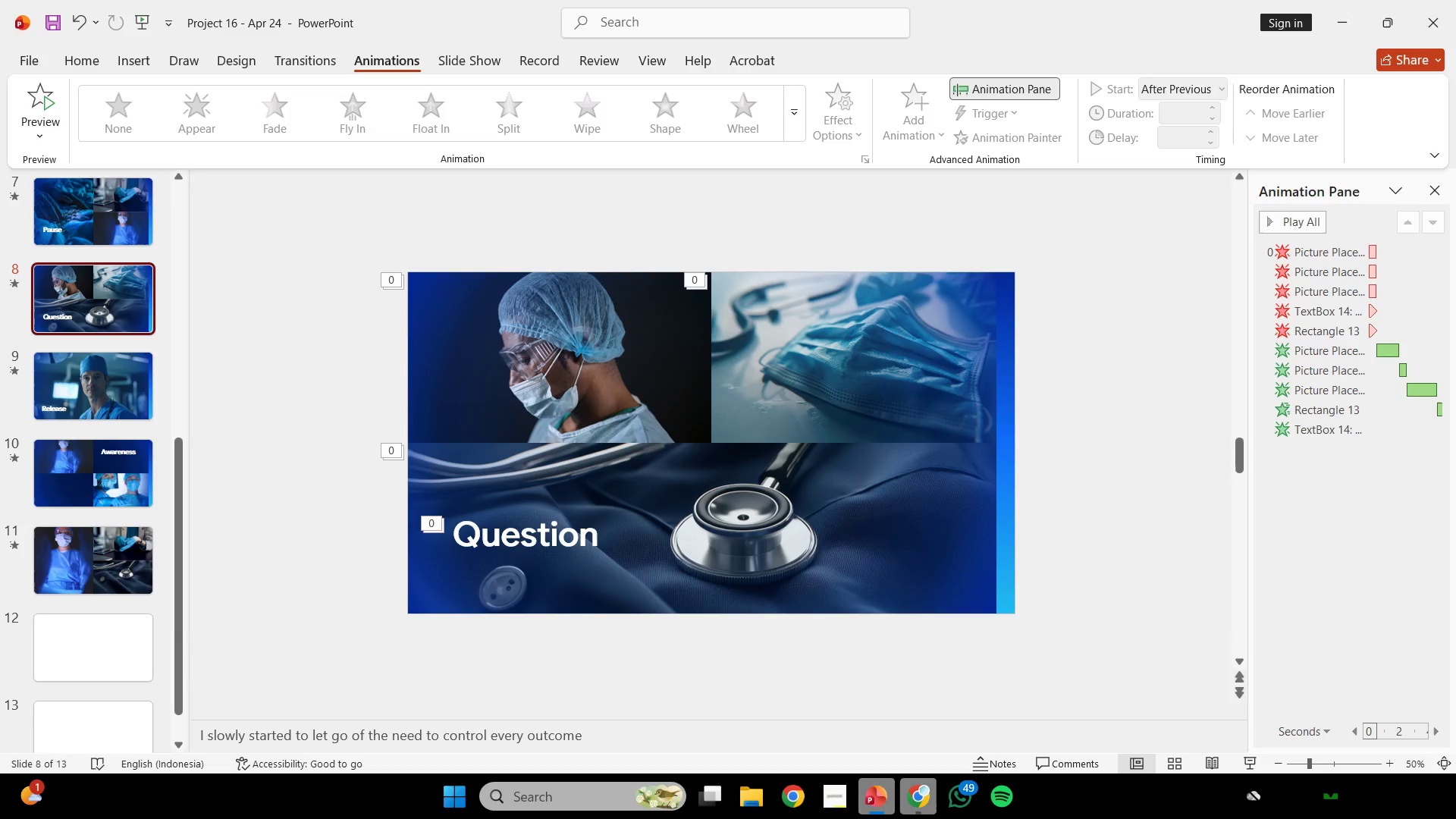 
left_click([886, 794])
 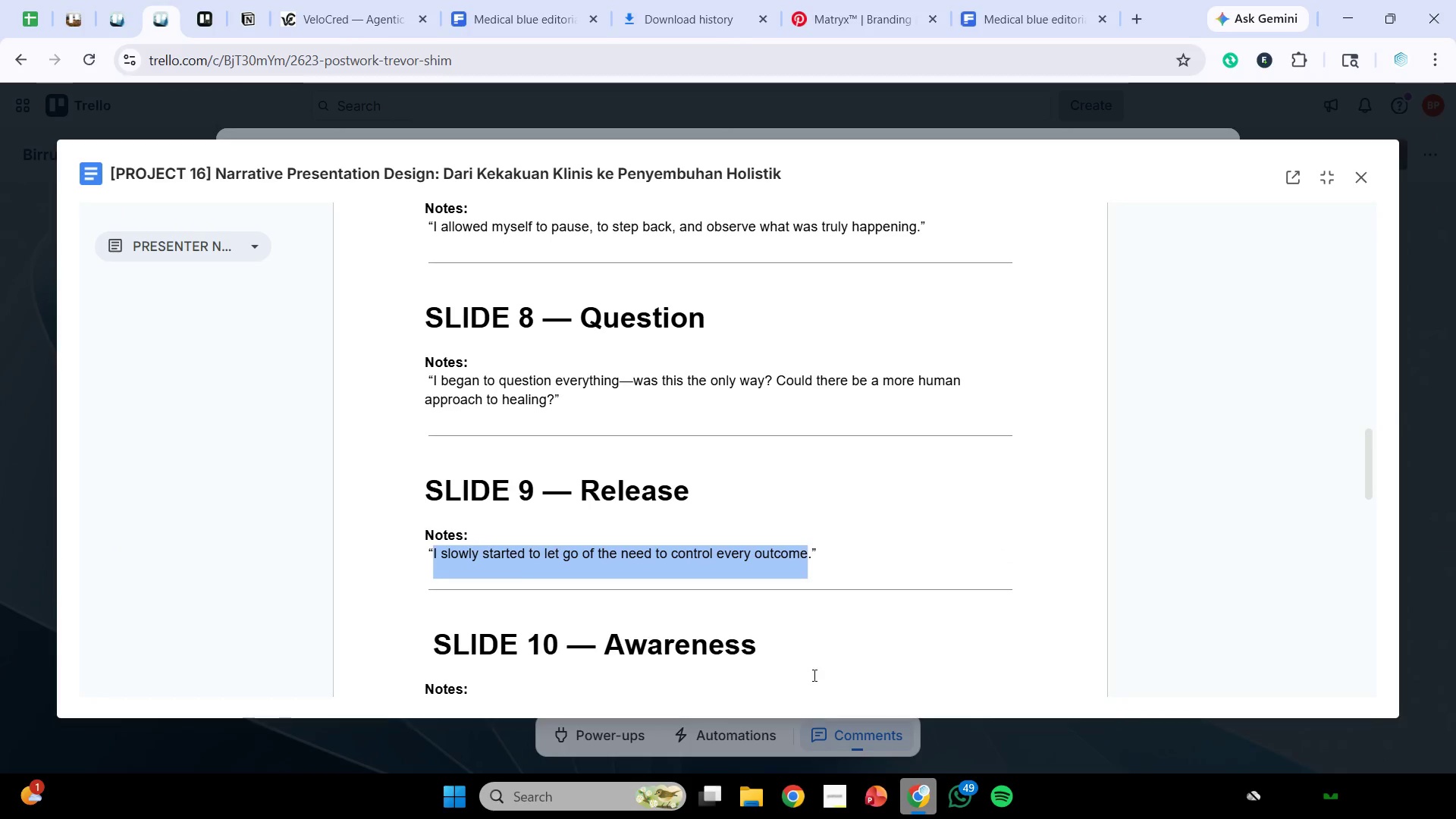 
scroll: coordinate [748, 614], scroll_direction: up, amount: 1.0
 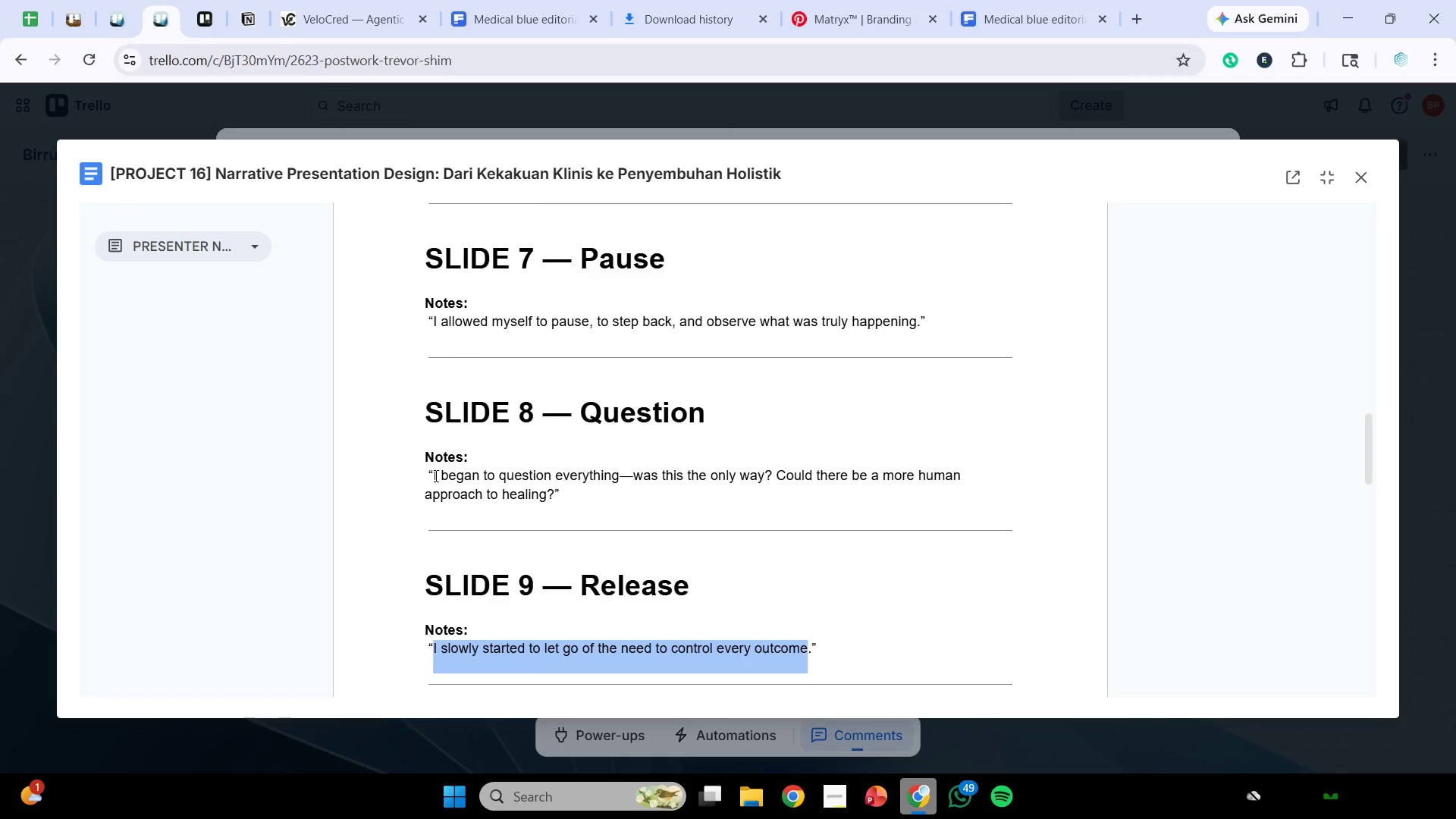 
left_click_drag(start_coordinate=[435, 475], to_coordinate=[466, 490])
 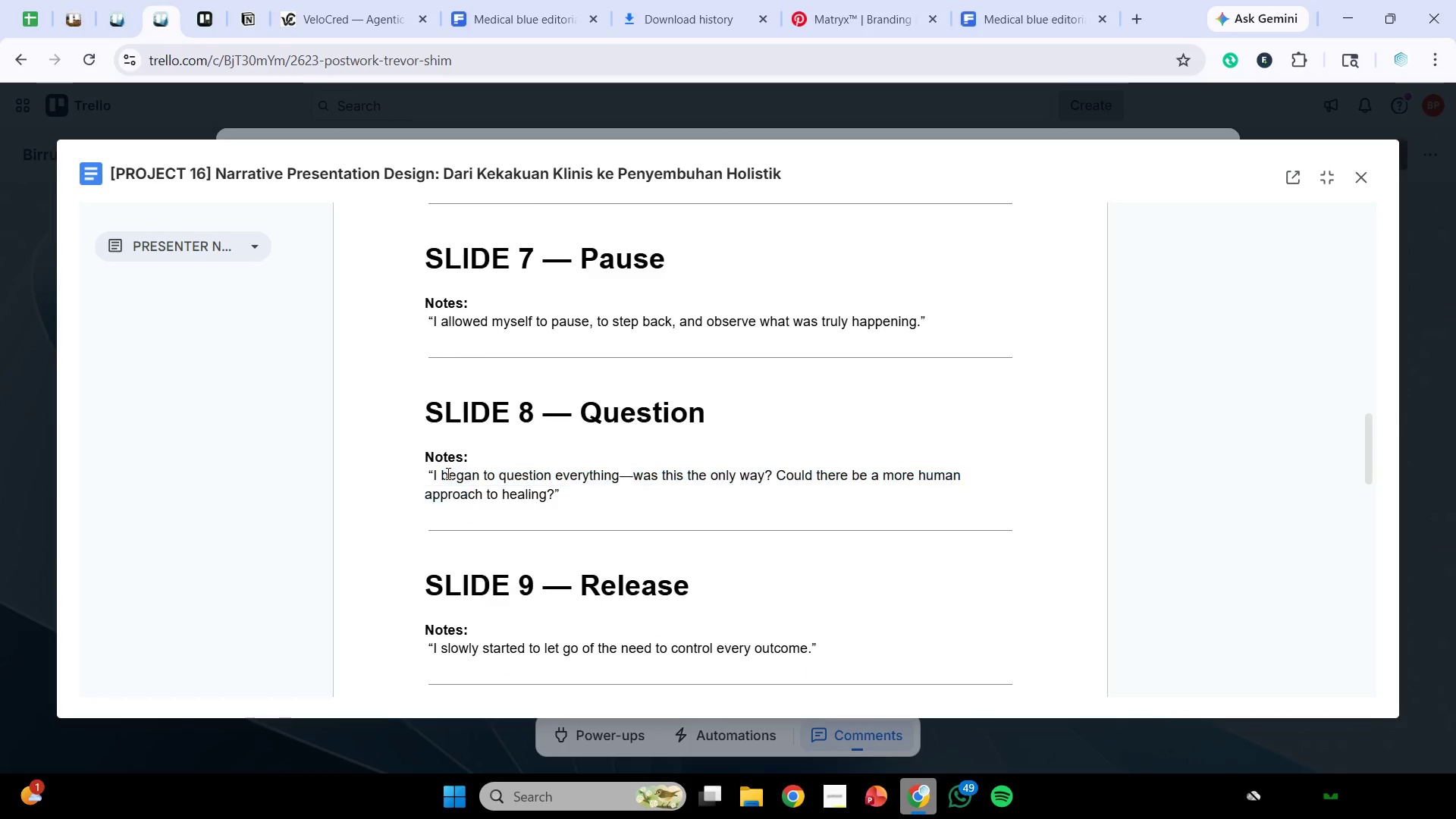 
left_click([447, 473])
 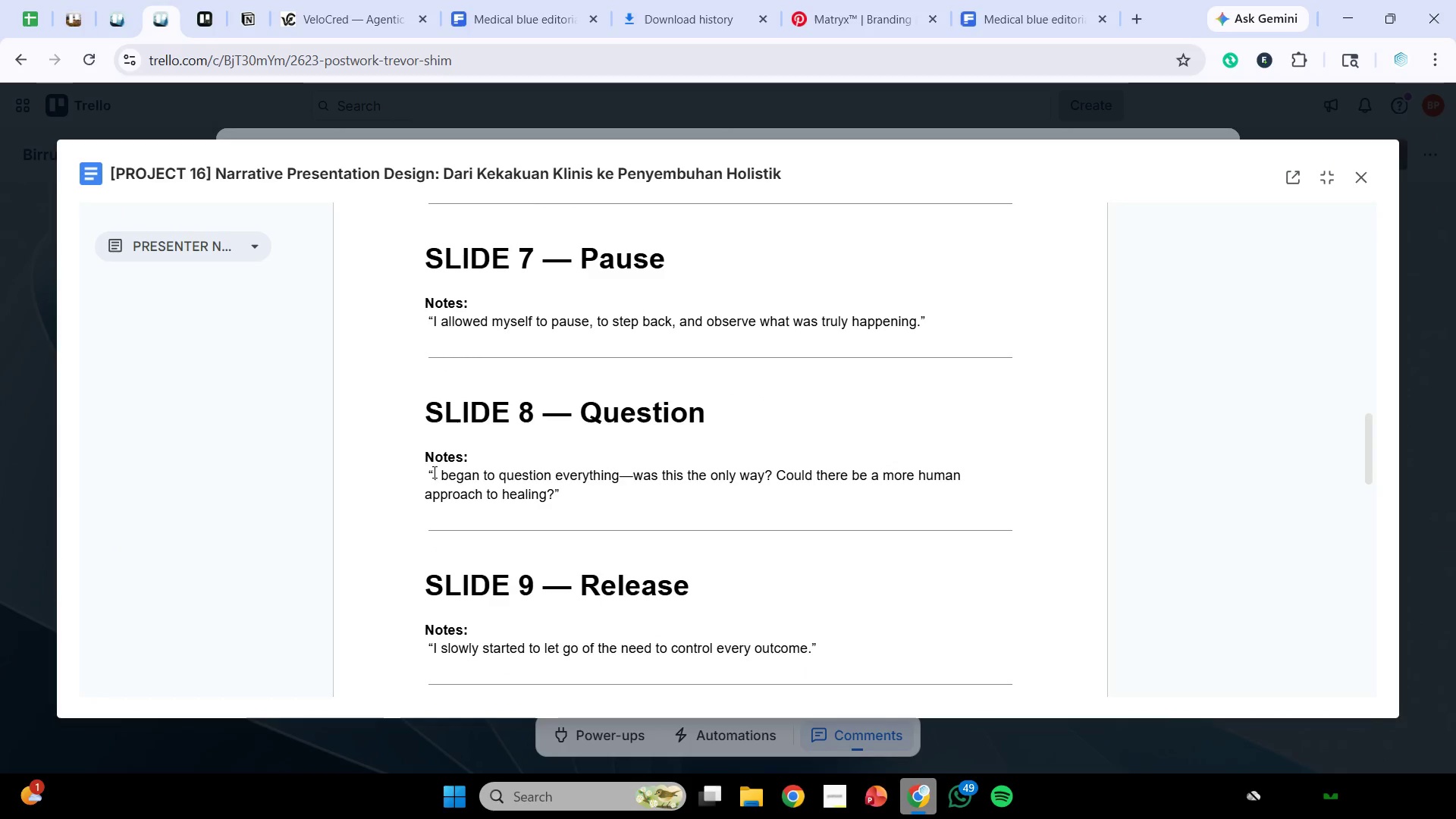 
left_click_drag(start_coordinate=[433, 472], to_coordinate=[555, 504])
 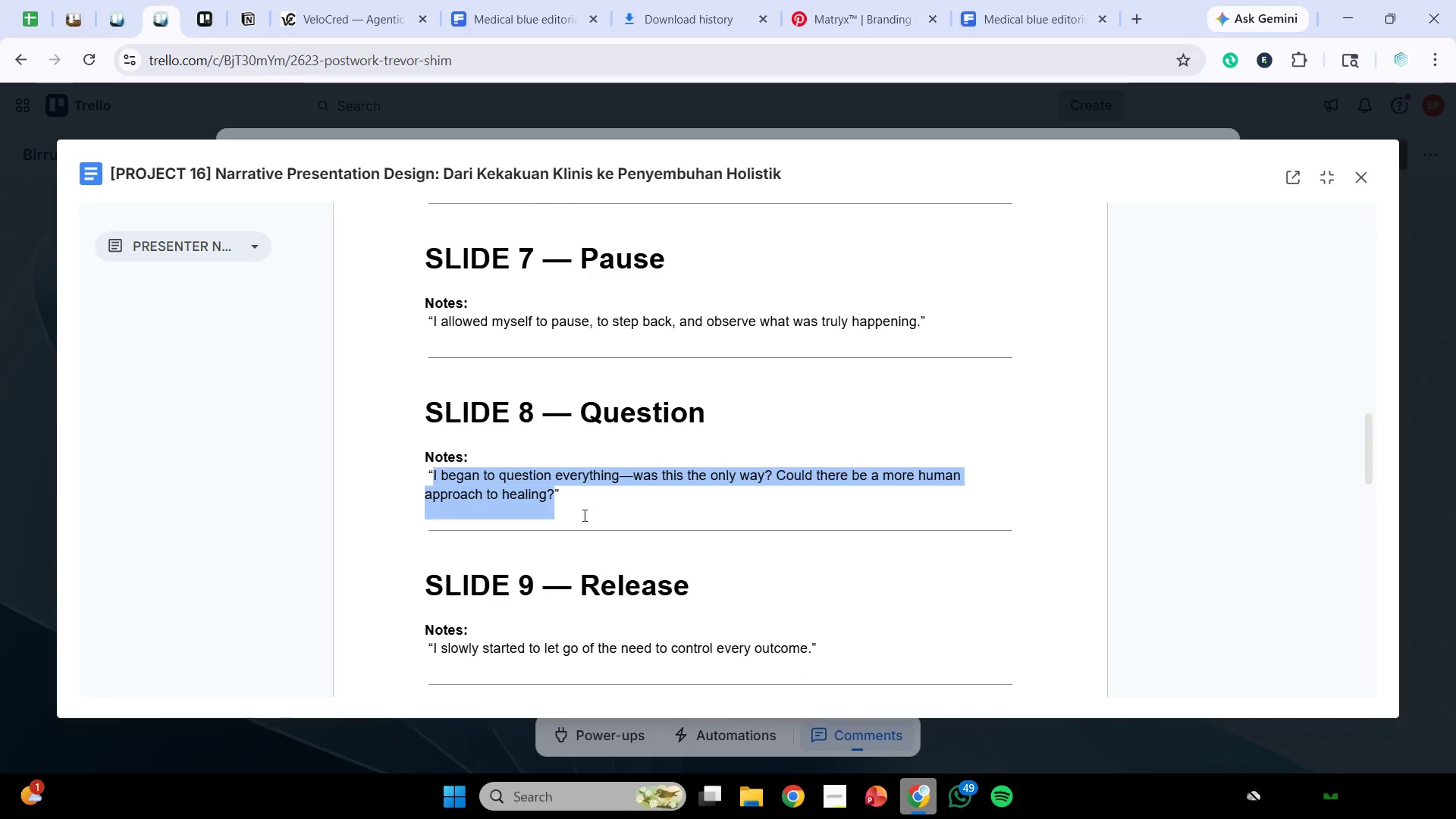 
key(Control+C)
 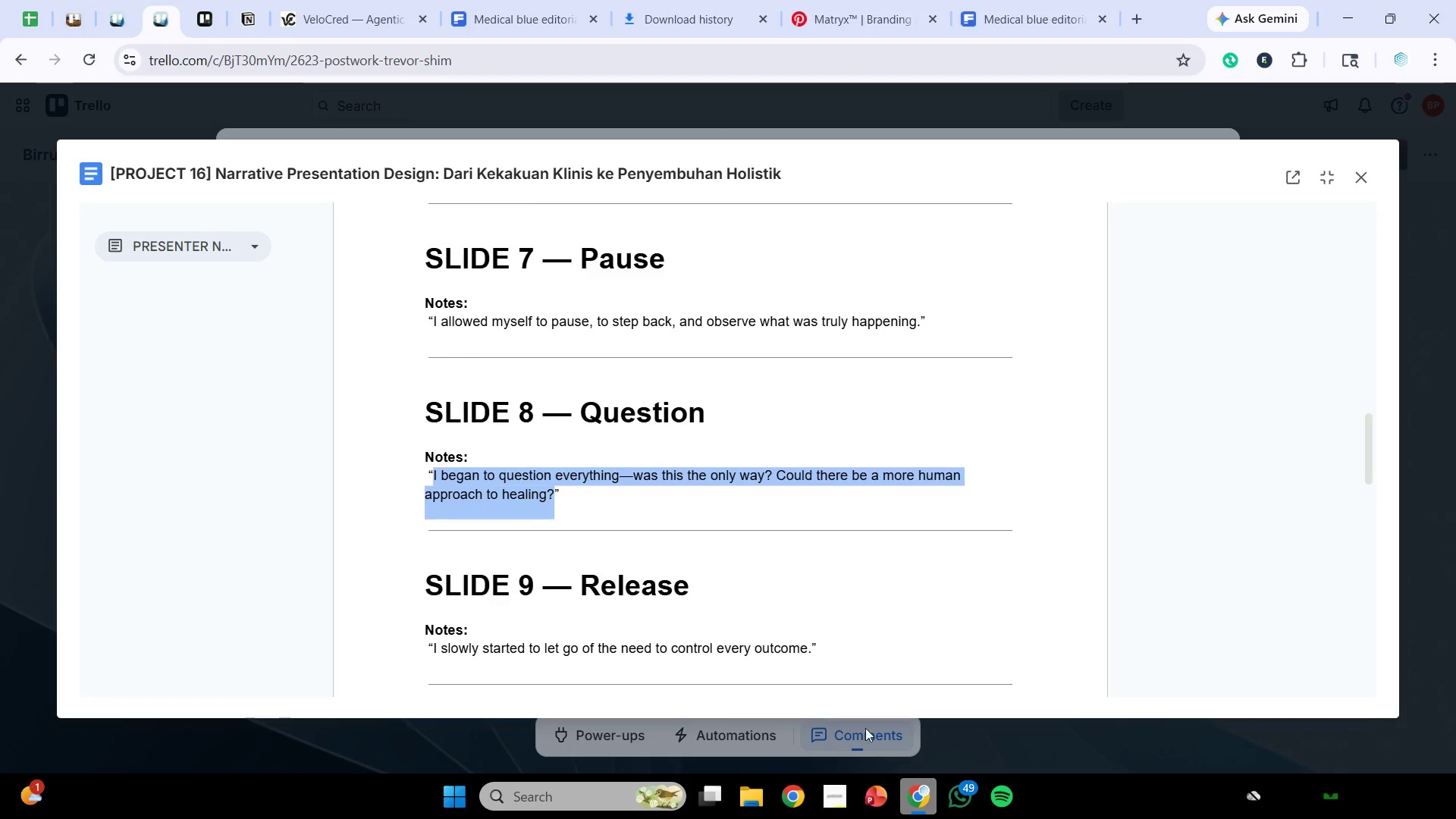 
key(Control+C)
 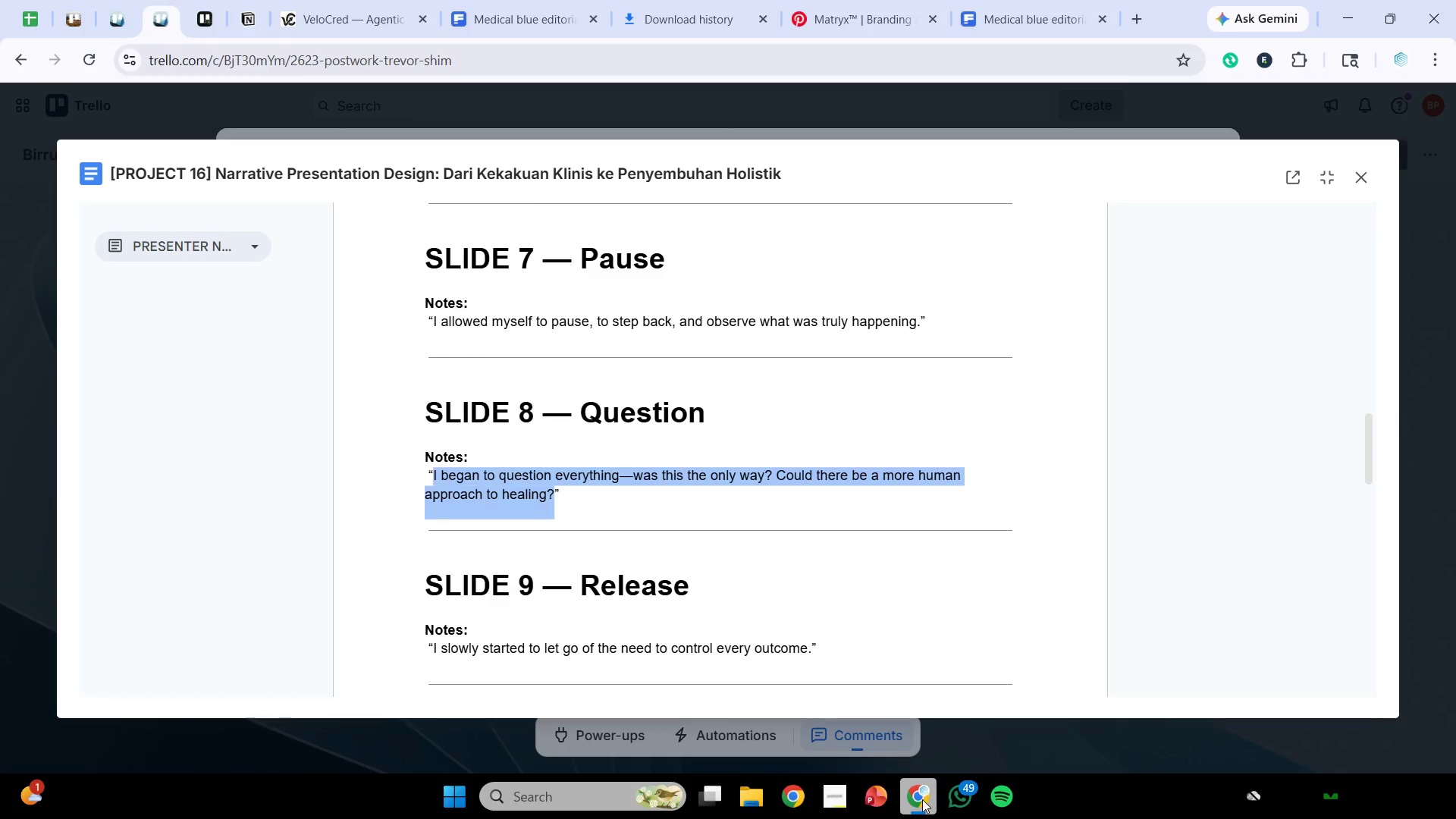 
left_click([921, 799])
 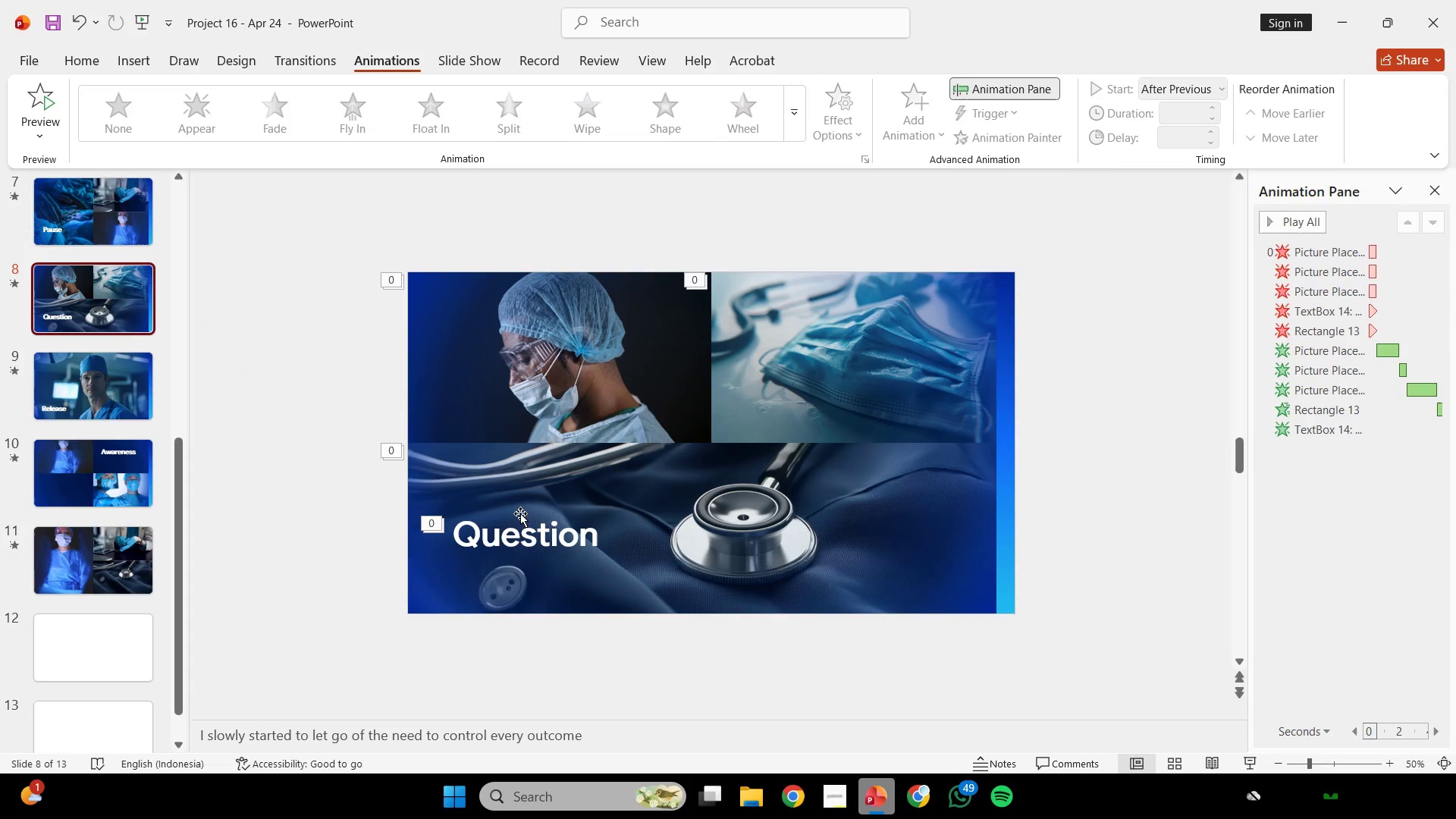 
scroll: coordinate [508, 513], scroll_direction: up, amount: 1.0
 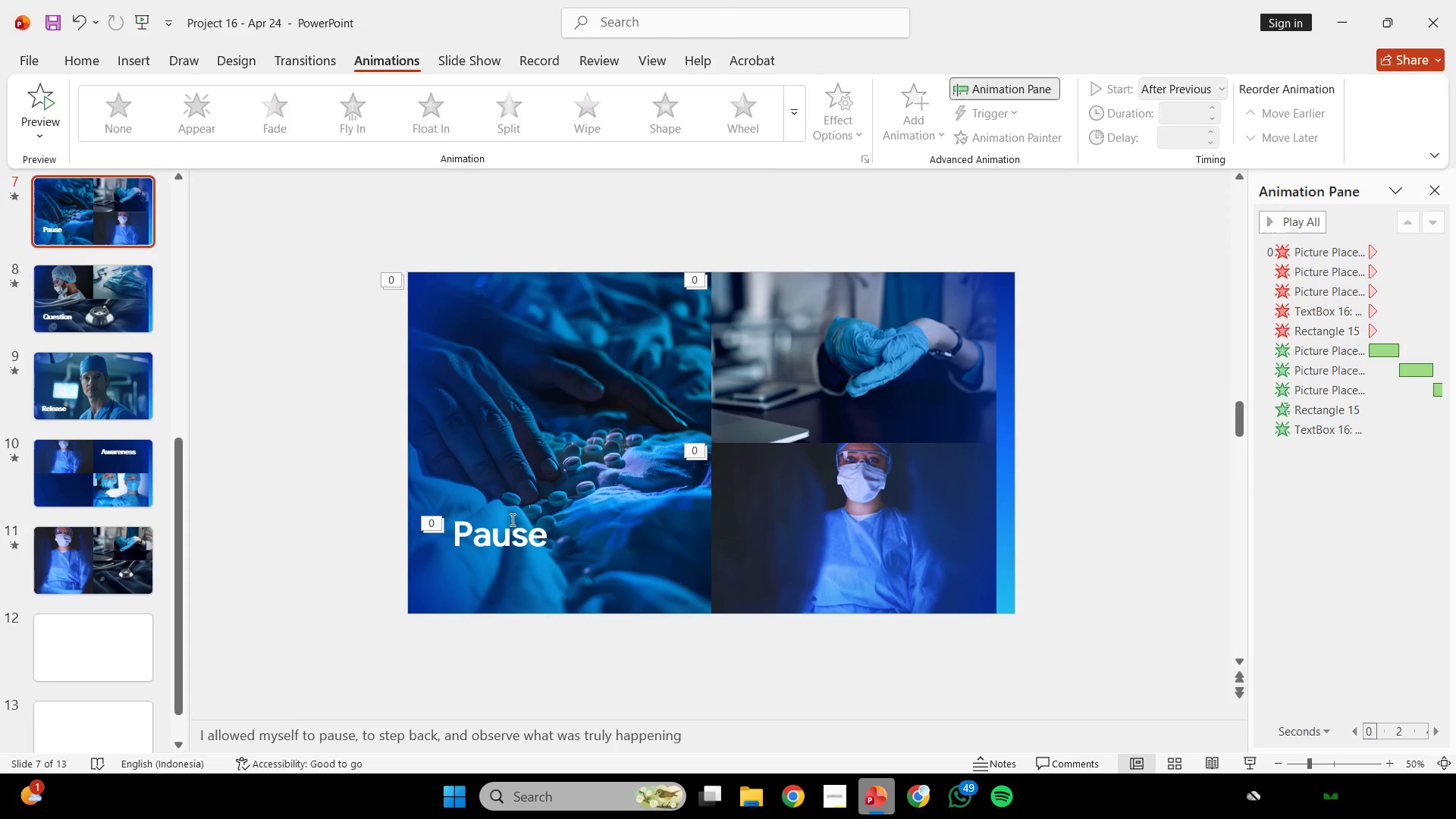 
scroll: coordinate [514, 523], scroll_direction: down, amount: 1.0
 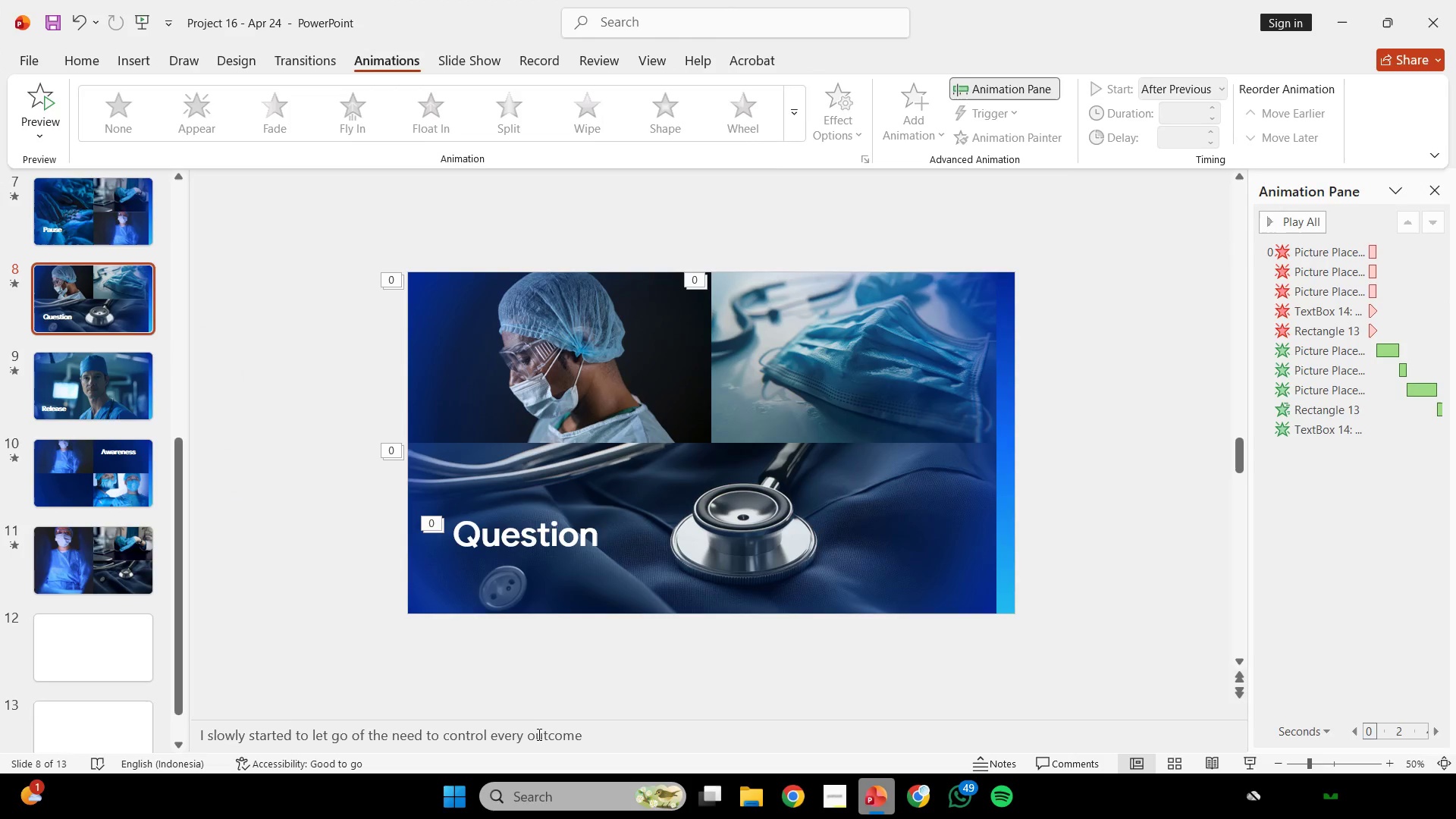 
left_click([539, 737])
 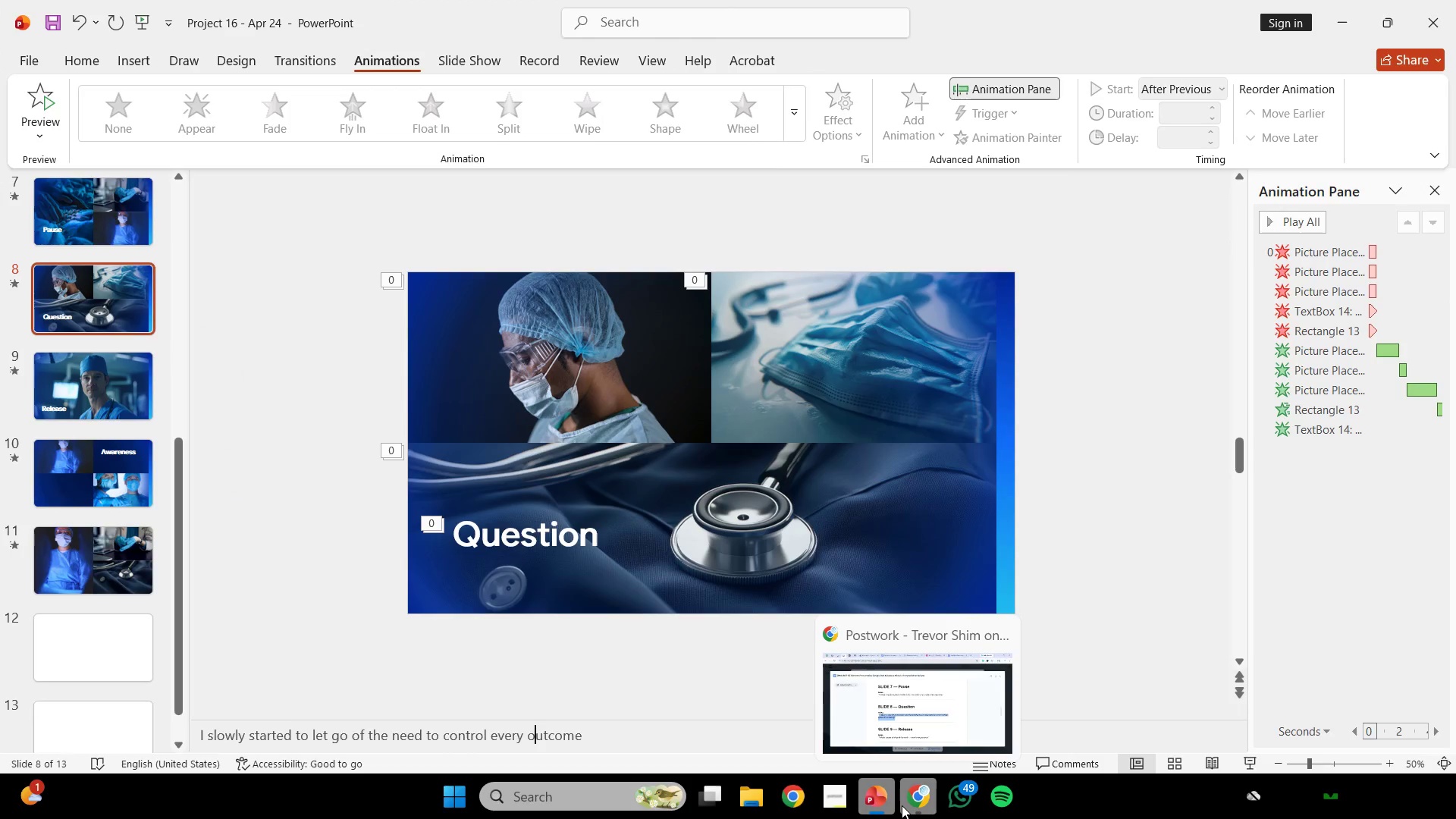 
left_click([902, 805])
 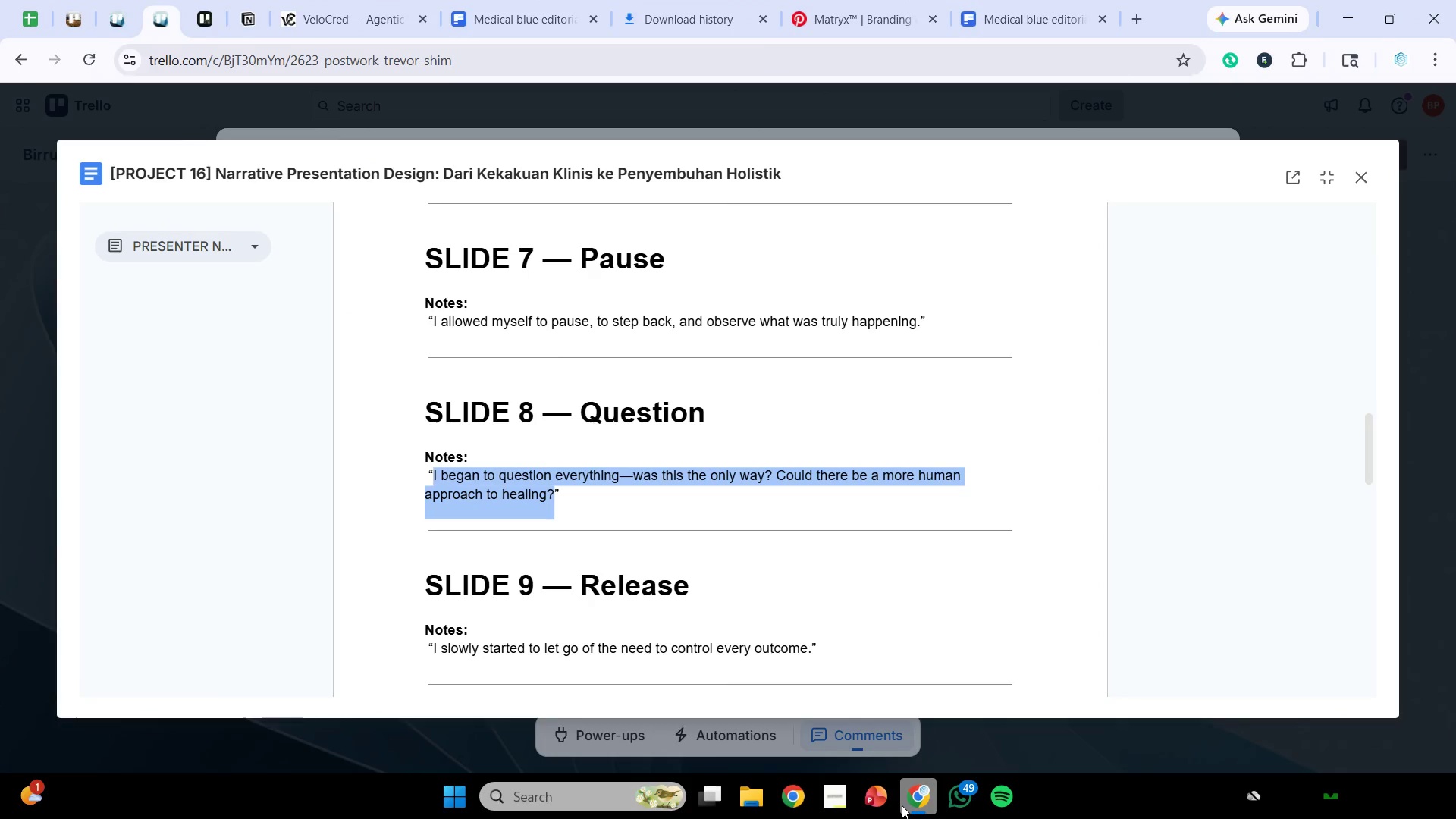 
left_click([902, 805])
 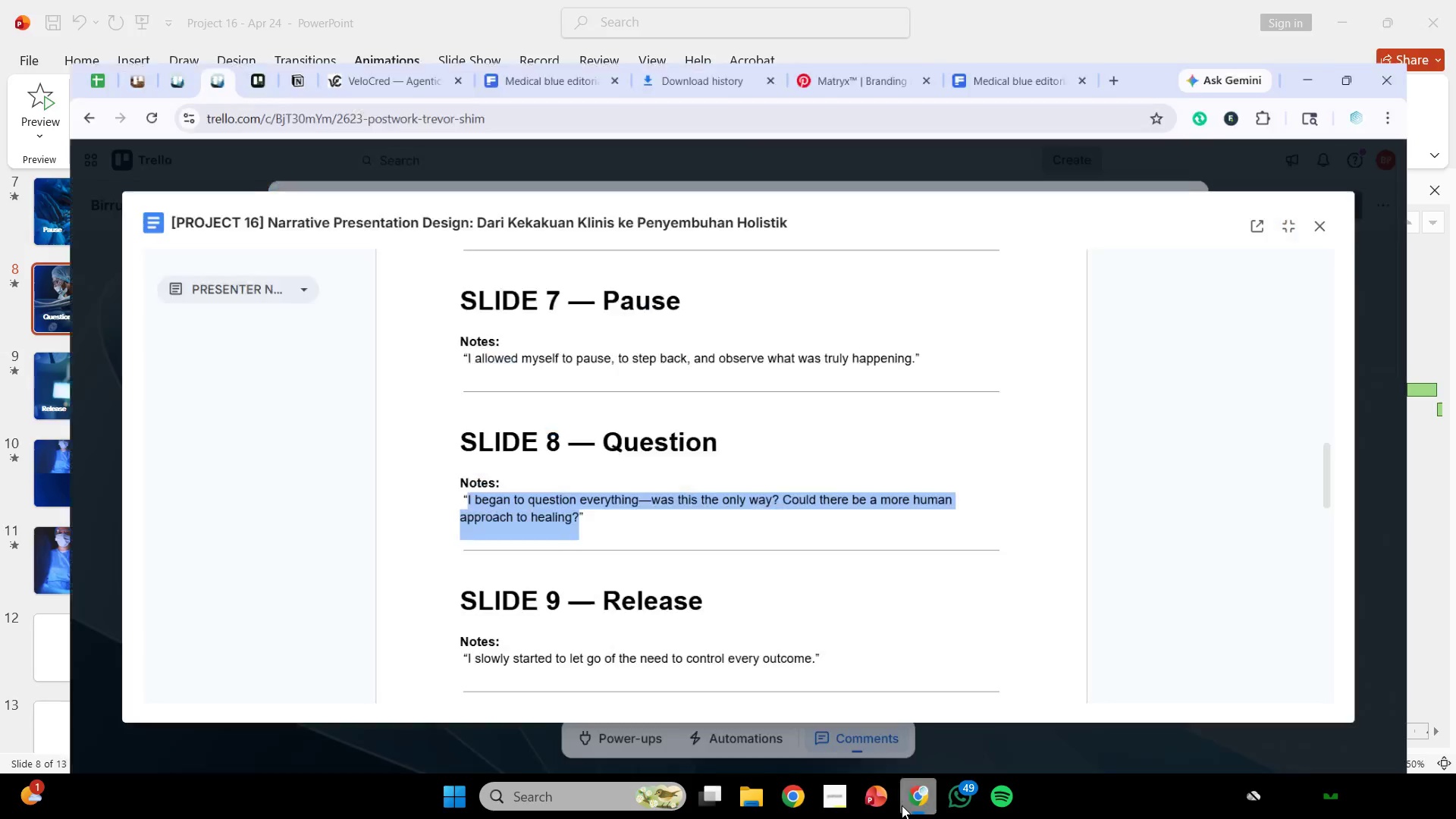 
double_click([902, 805])
 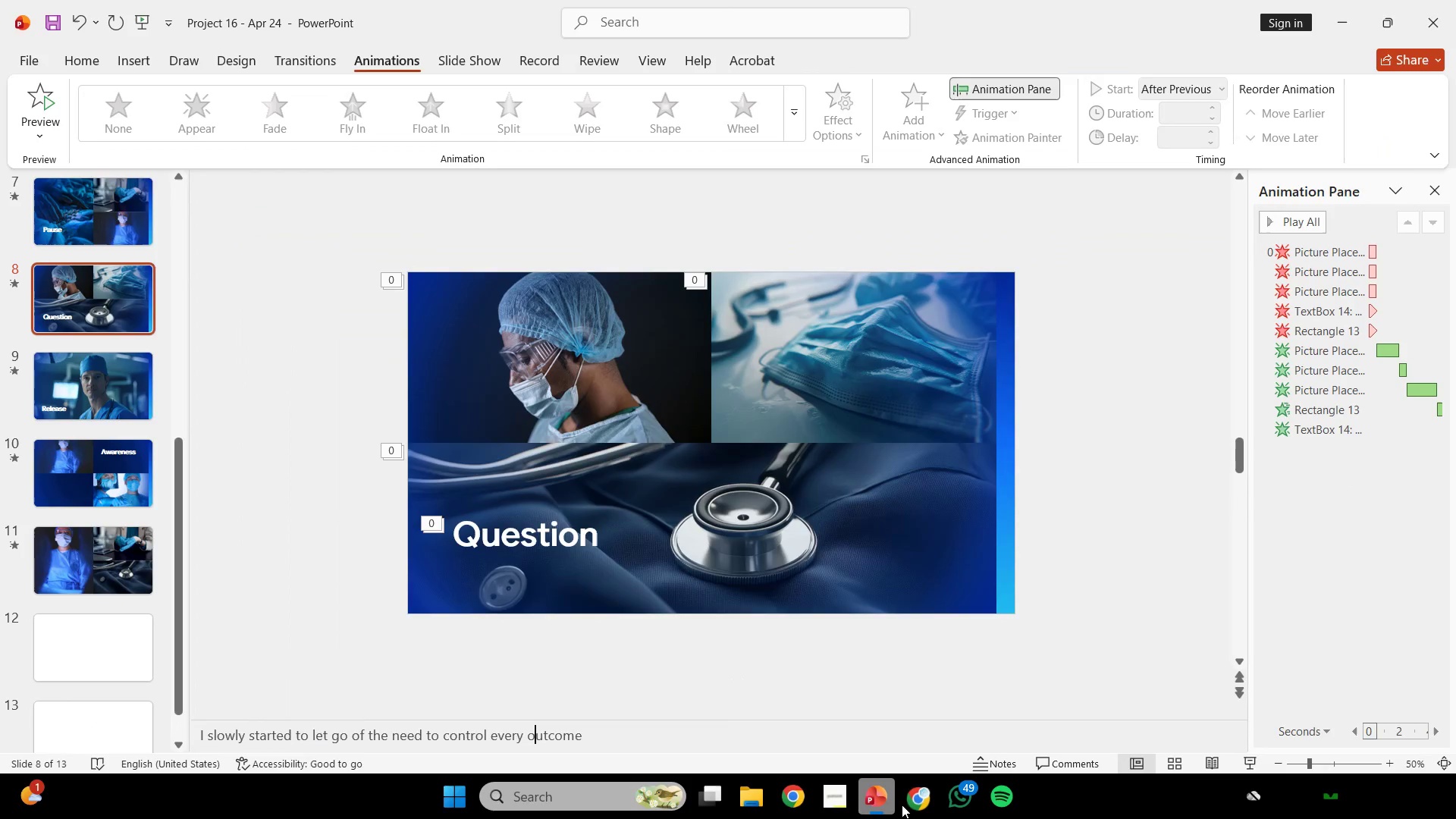 
key(Control+ControlLeft)
 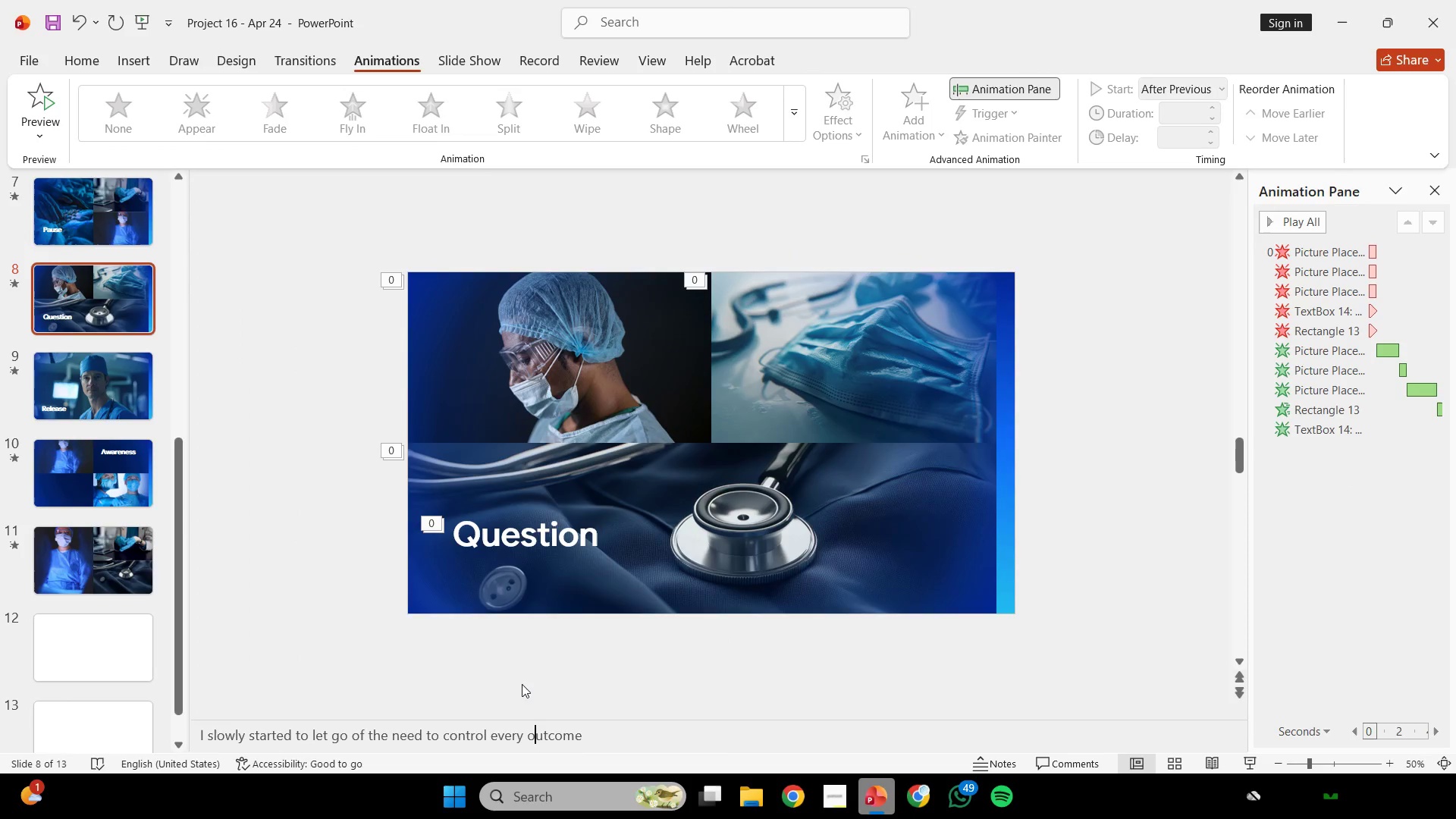 
key(Control+ControlLeft)
 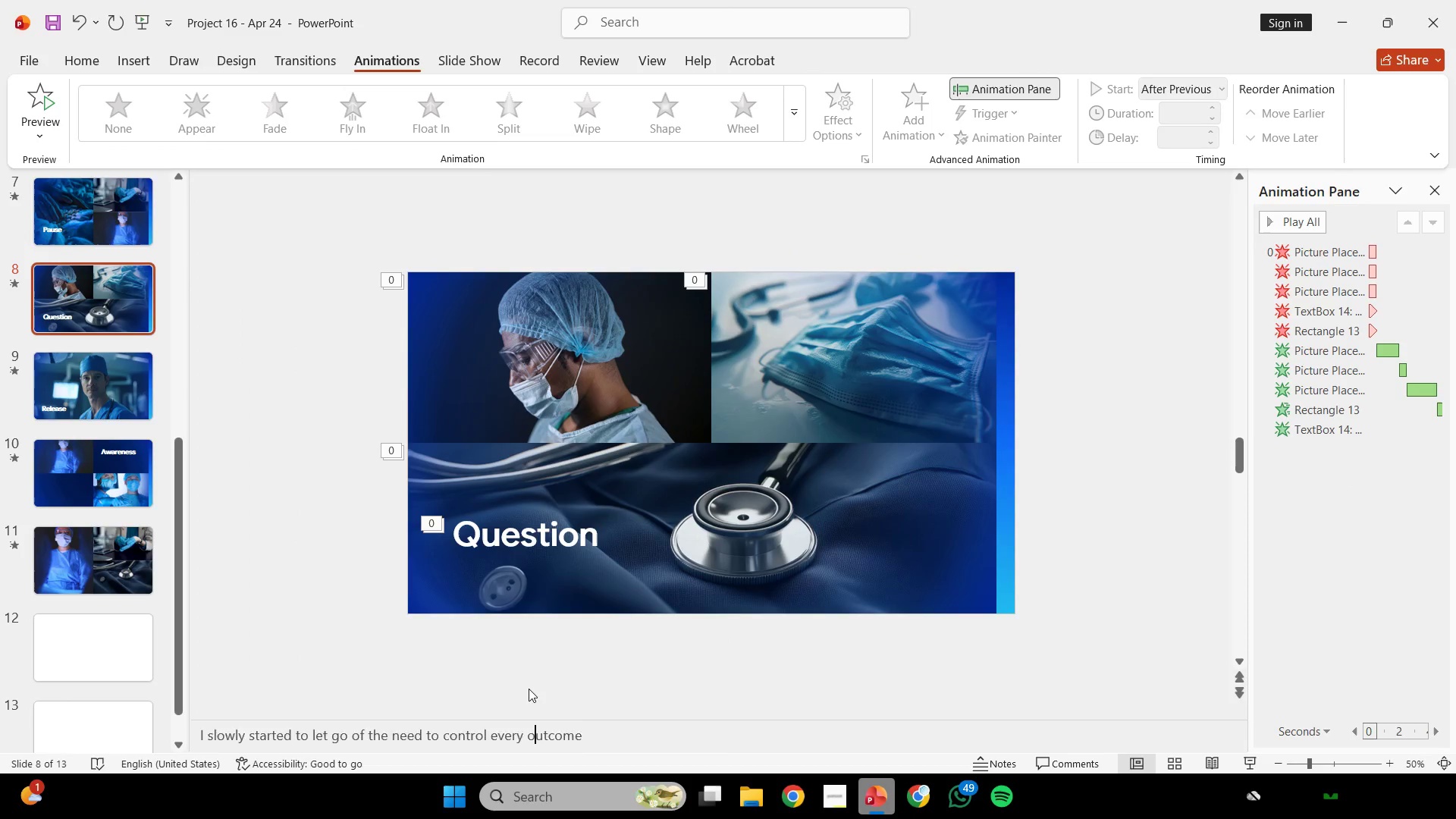 
key(Control+A)
 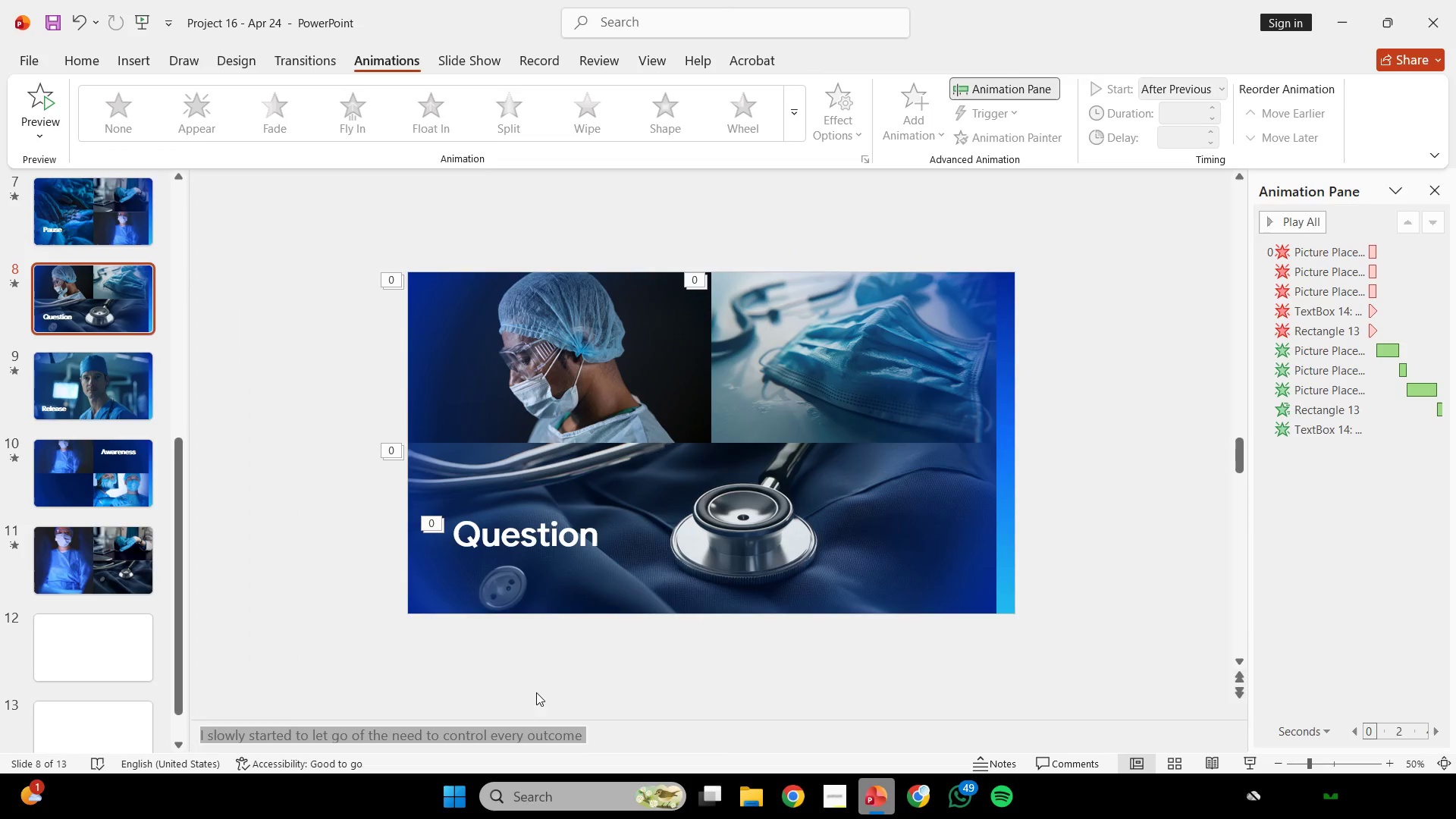 
key(Control+ControlLeft)
 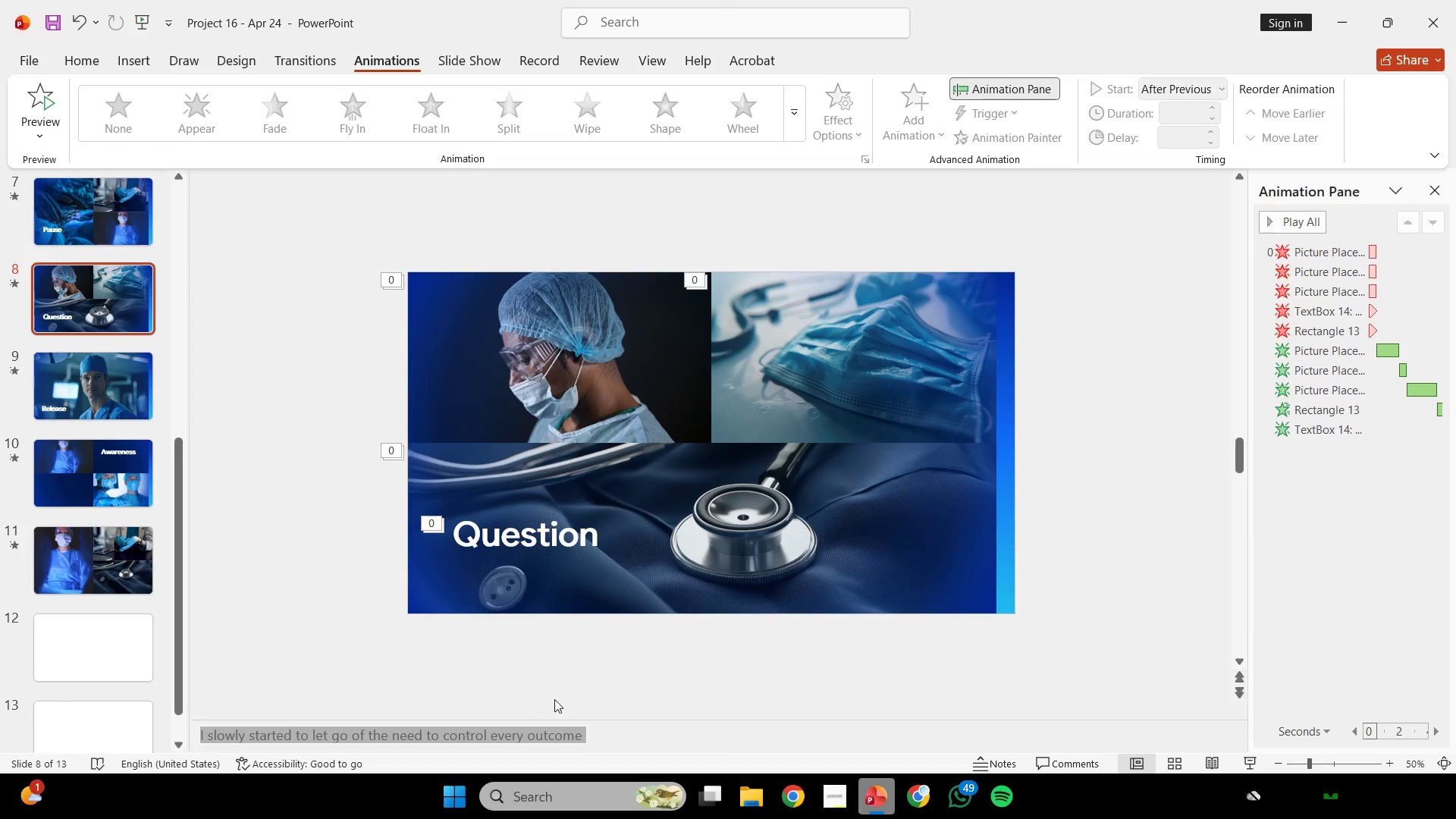 
key(Control+V)
 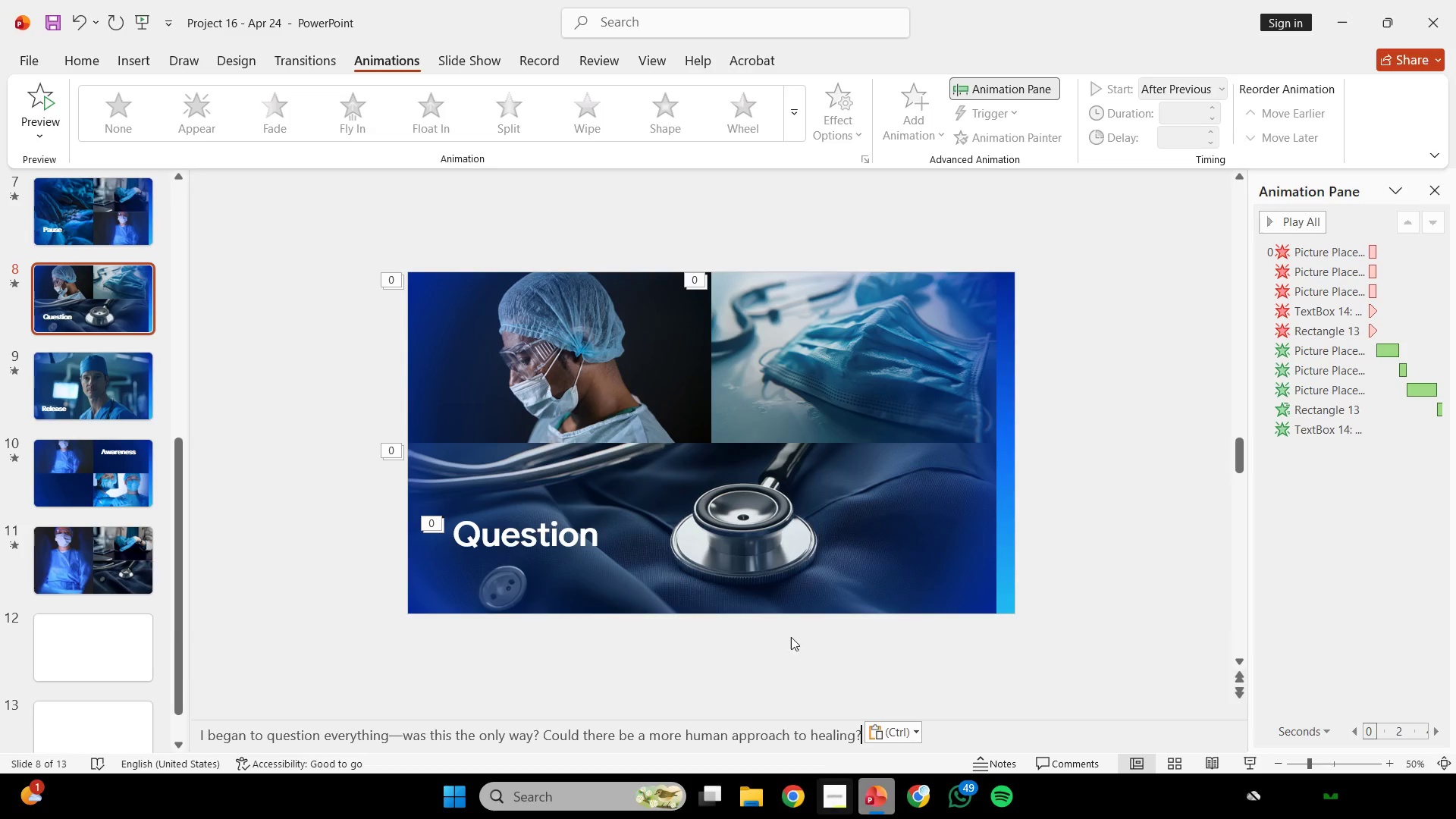 
scroll: coordinate [702, 532], scroll_direction: down, amount: 1.0
 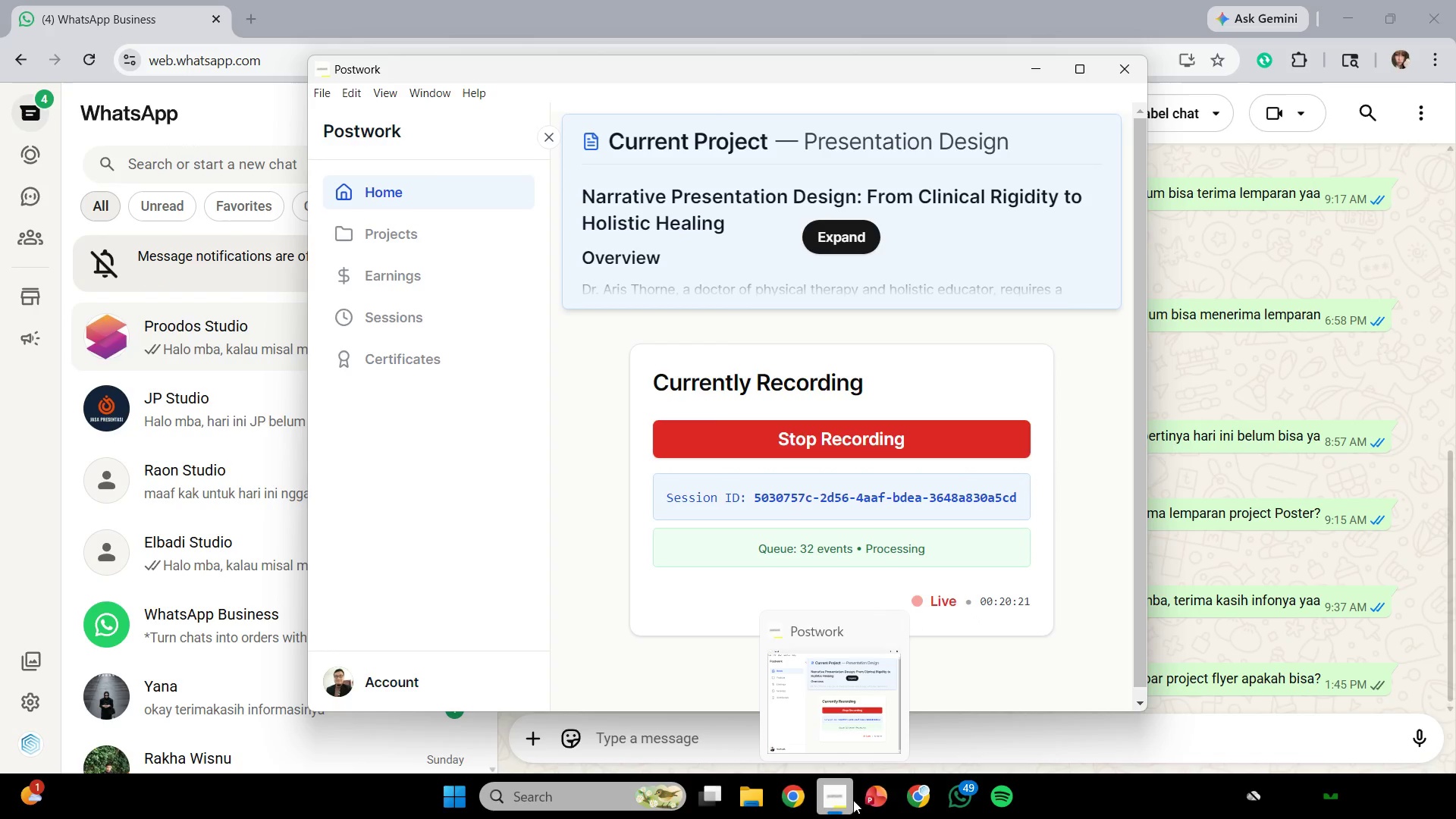 
double_click([918, 804])
 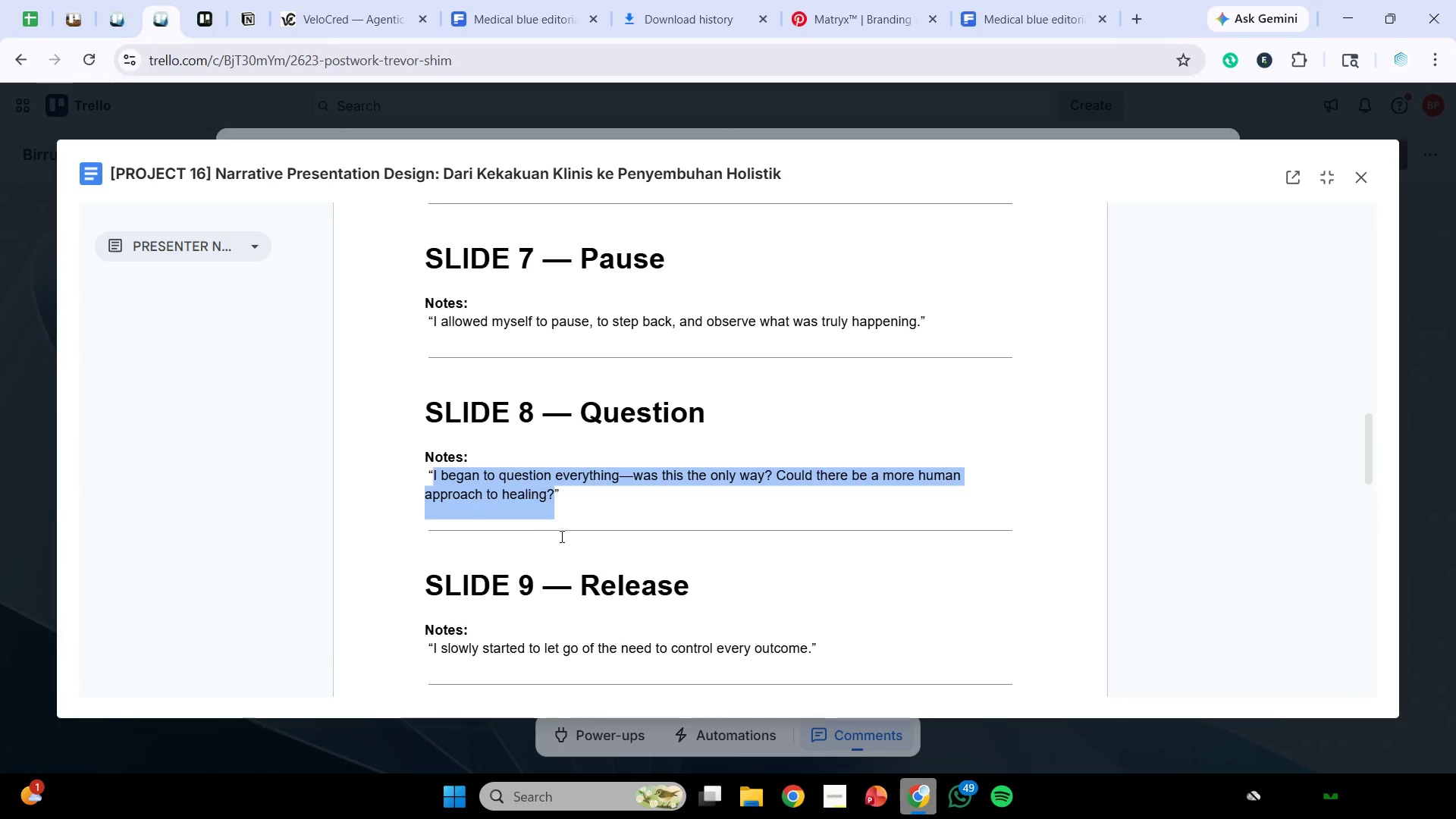 
scroll: coordinate [494, 571], scroll_direction: down, amount: 2.0
 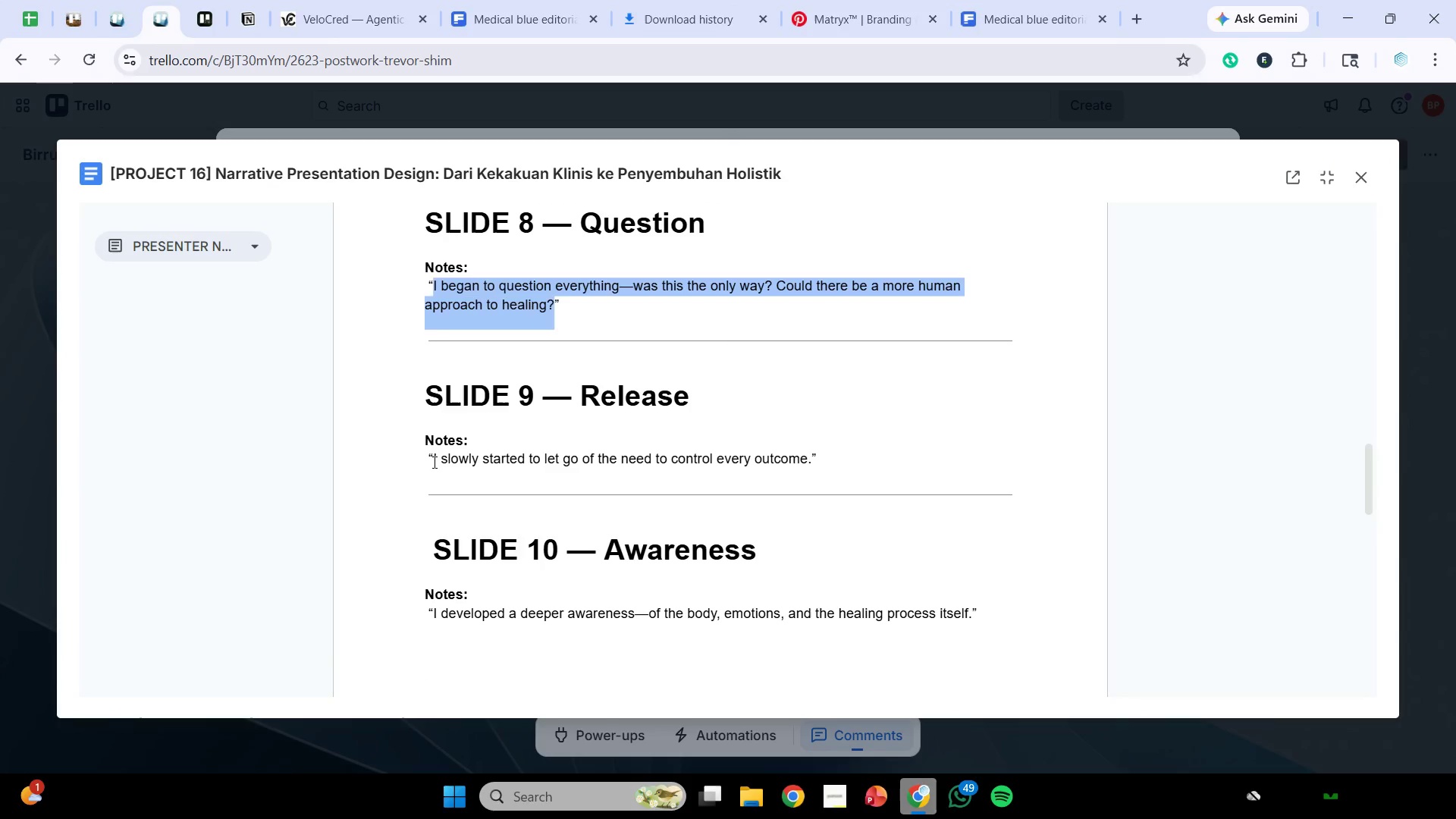 
left_click_drag(start_coordinate=[433, 462], to_coordinate=[808, 467])
 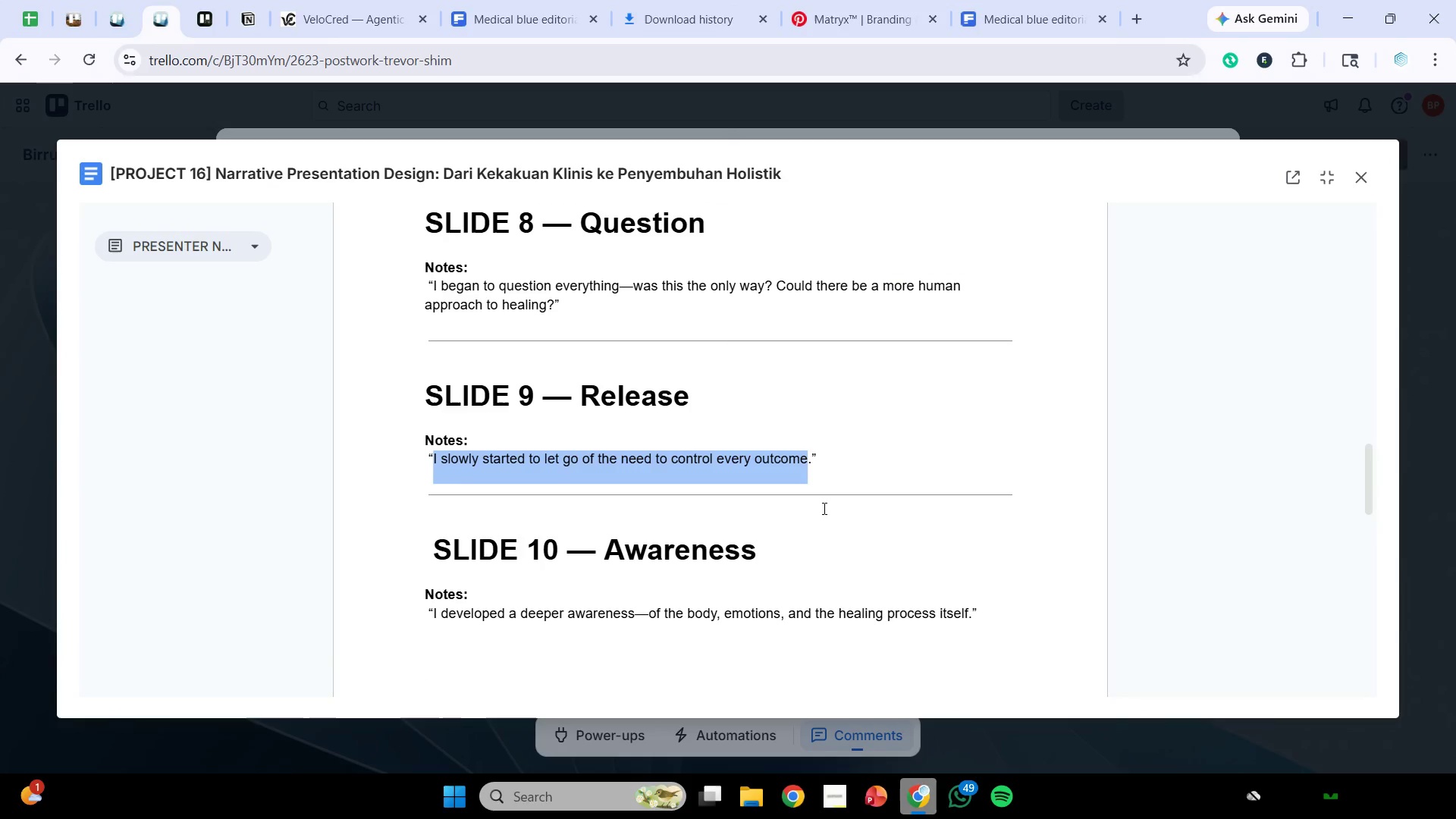 
key(Control+C)
 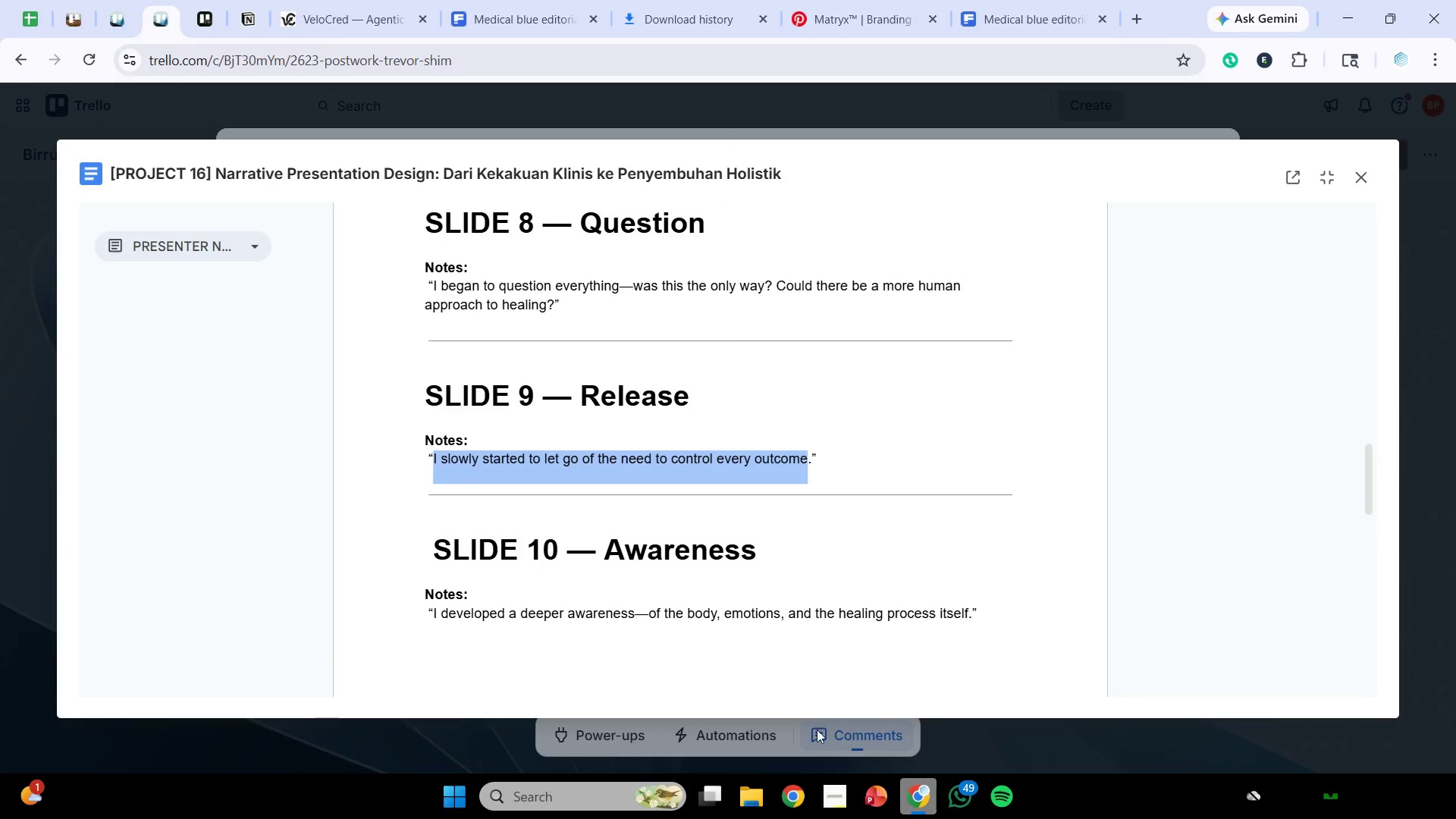 
key(Control+C)
 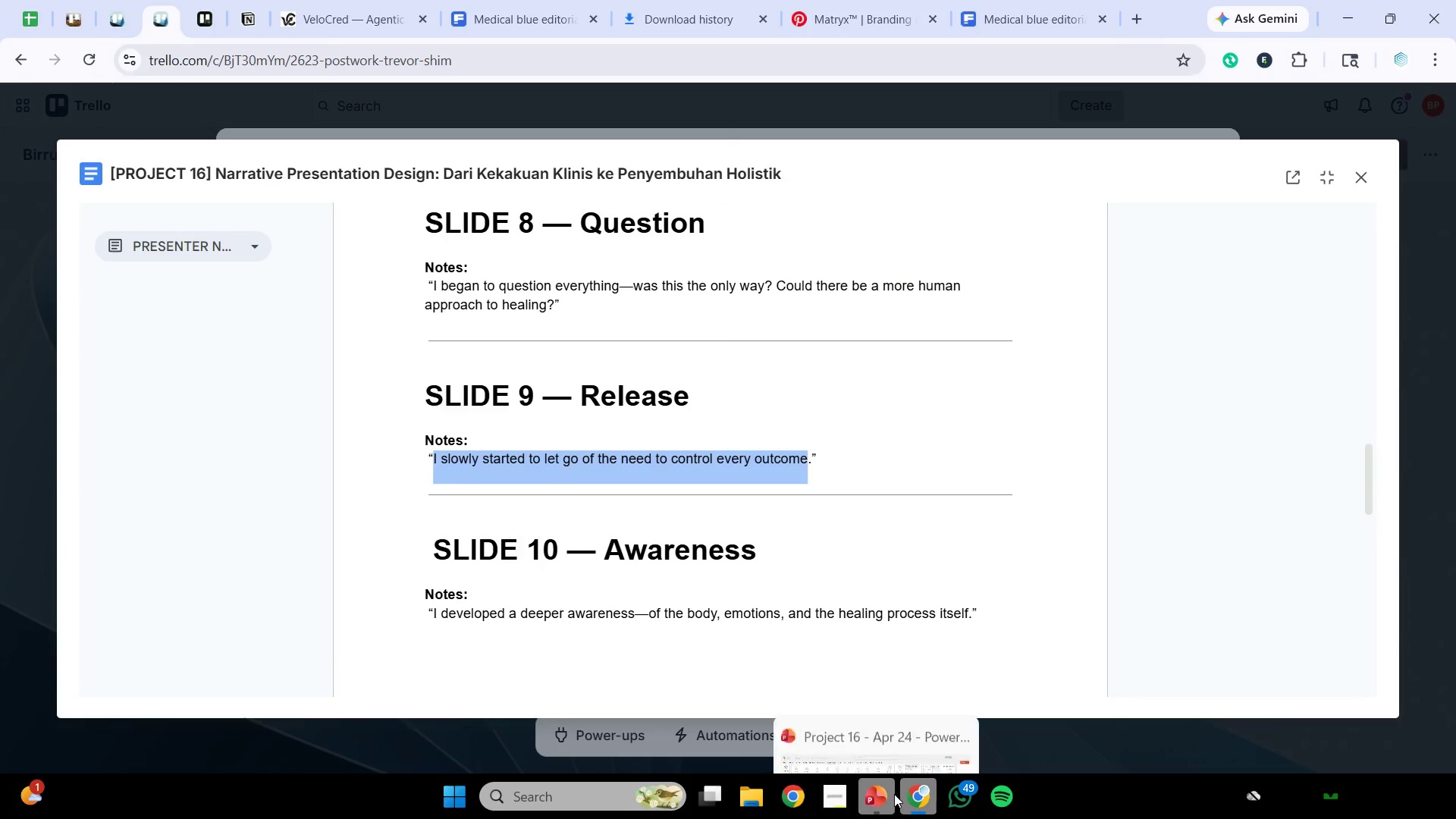 
left_click([894, 794])
 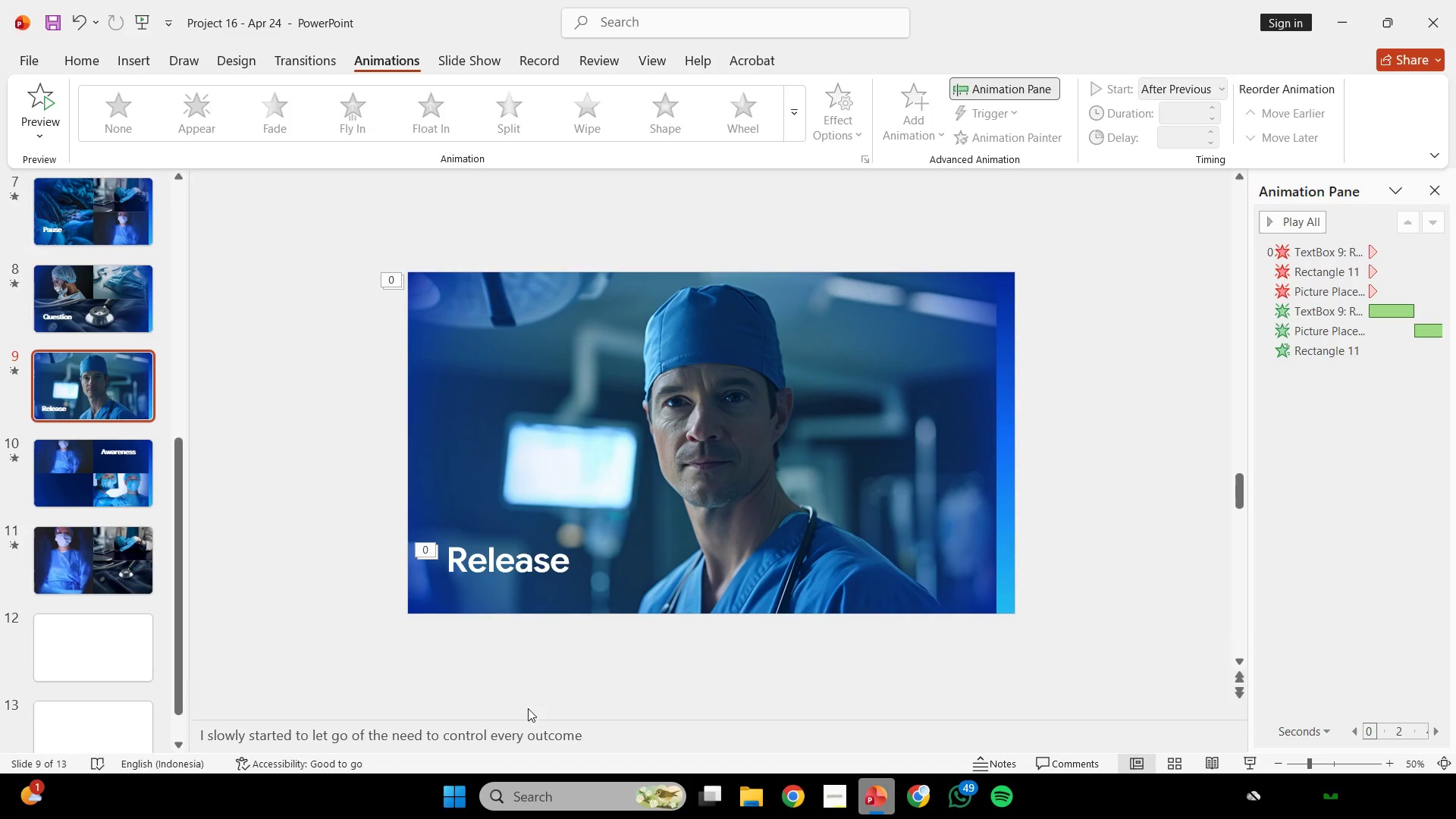 
left_click([524, 720])
 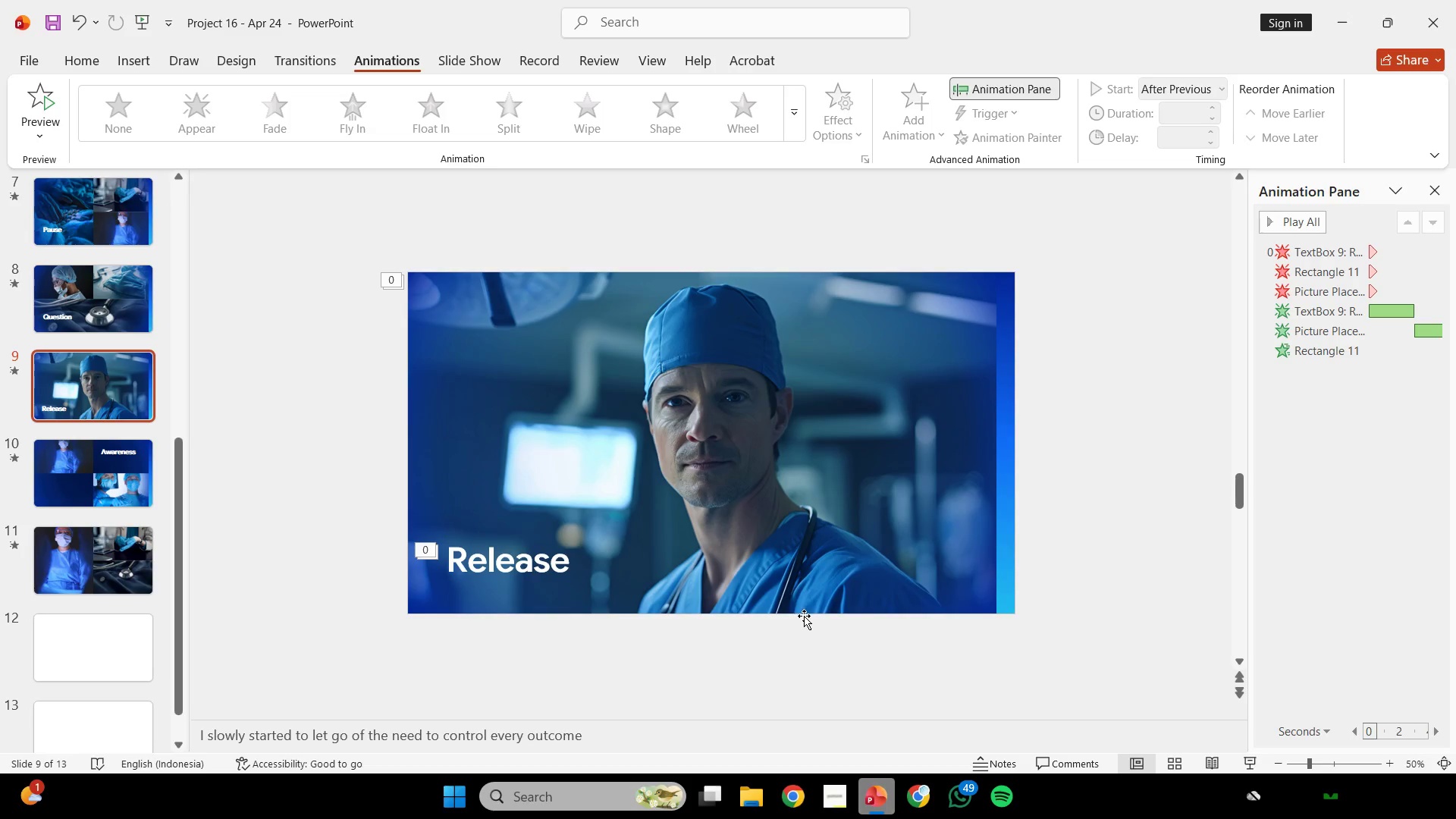 
scroll: coordinate [811, 617], scroll_direction: down, amount: 1.0
 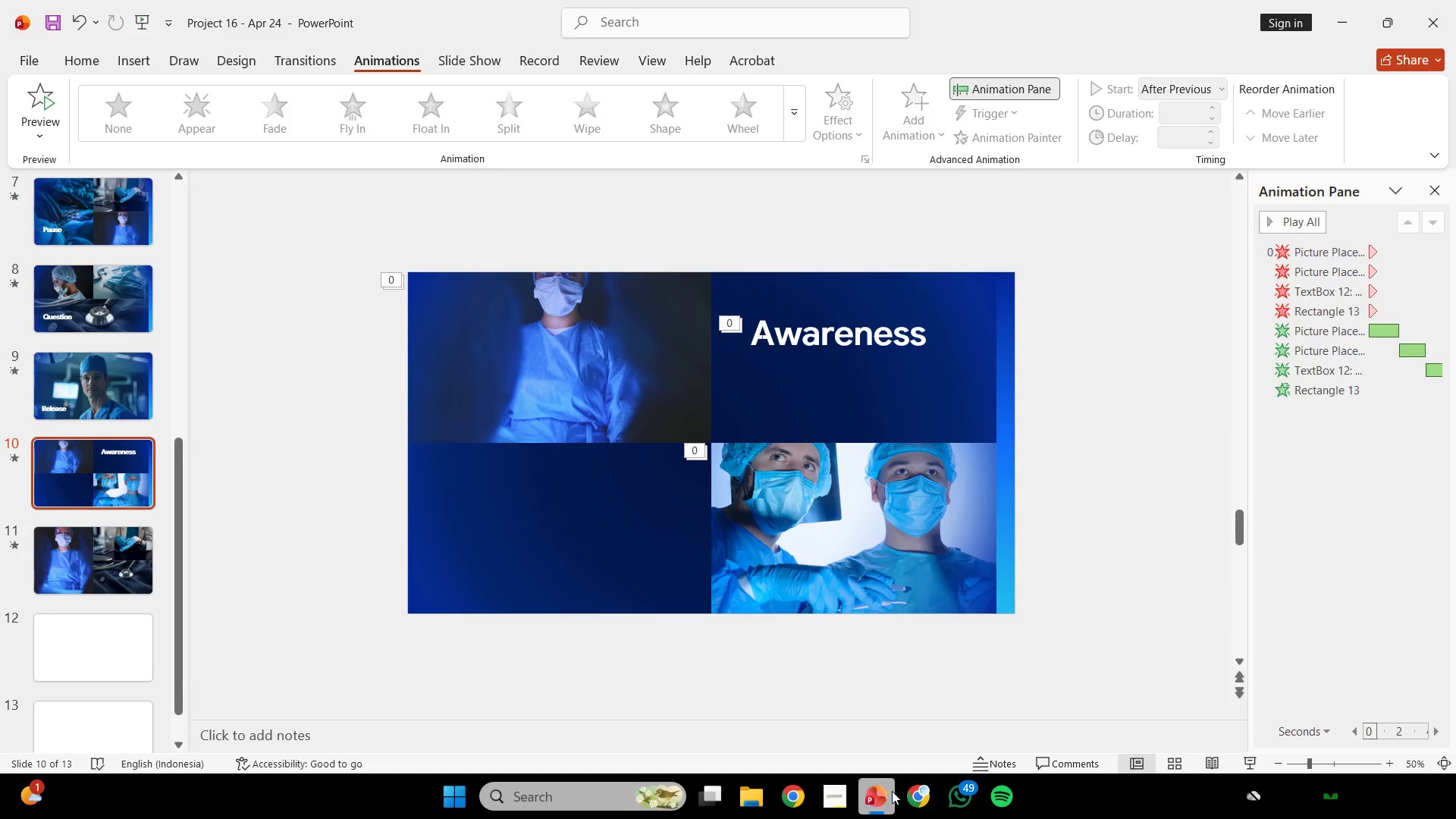 
left_click([918, 795])
 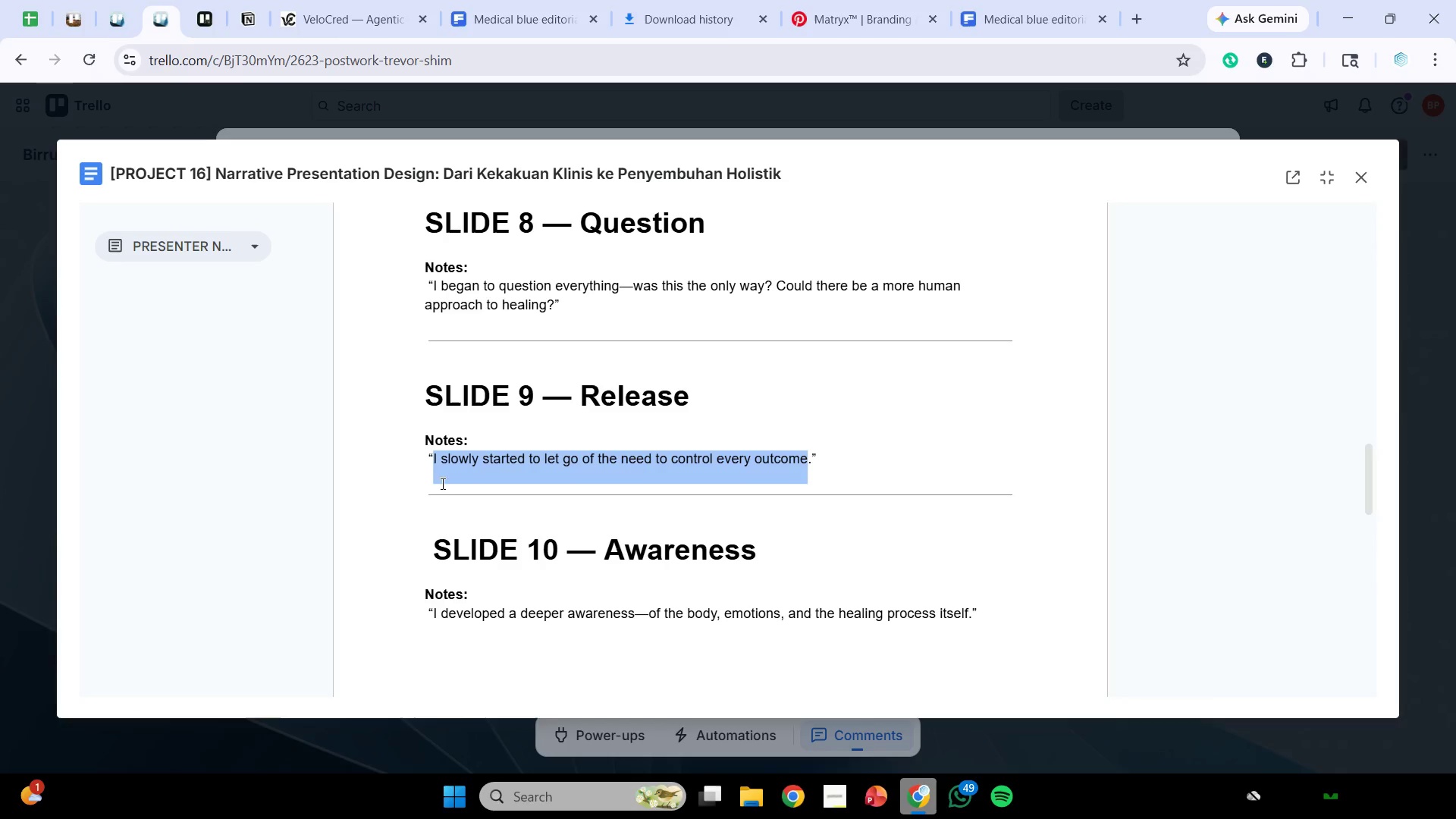 
scroll: coordinate [445, 494], scroll_direction: down, amount: 1.0
 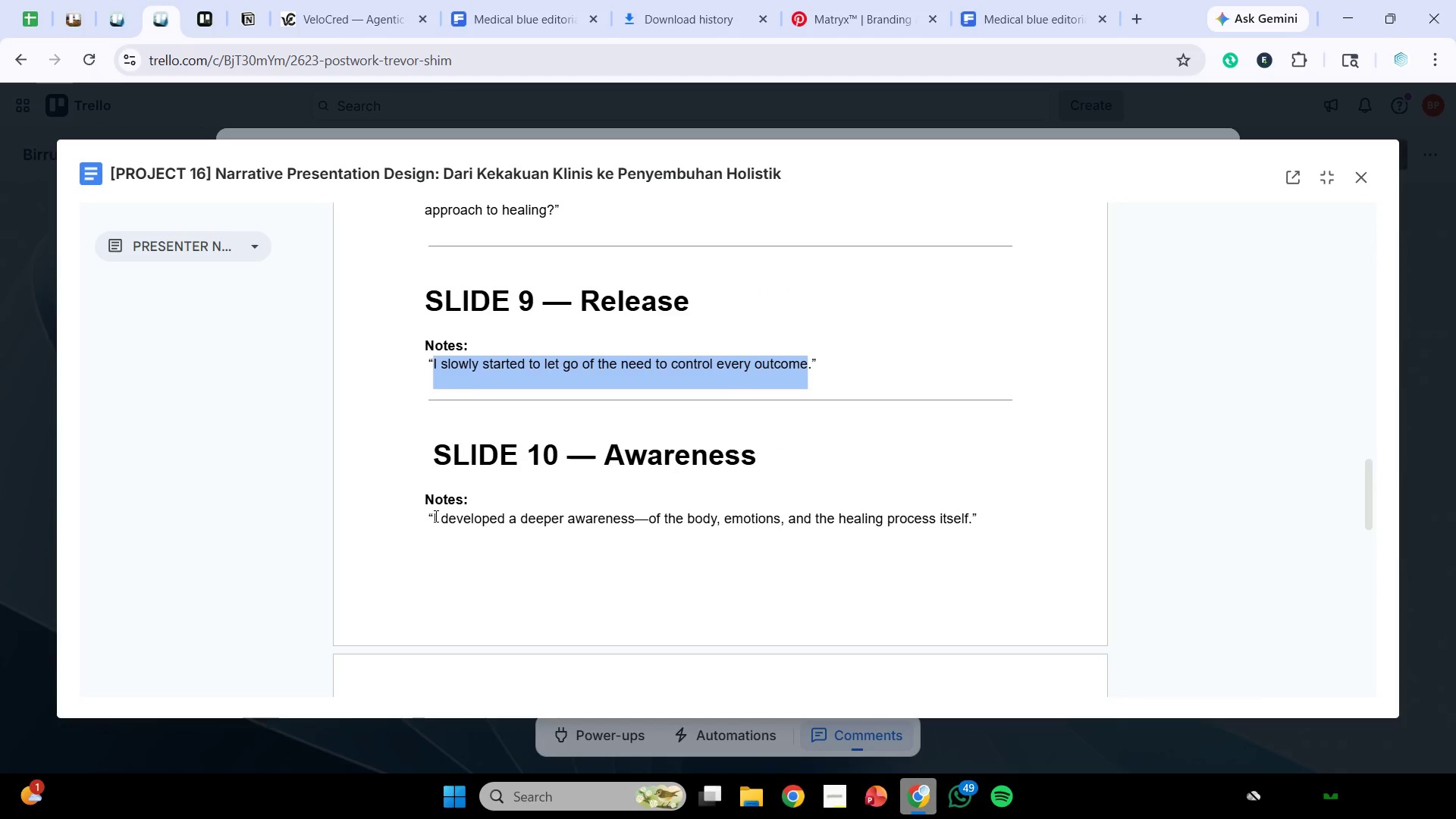 
left_click_drag(start_coordinate=[435, 516], to_coordinate=[970, 540])
 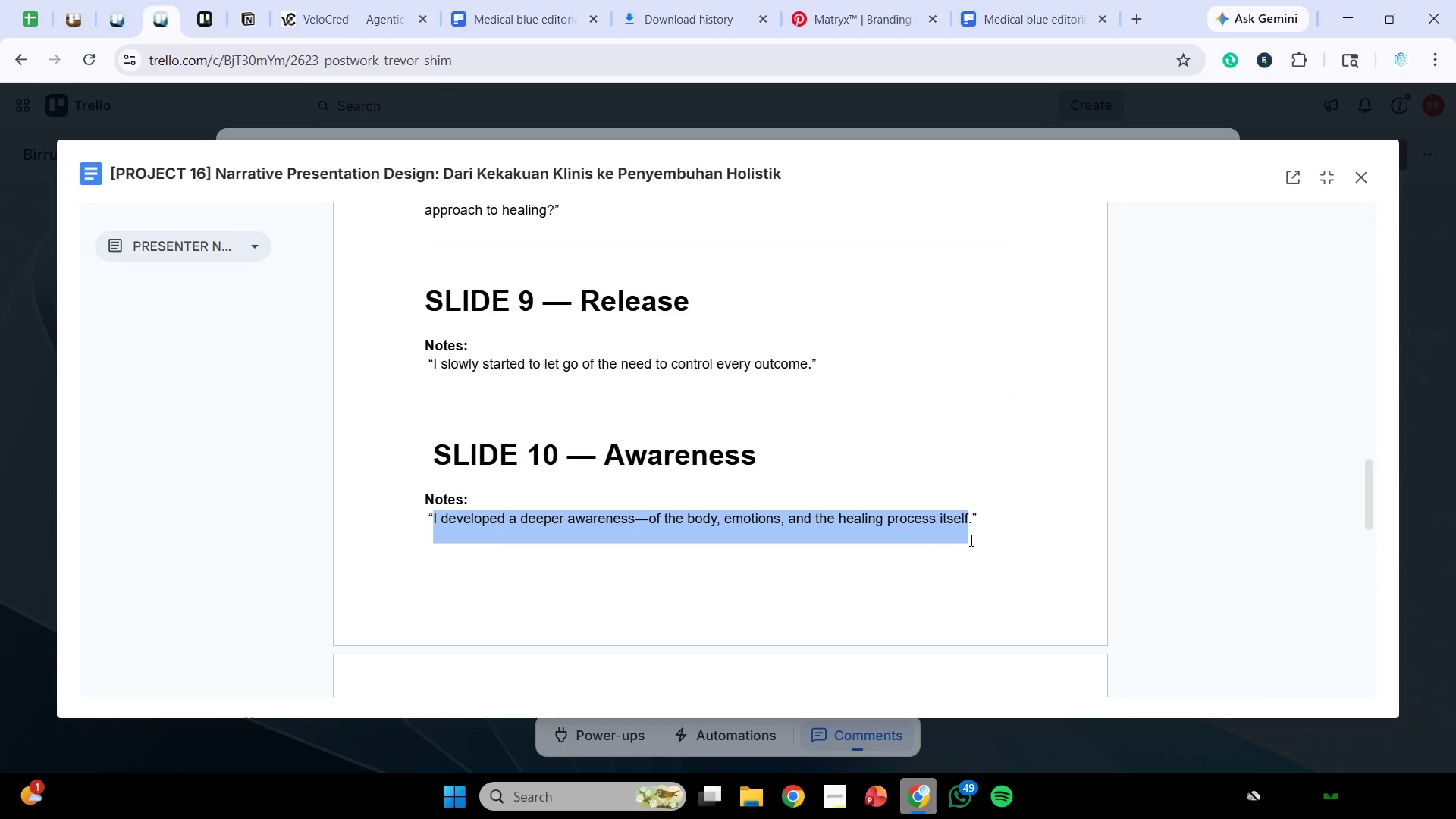 
key(Control+C)
 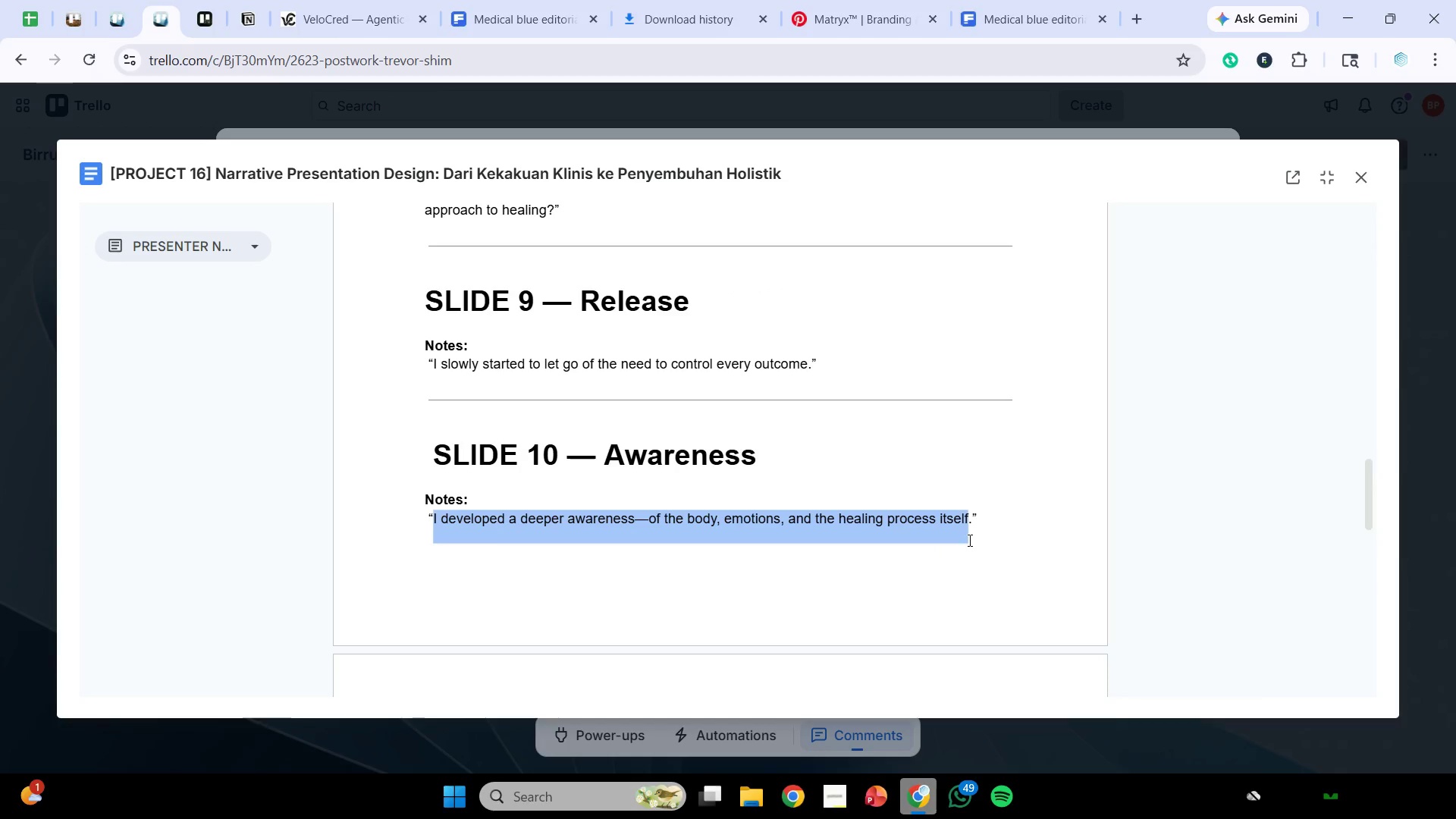 
key(Control+C)
 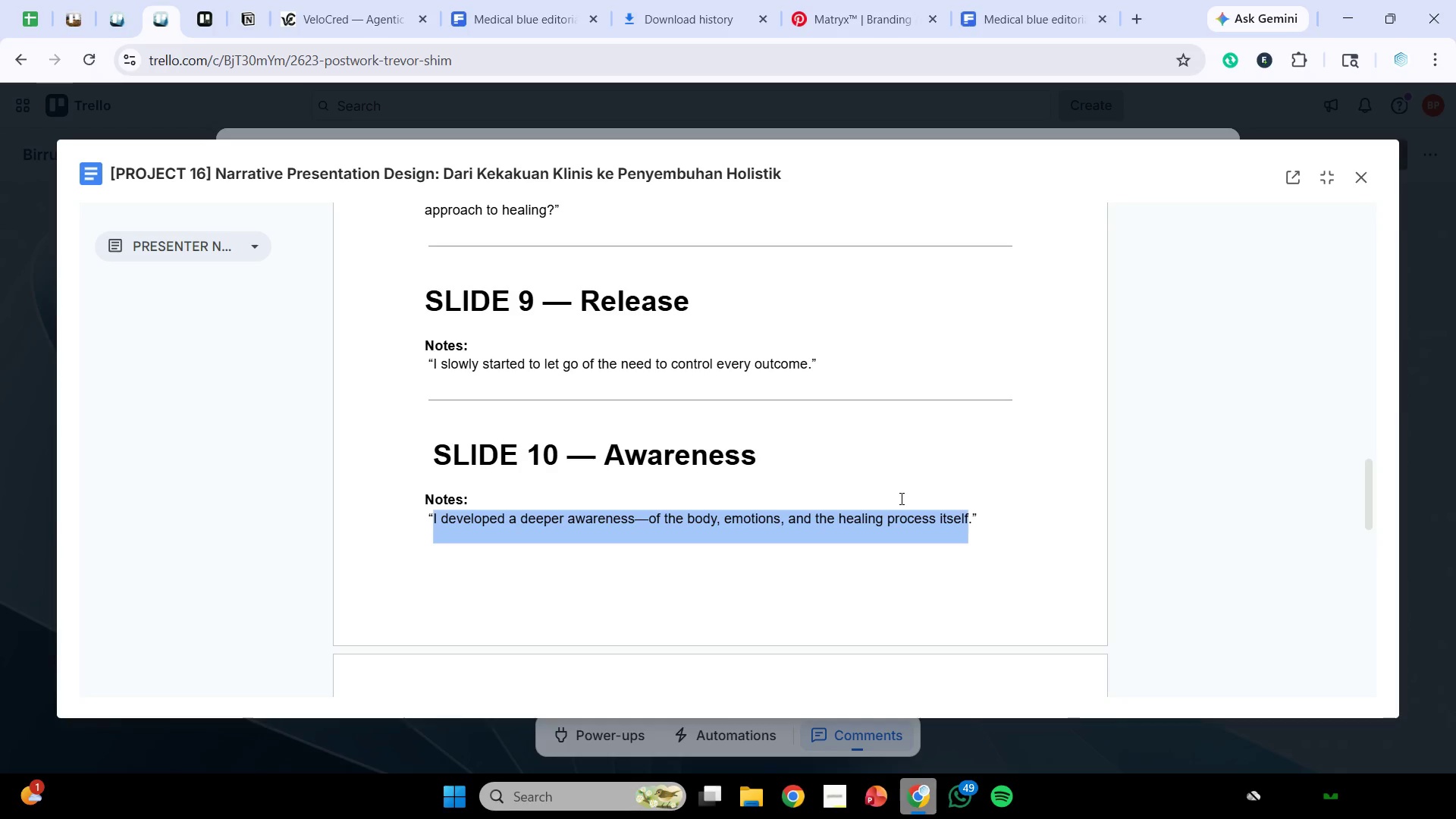 
wait(5.92)
 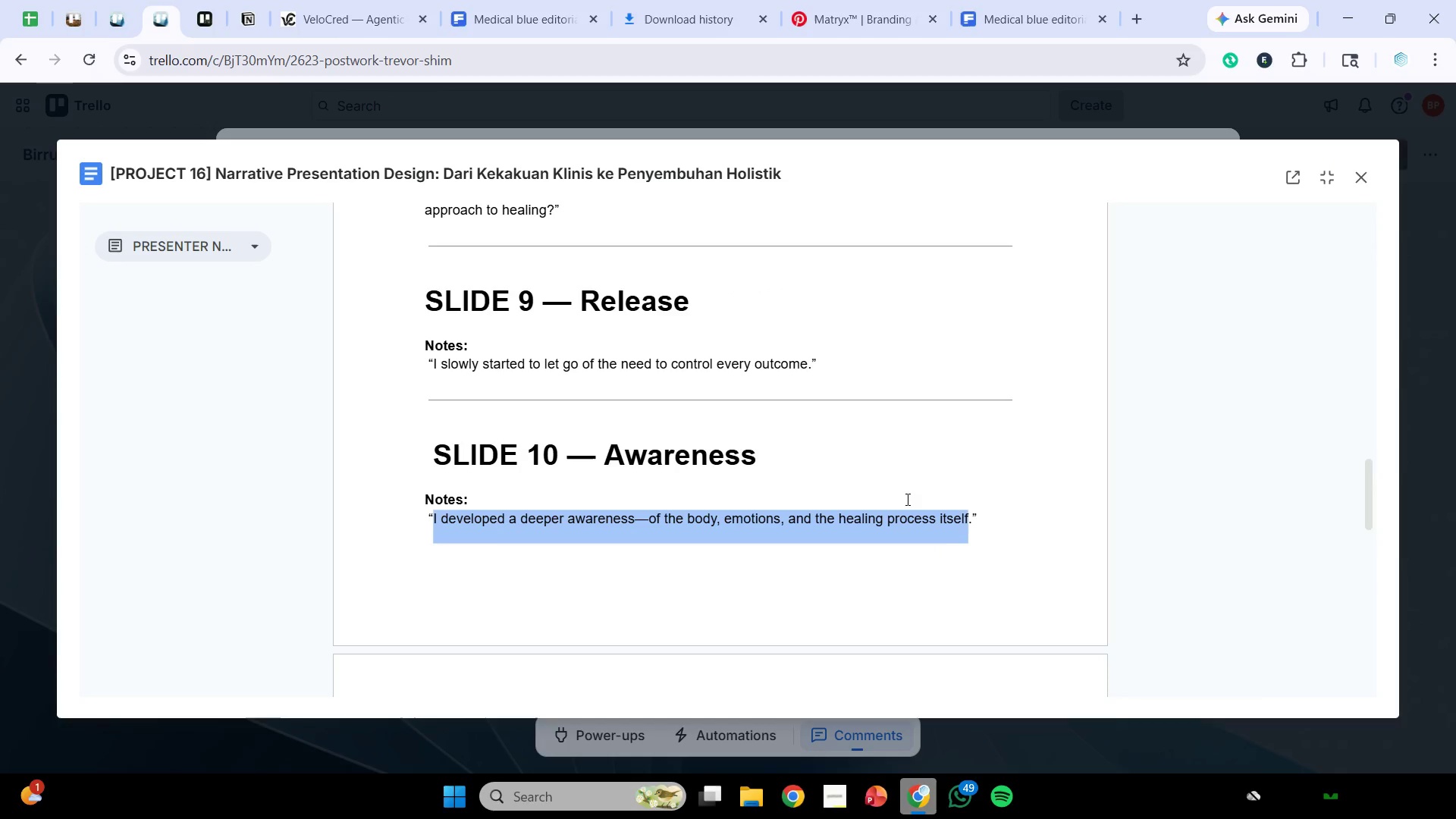 
key(Control+C)
 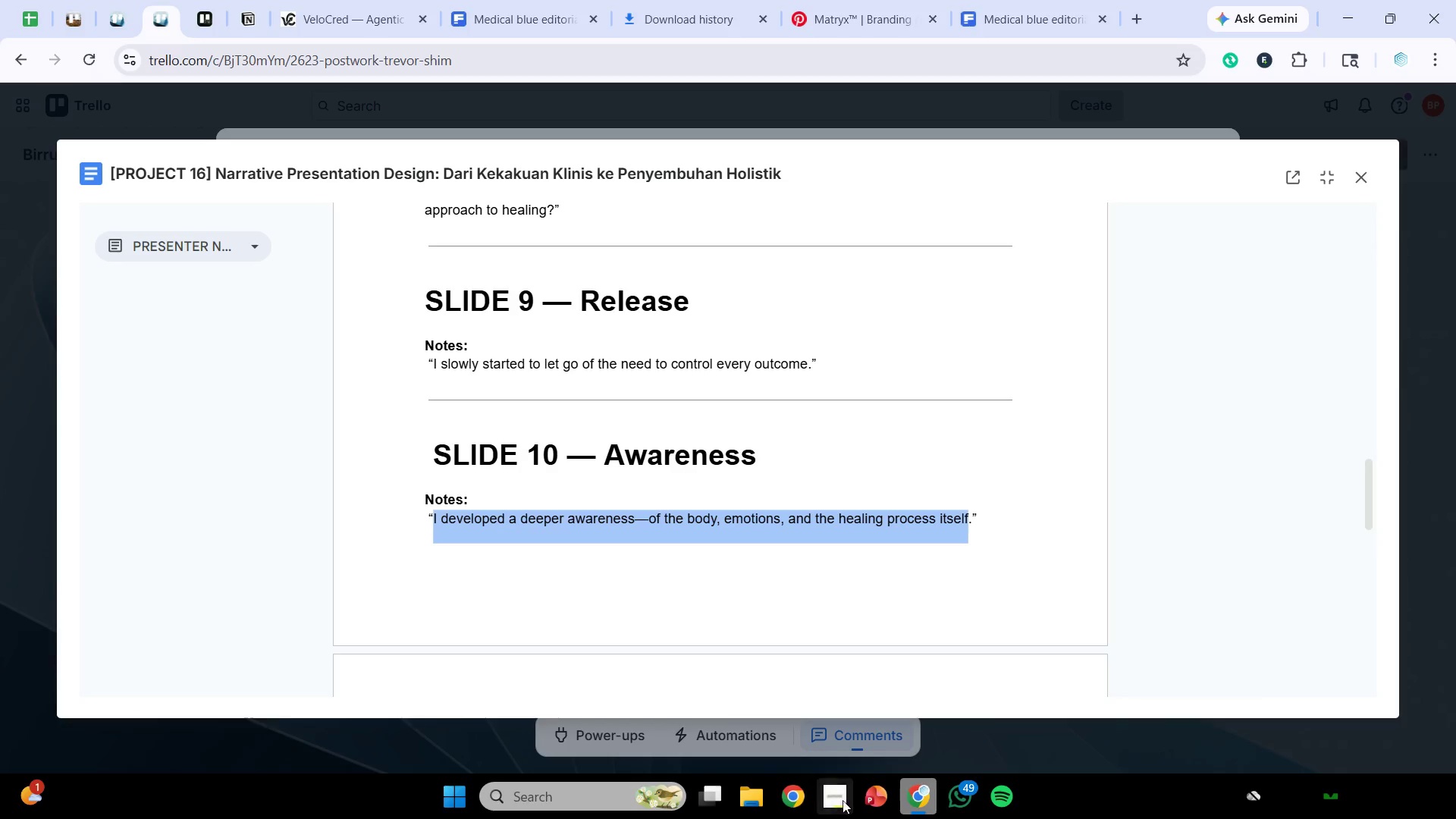 
key(Control+C)
 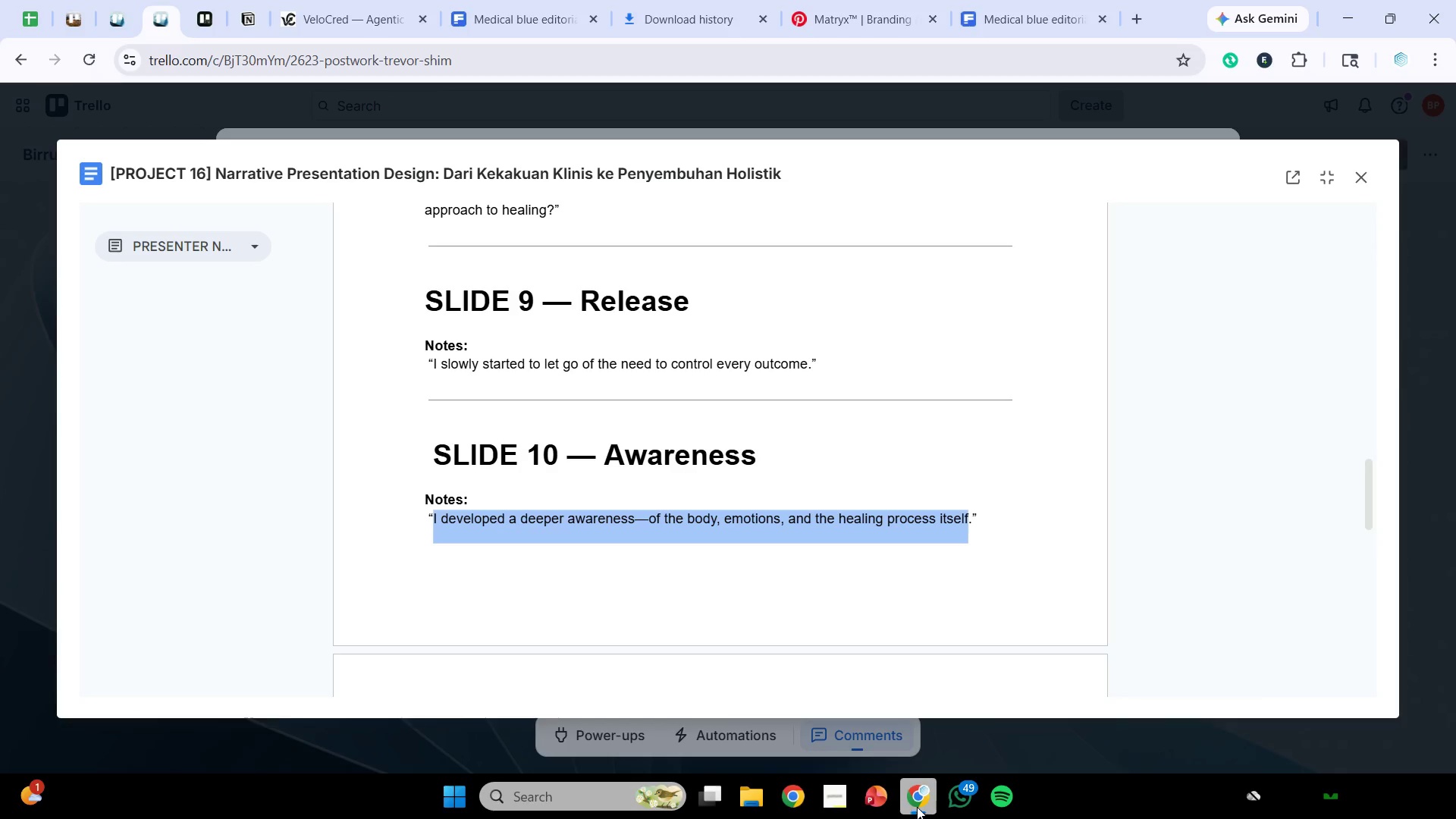 
left_click([917, 807])
 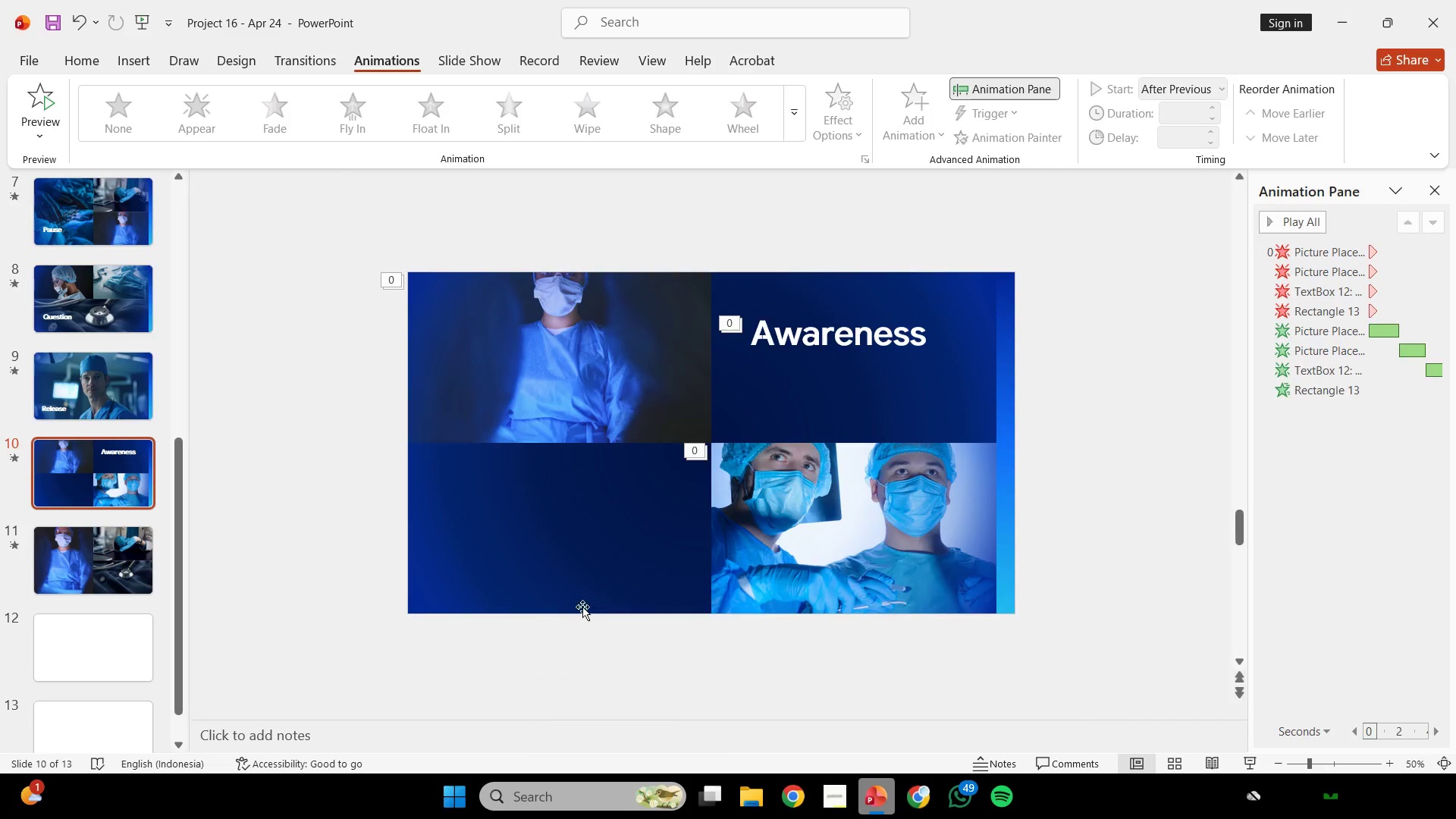 
scroll: coordinate [582, 607], scroll_direction: up, amount: 32.0
 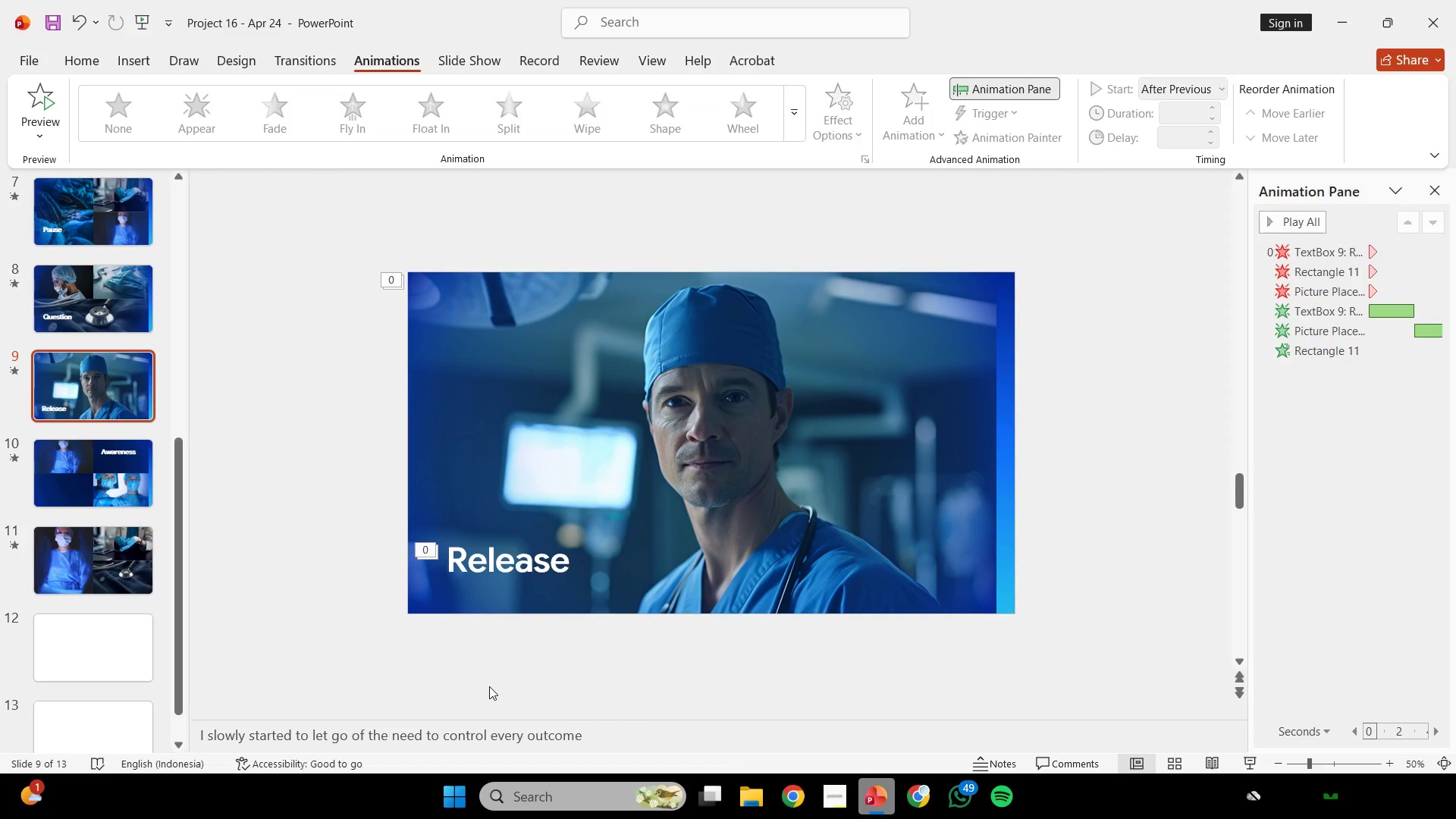 
scroll: coordinate [489, 685], scroll_direction: down, amount: 1.0
 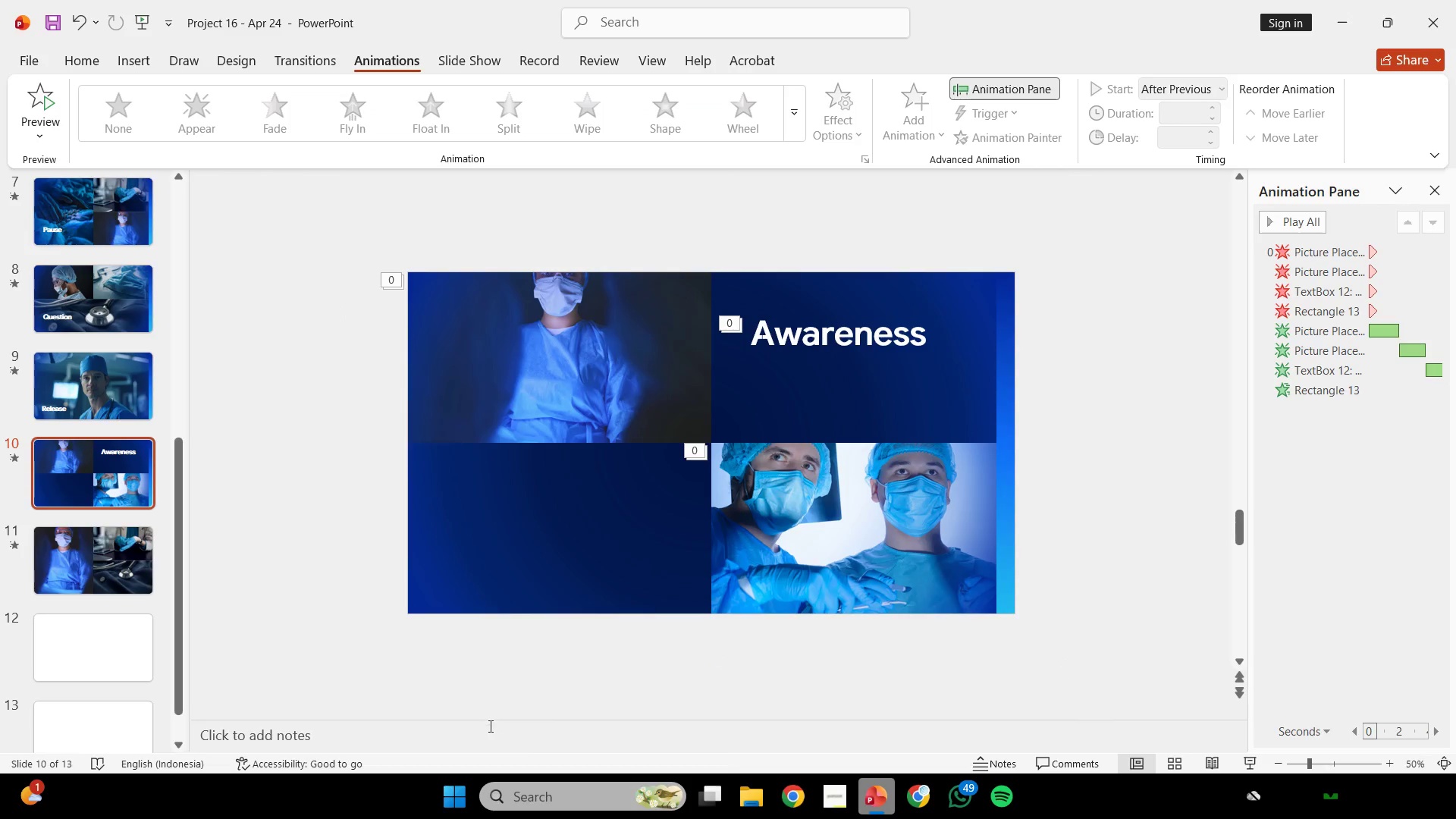 
left_click([488, 727])
 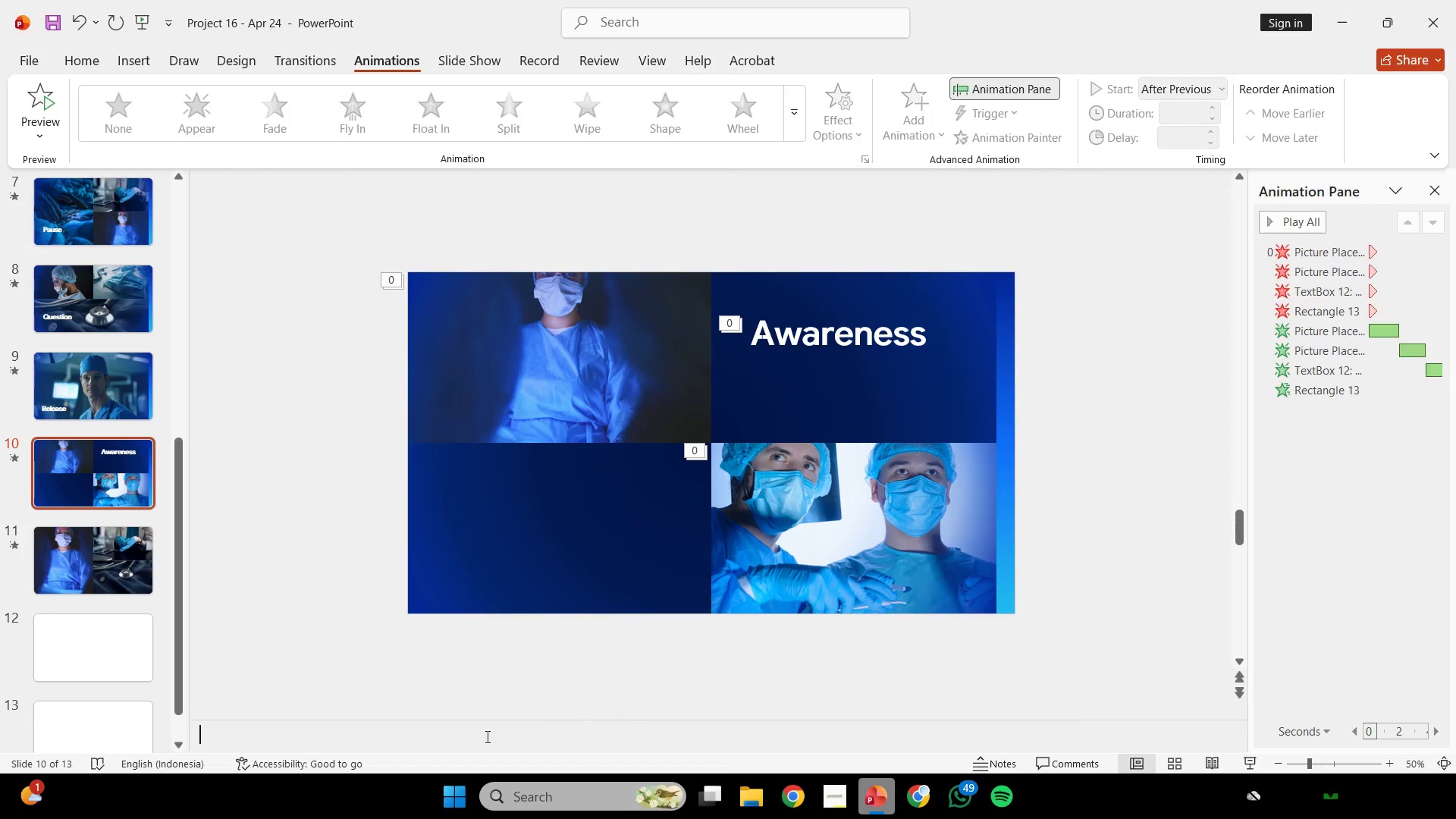 
key(Control+ControlLeft)
 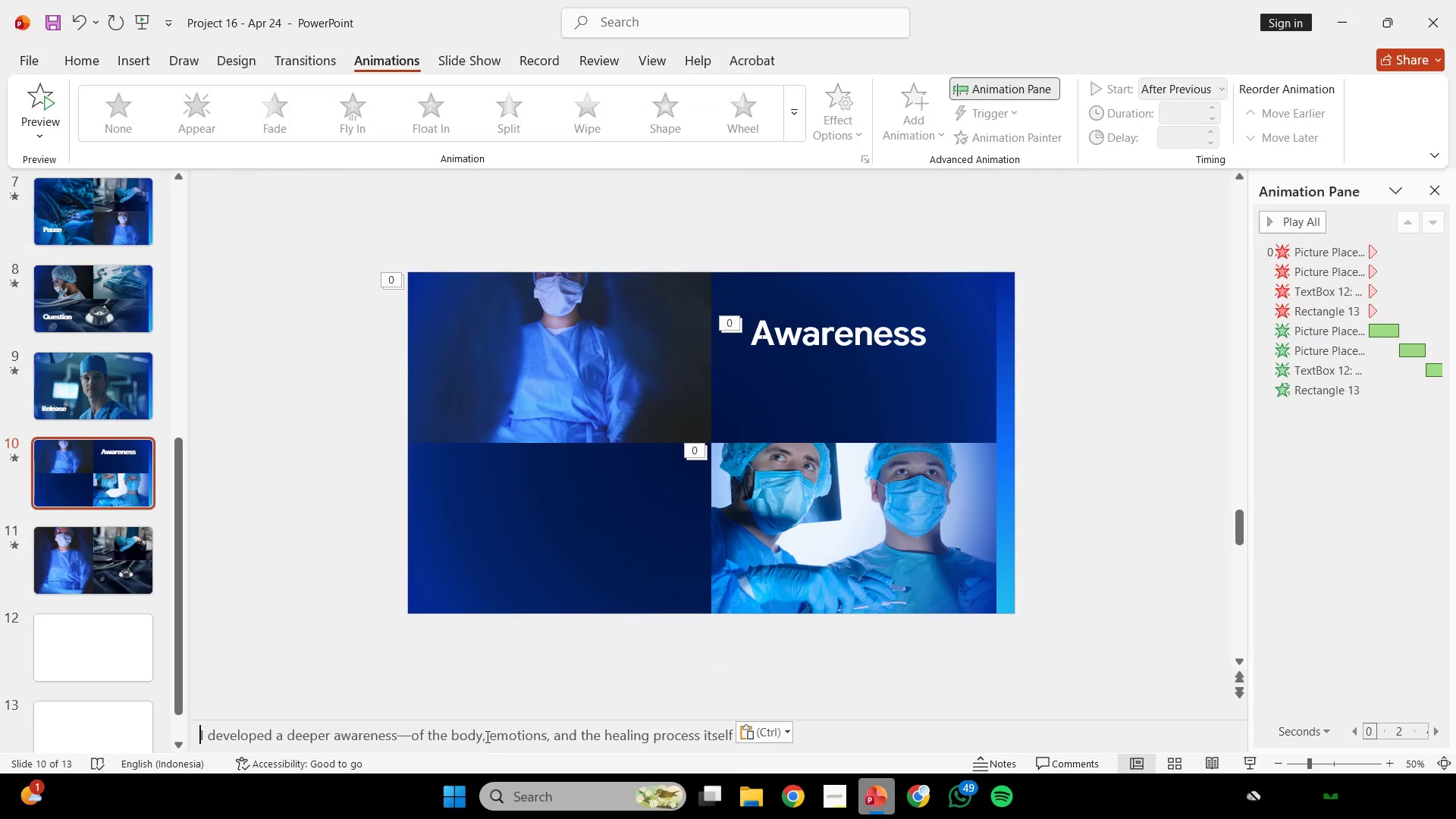 
key(Control+V)
 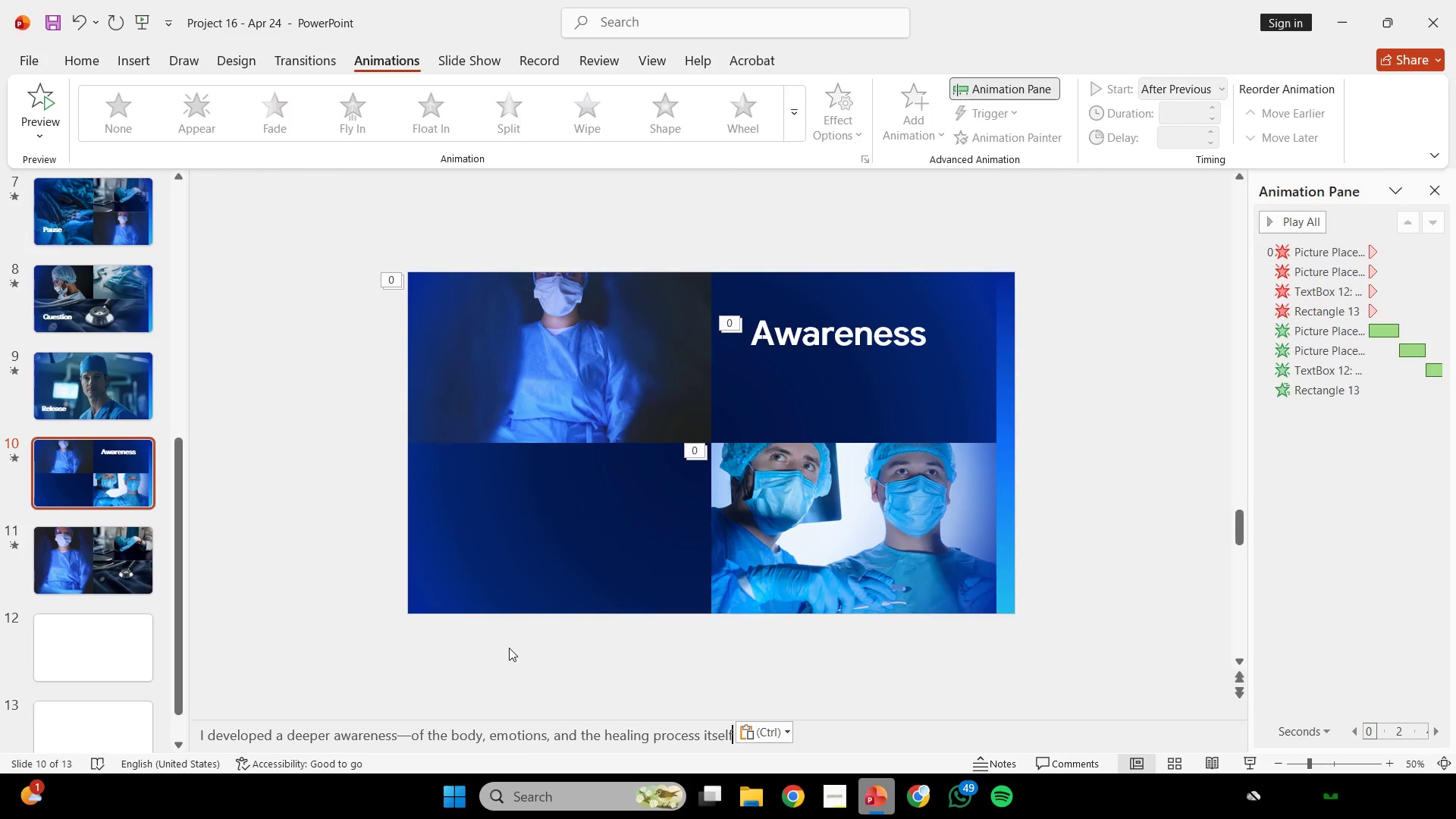 
mouse_move([594, 797])
 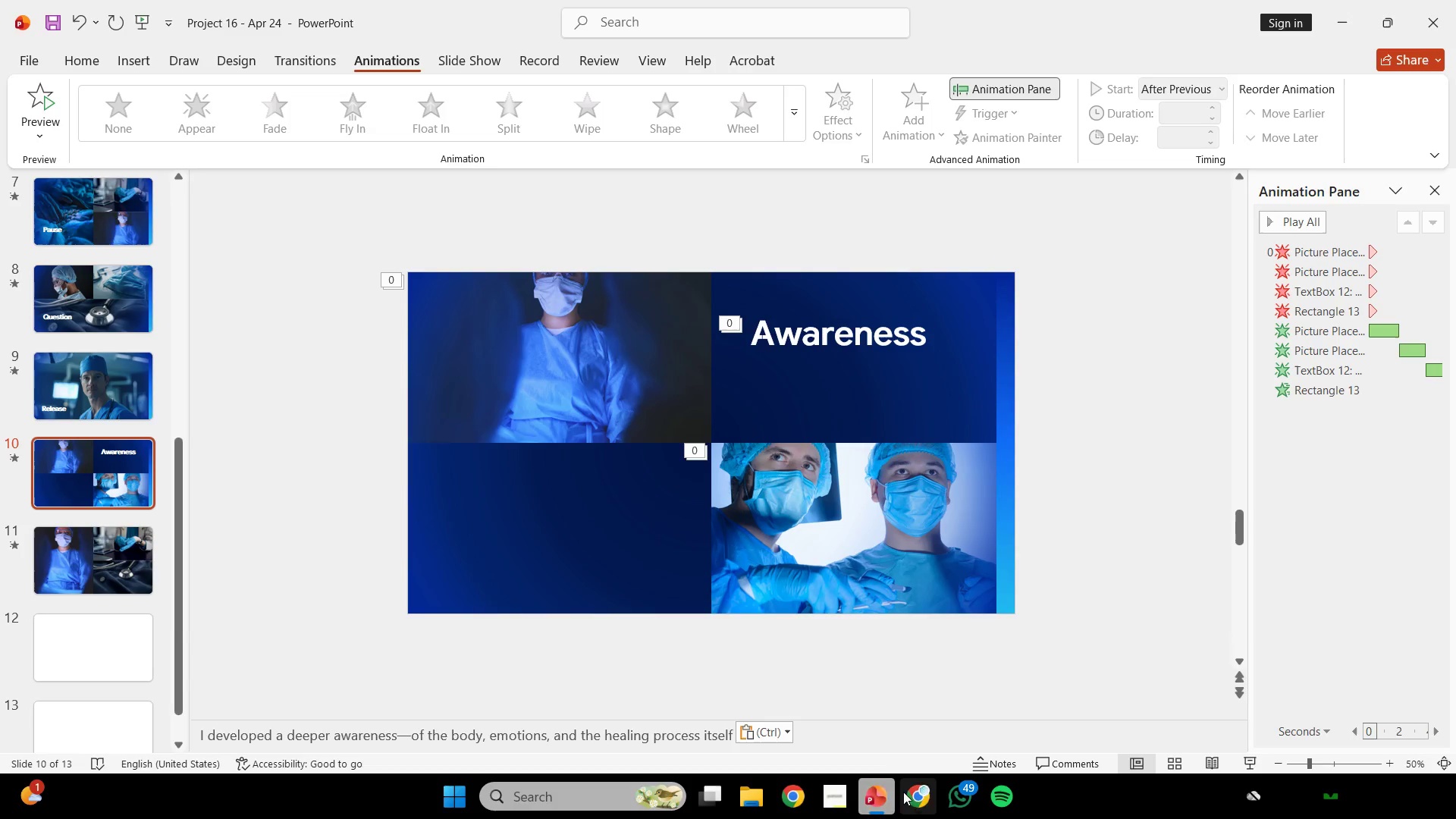 
left_click([906, 790])
 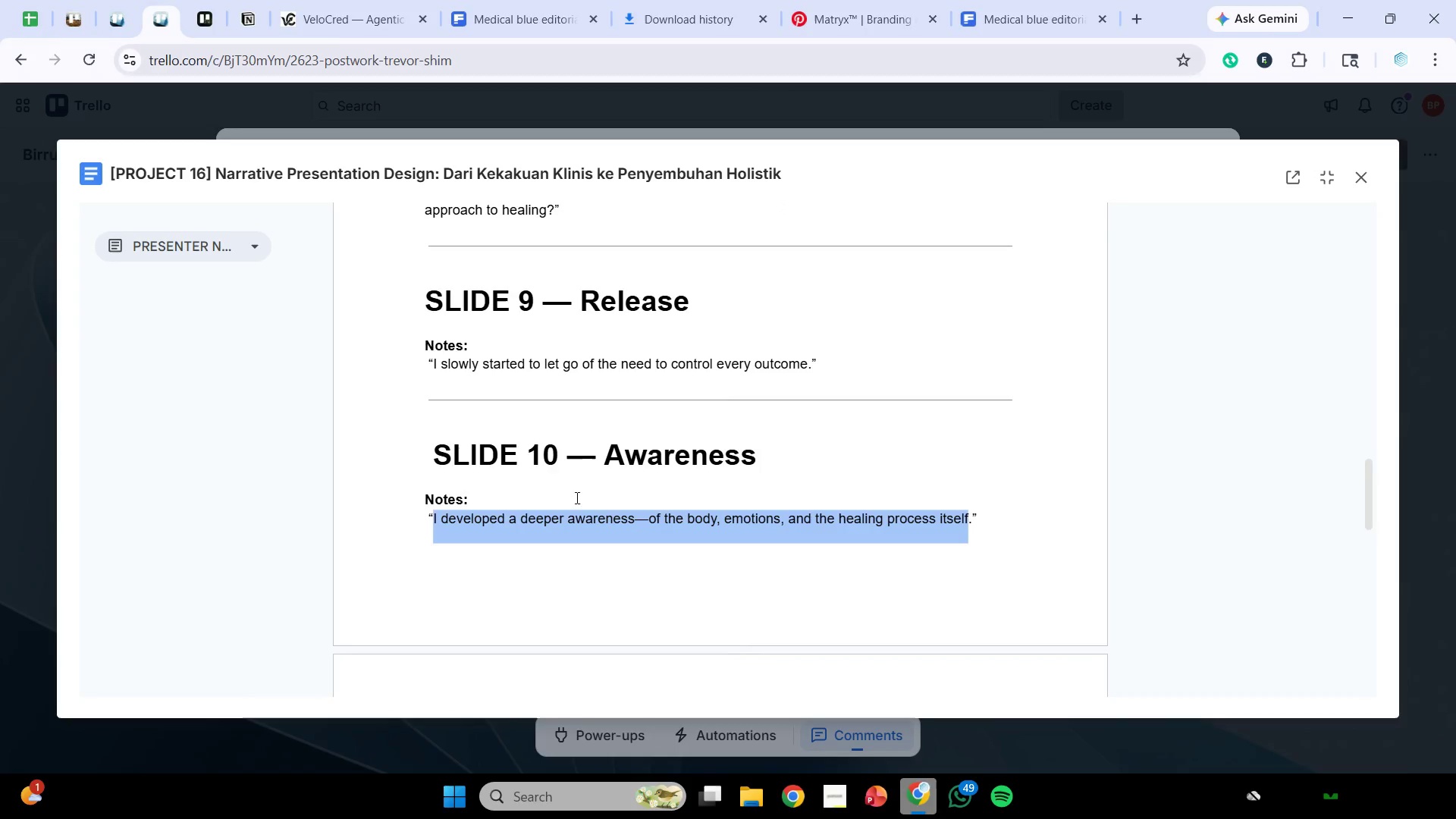 
scroll: coordinate [541, 494], scroll_direction: down, amount: 4.0
 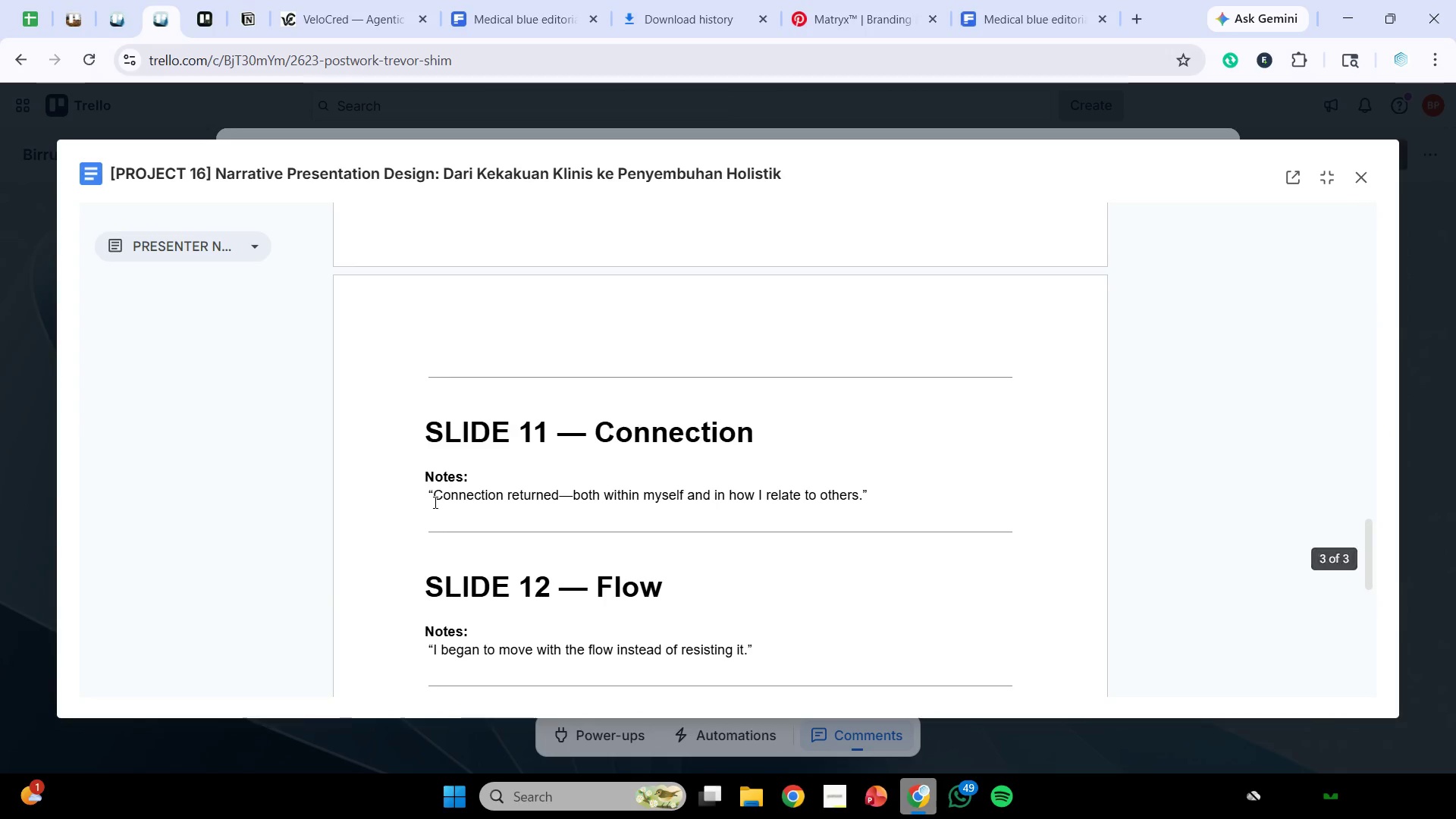 
left_click_drag(start_coordinate=[434, 500], to_coordinate=[858, 500])
 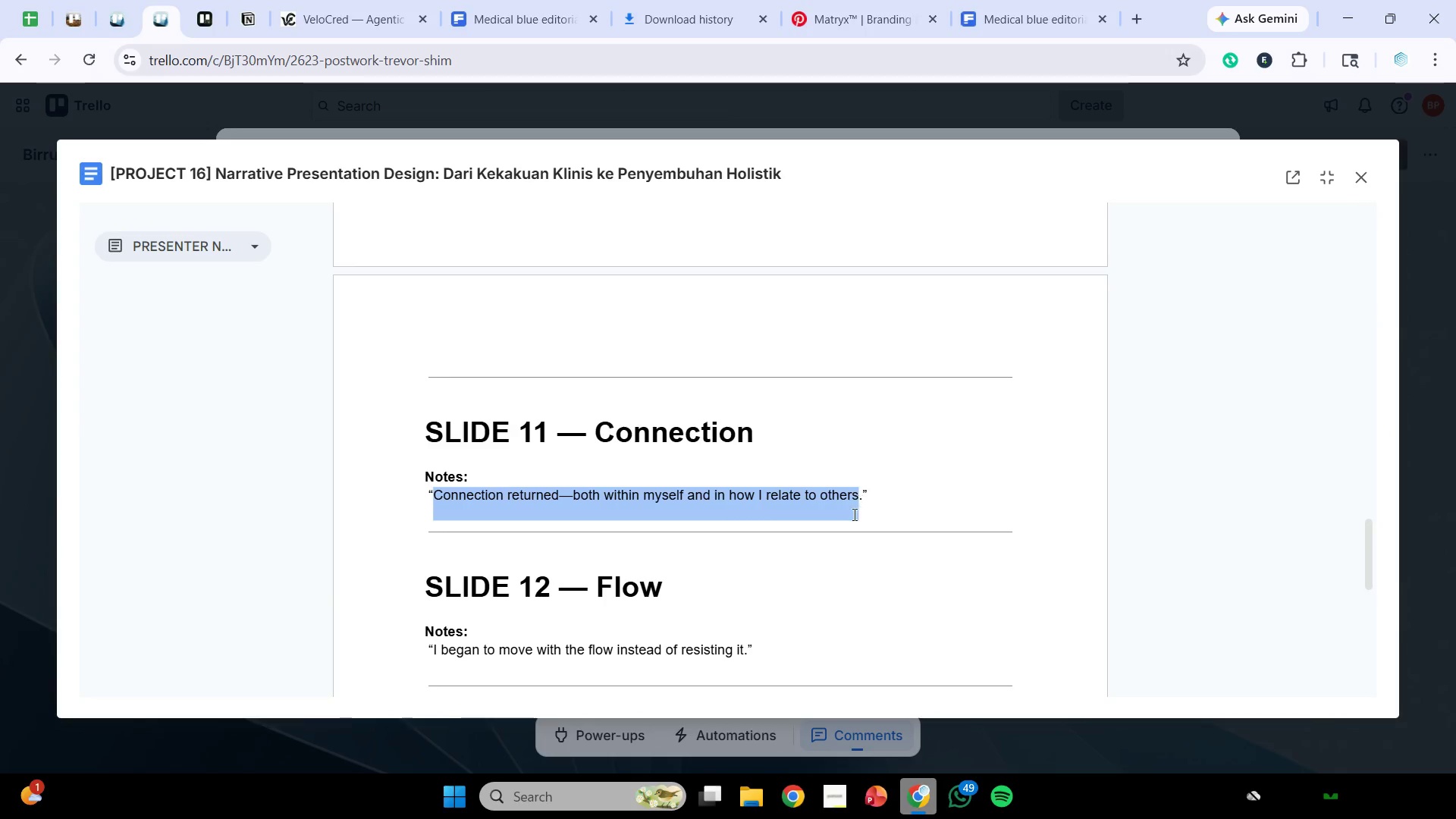 
key(Control+C)
 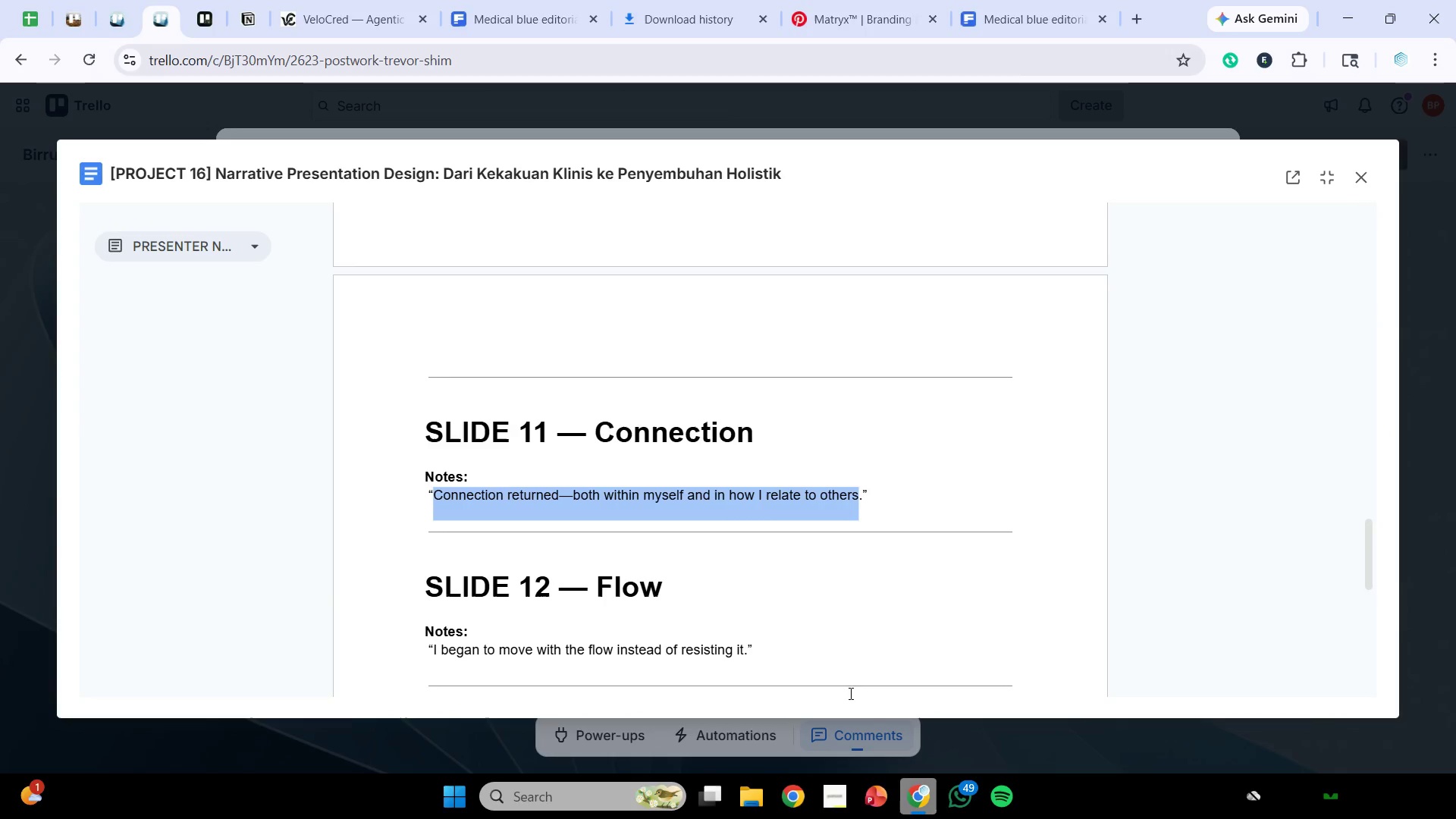 
key(Control+C)
 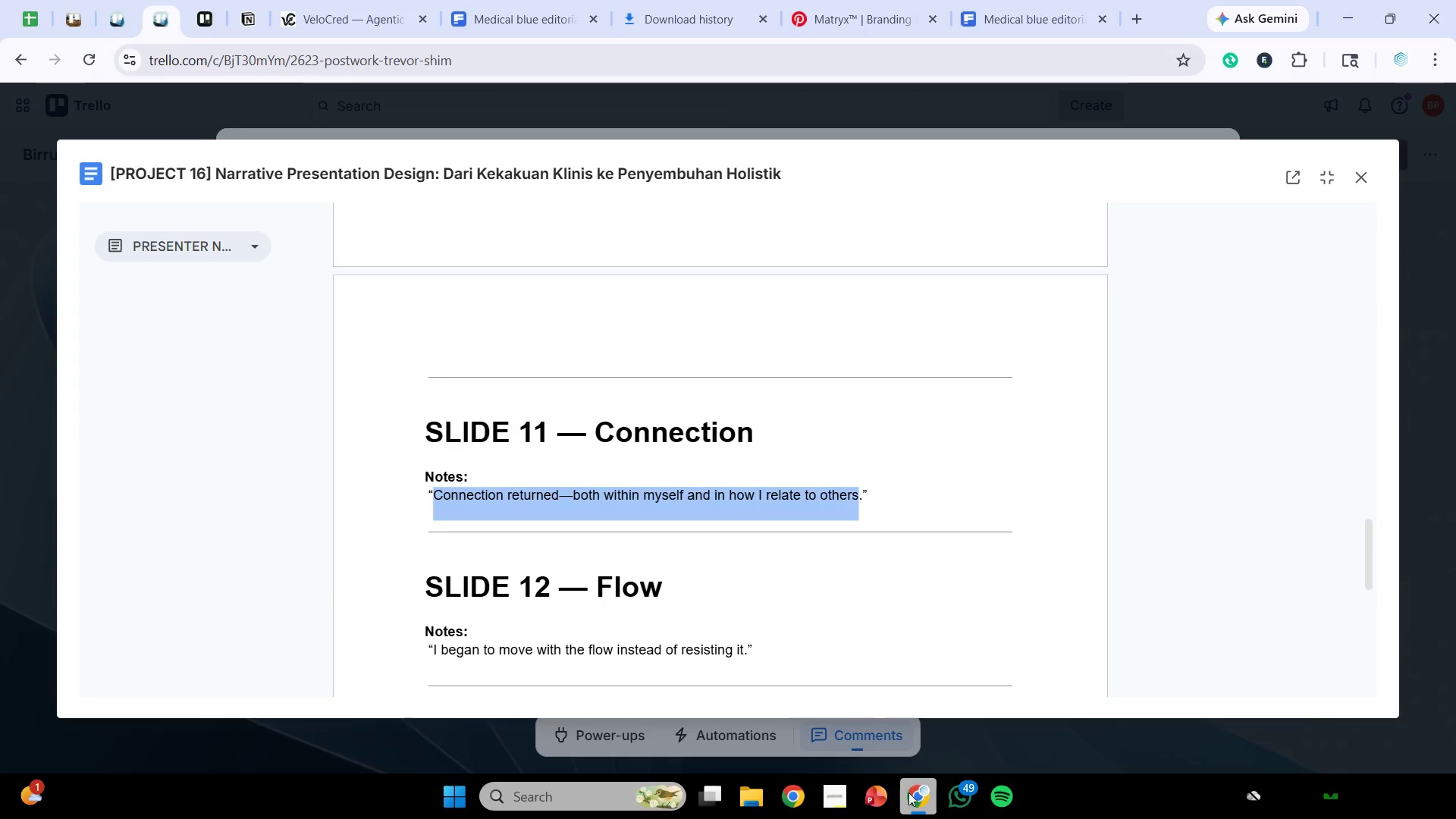 
left_click([908, 792])
 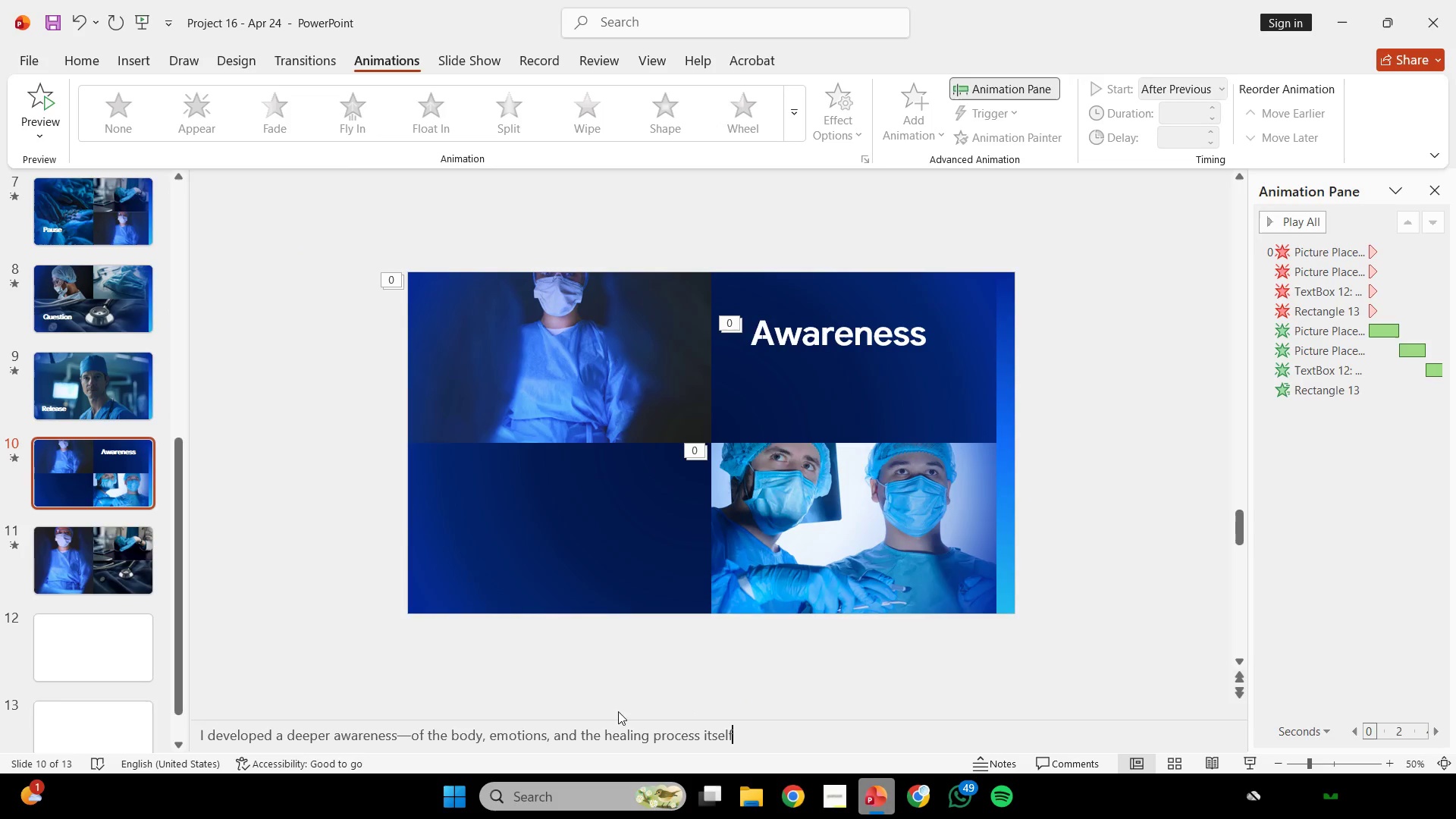 
scroll: coordinate [617, 655], scroll_direction: down, amount: 1.0
 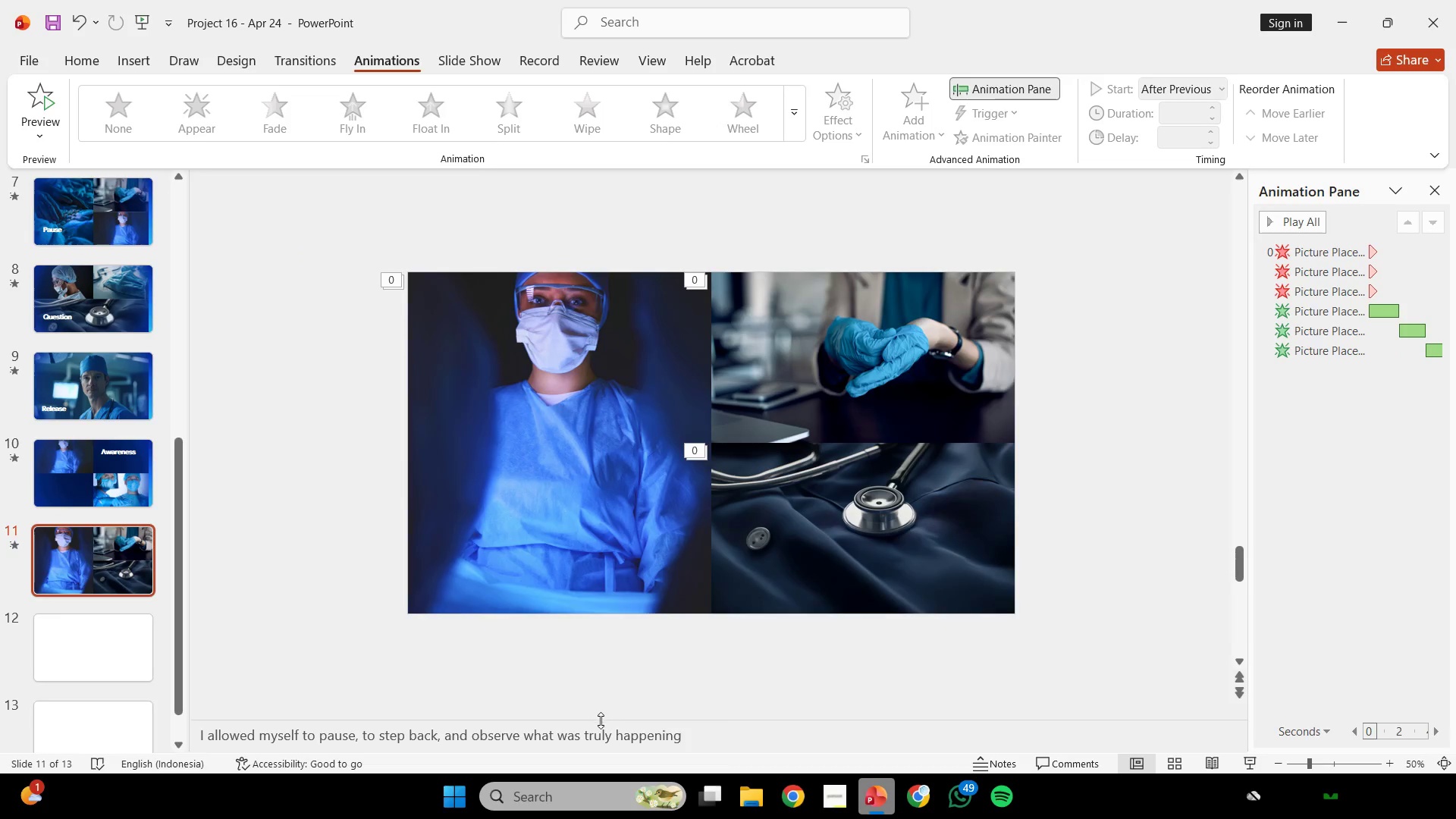 
left_click([601, 720])
 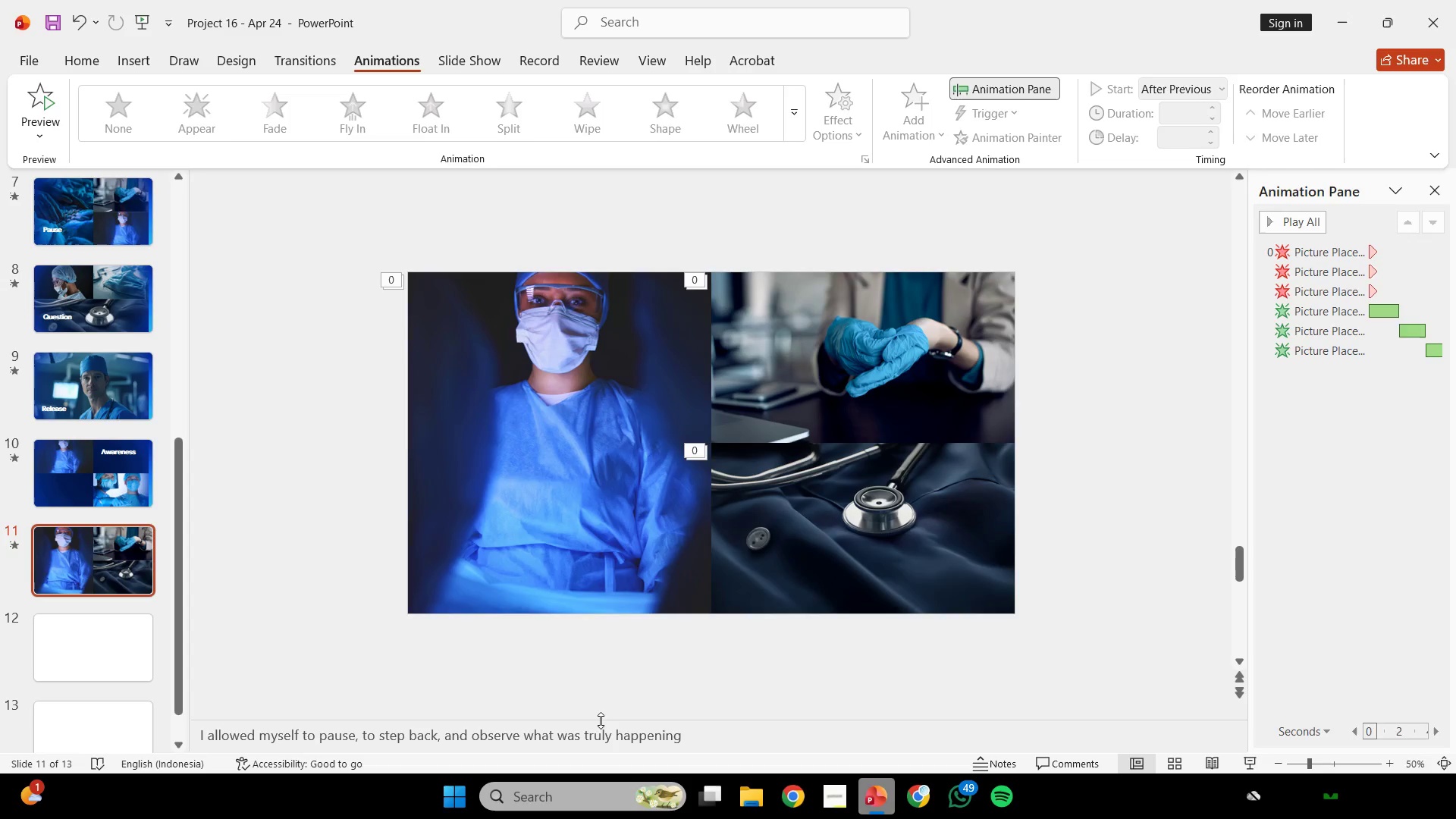 
key(Control+ControlLeft)
 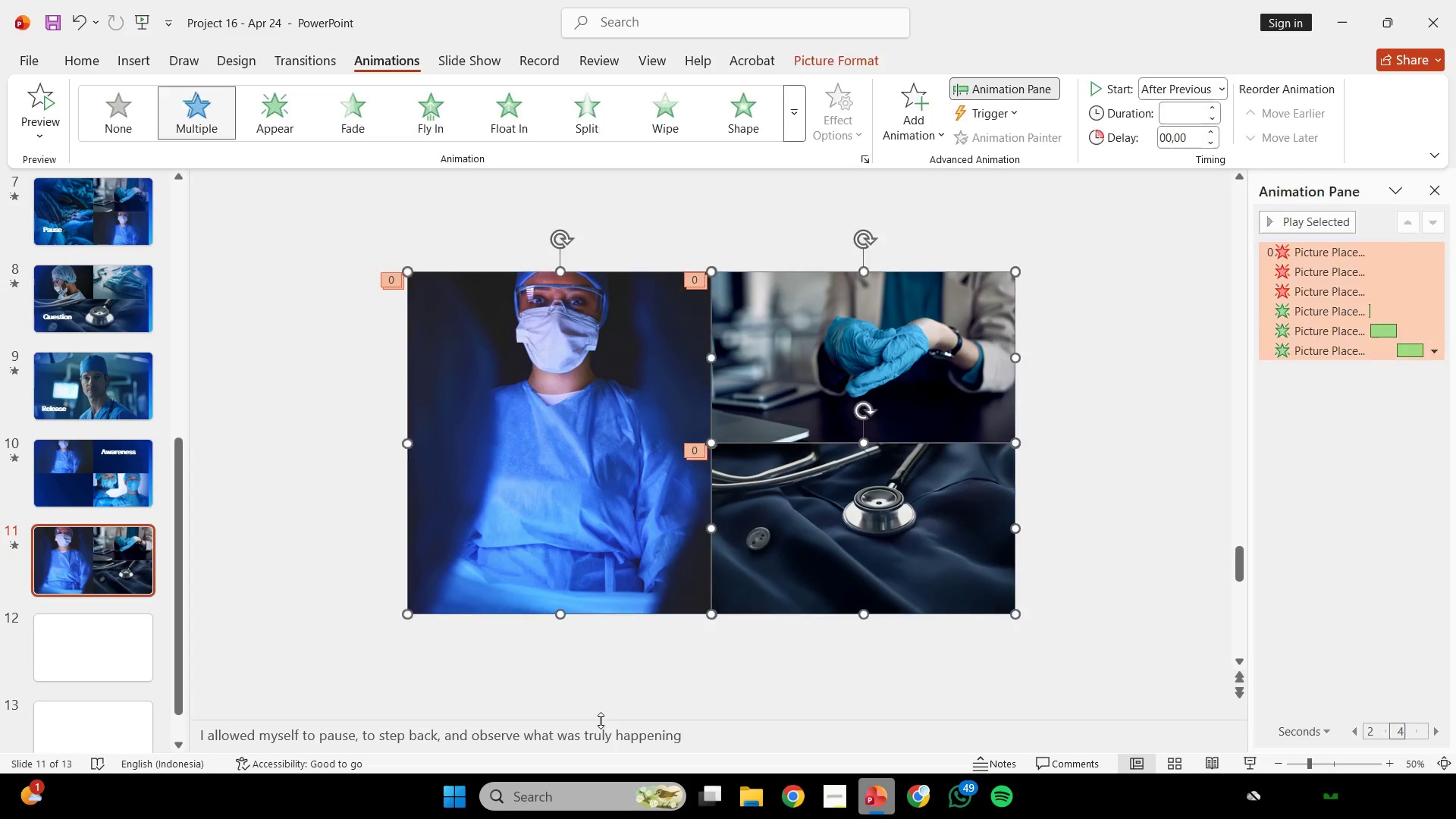 
key(Control+A)
 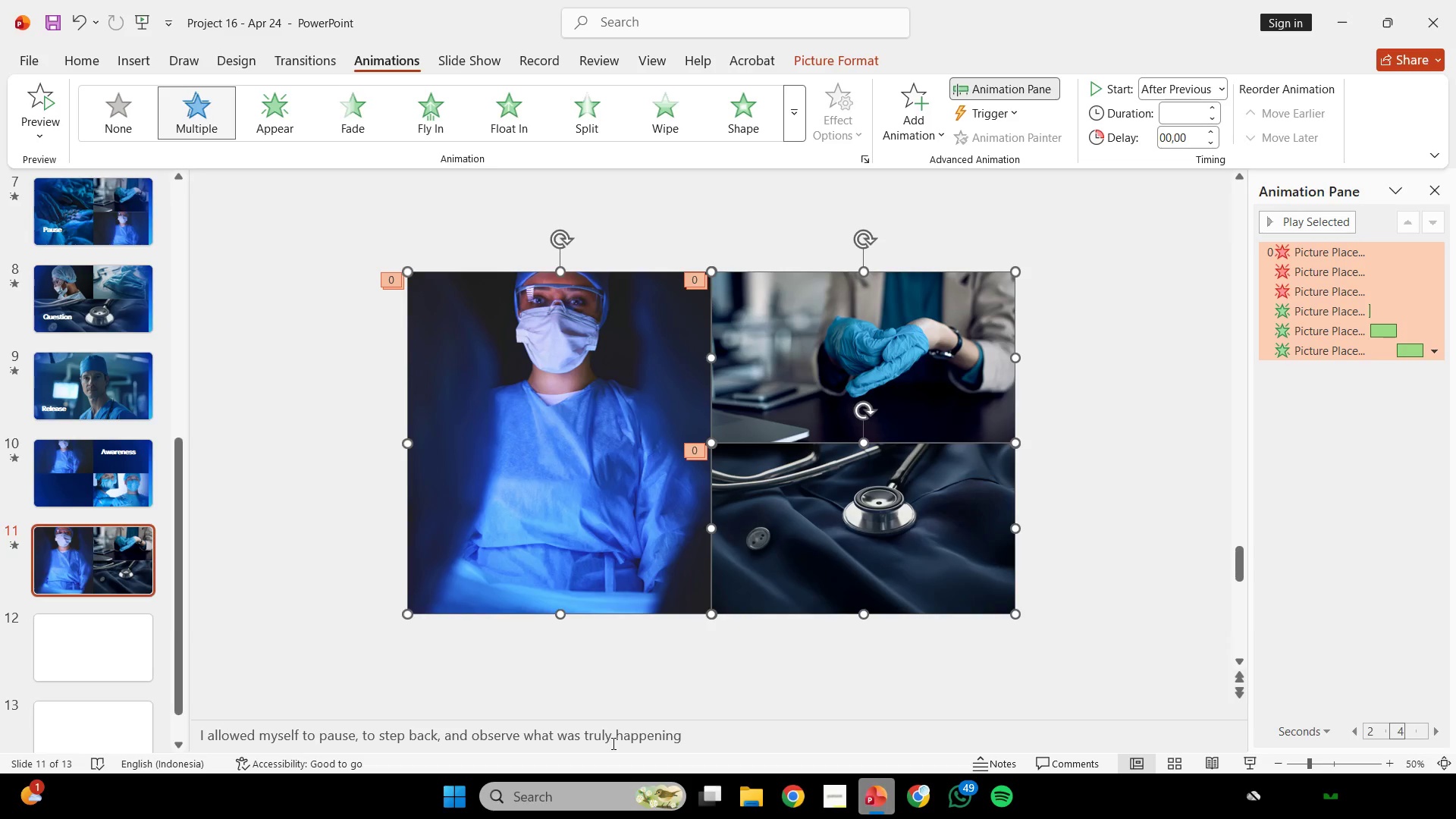 
left_click([612, 743])
 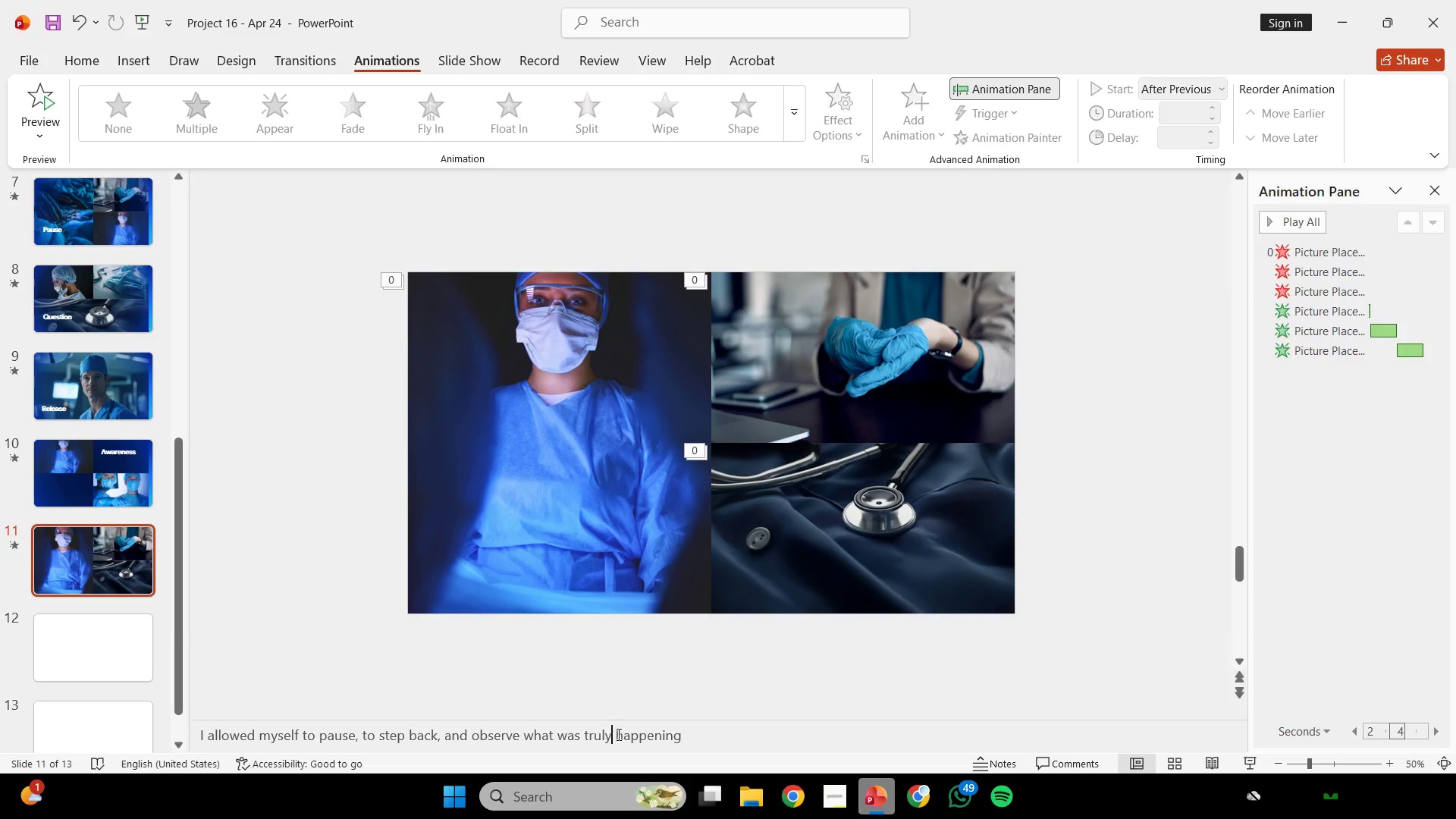 
key(Control+A)
 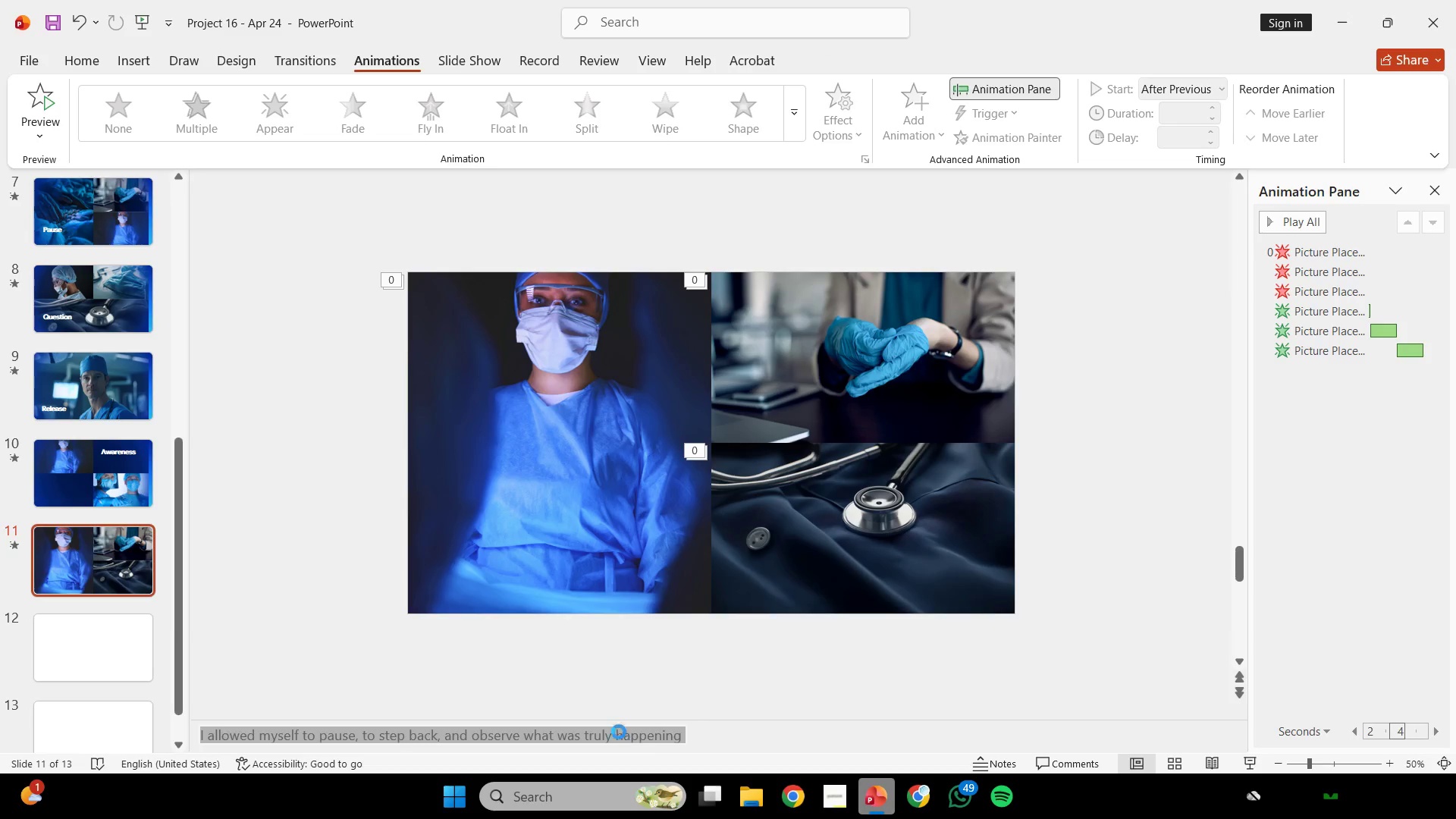 
key(Control+V)
 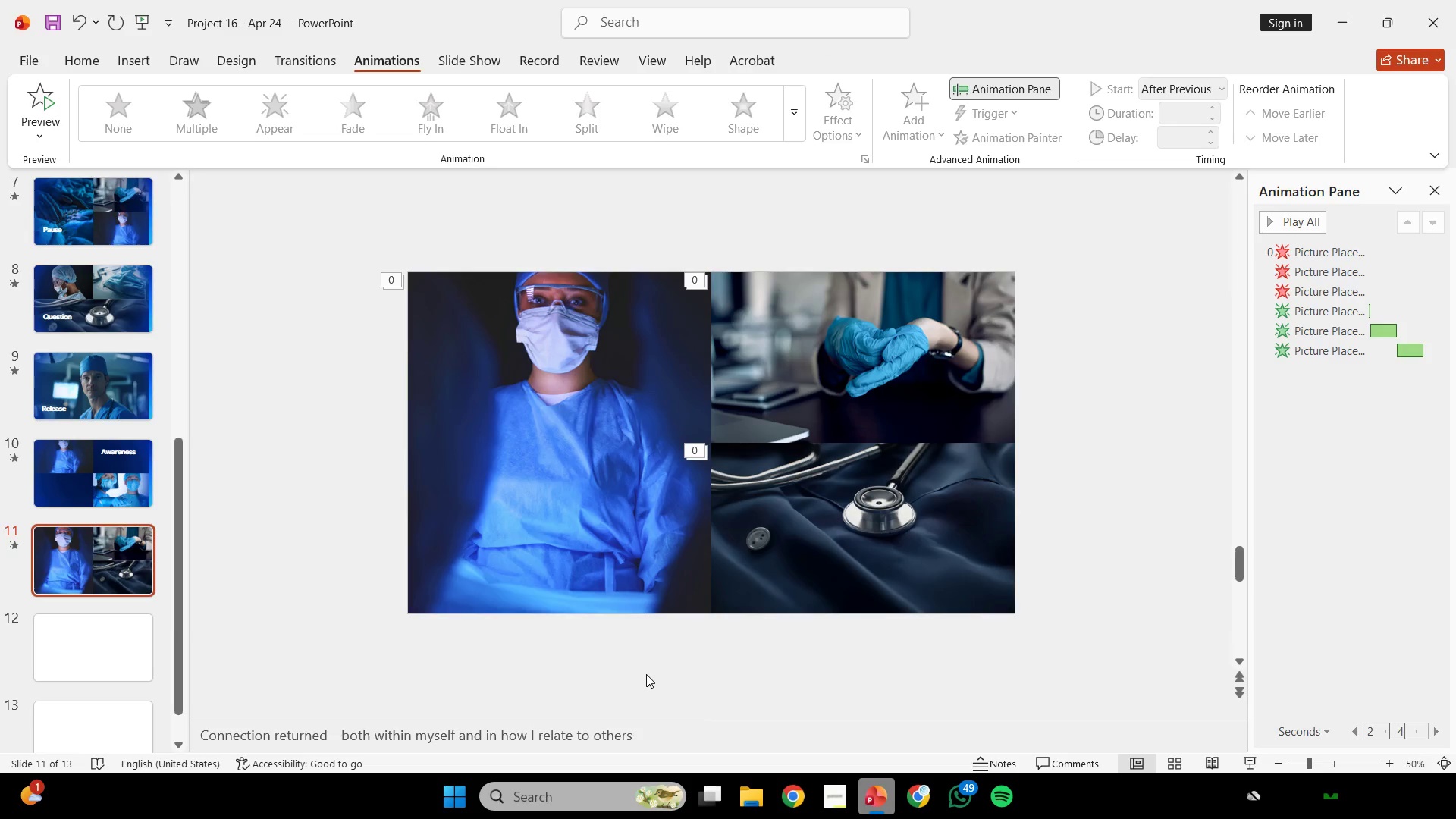 
left_click([646, 674])
 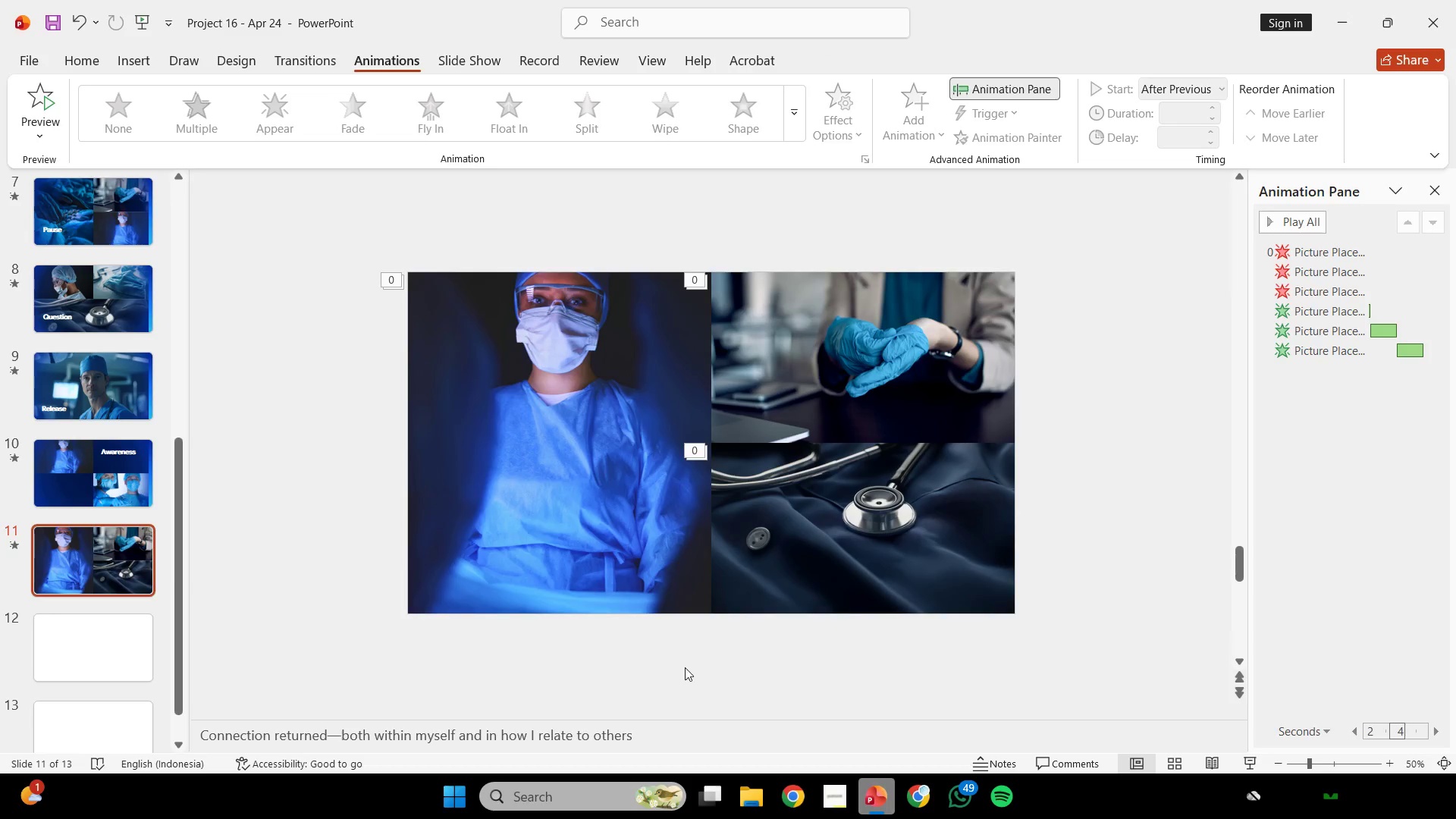 
scroll: coordinate [689, 668], scroll_direction: down, amount: 1.0
 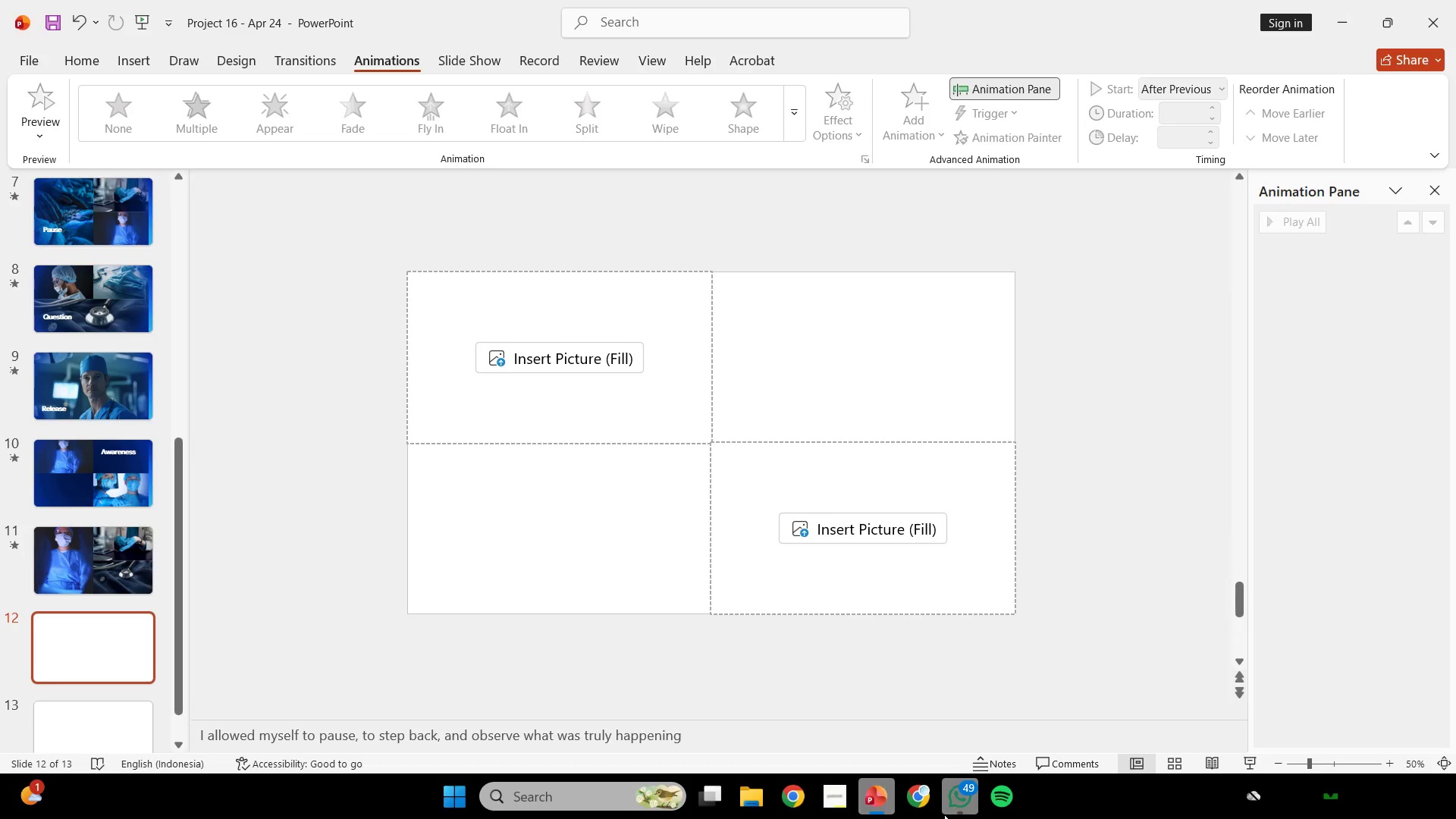 
left_click([915, 800])
 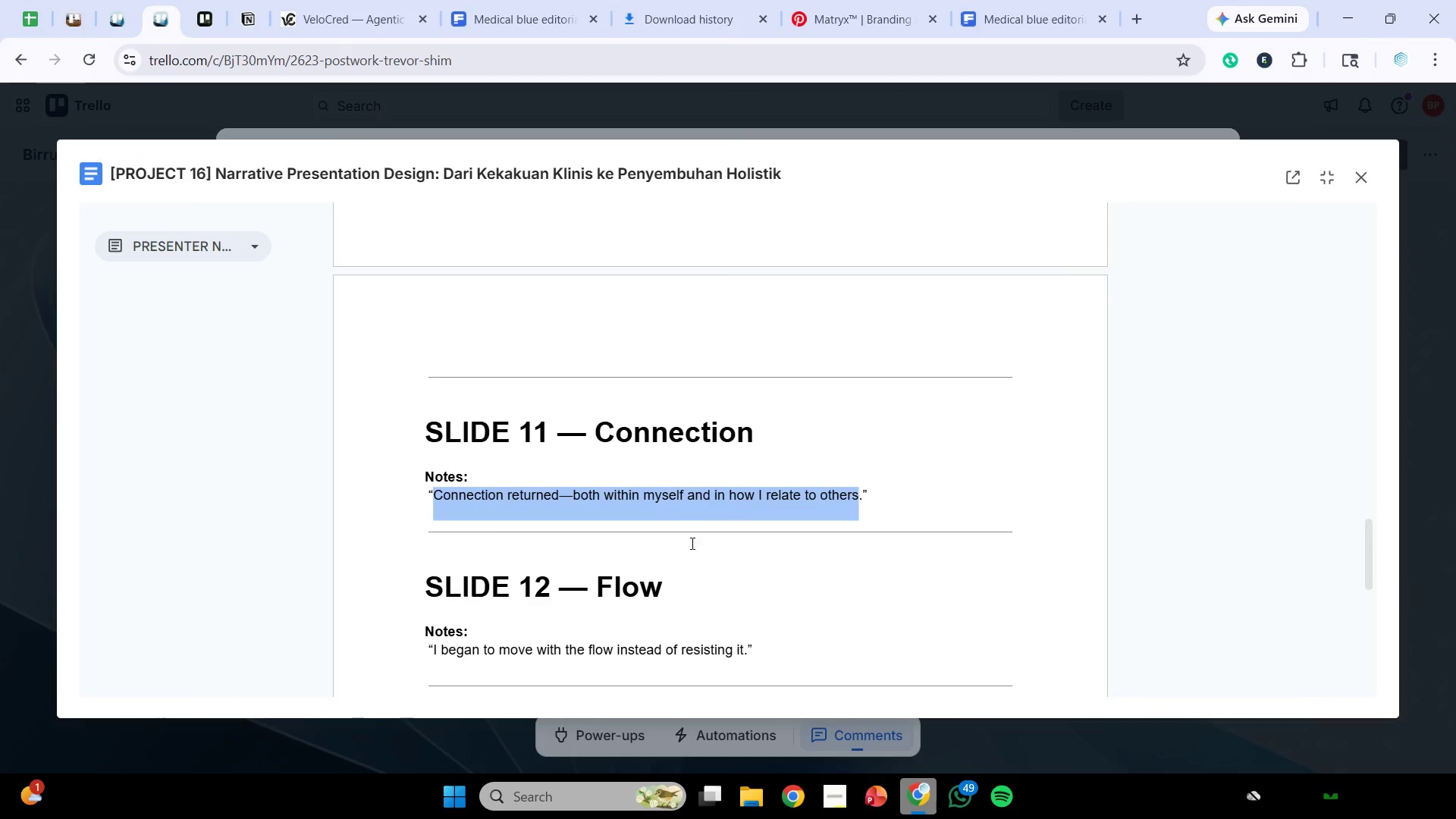 
scroll: coordinate [668, 544], scroll_direction: down, amount: 4.0
 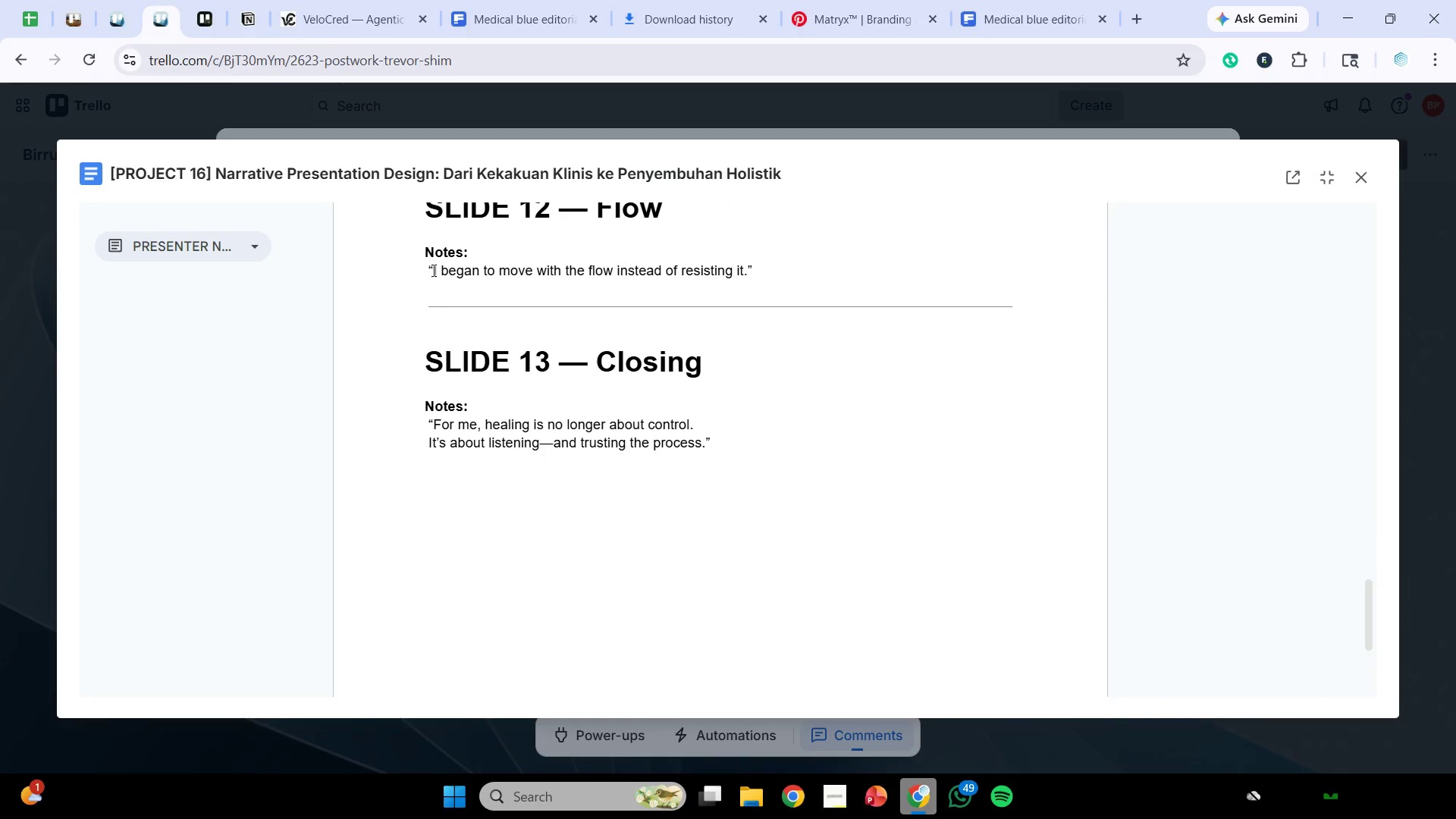 
left_click_drag(start_coordinate=[433, 272], to_coordinate=[745, 286])
 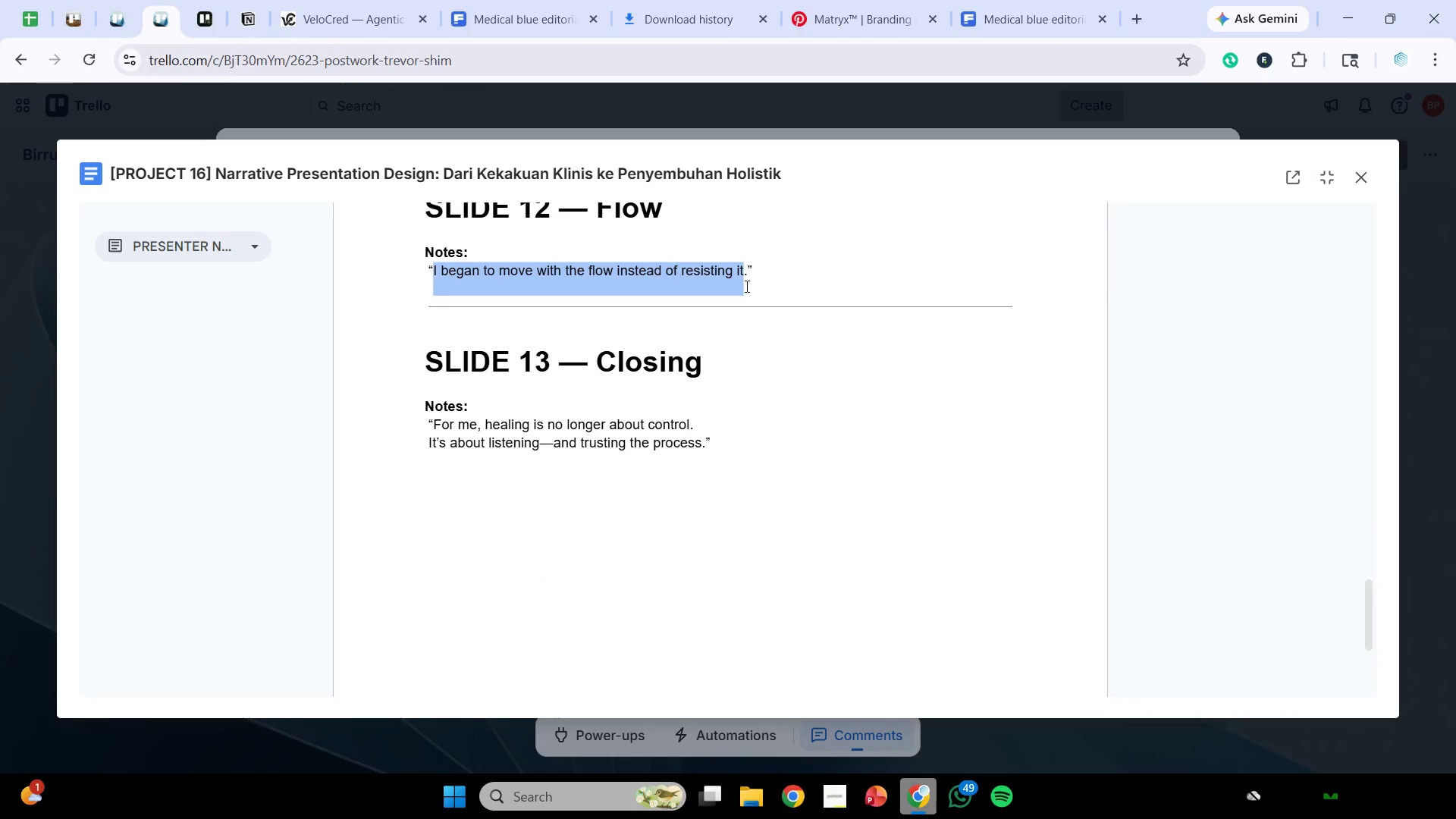 
key(Control+C)
 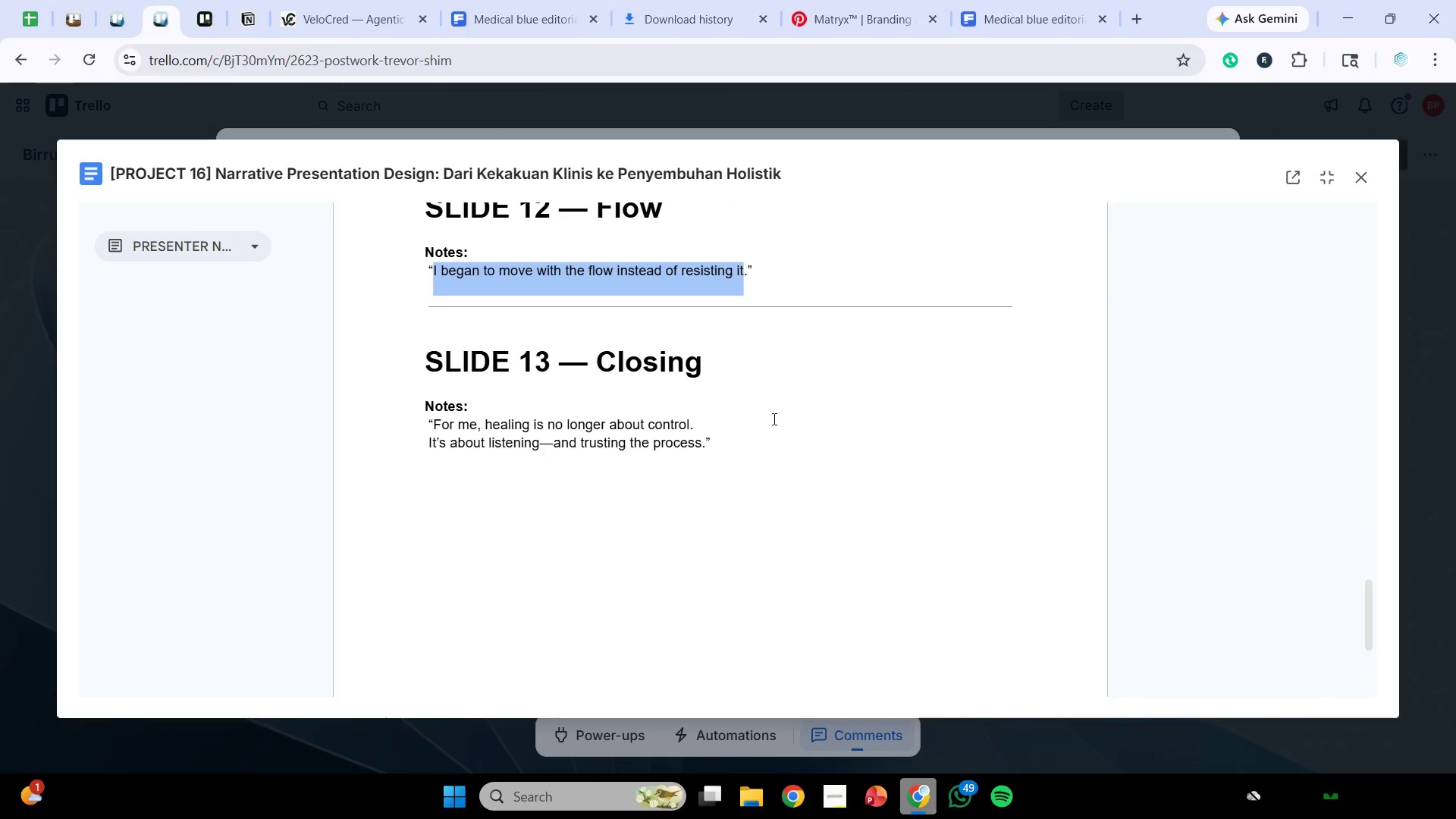 
key(Control+C)
 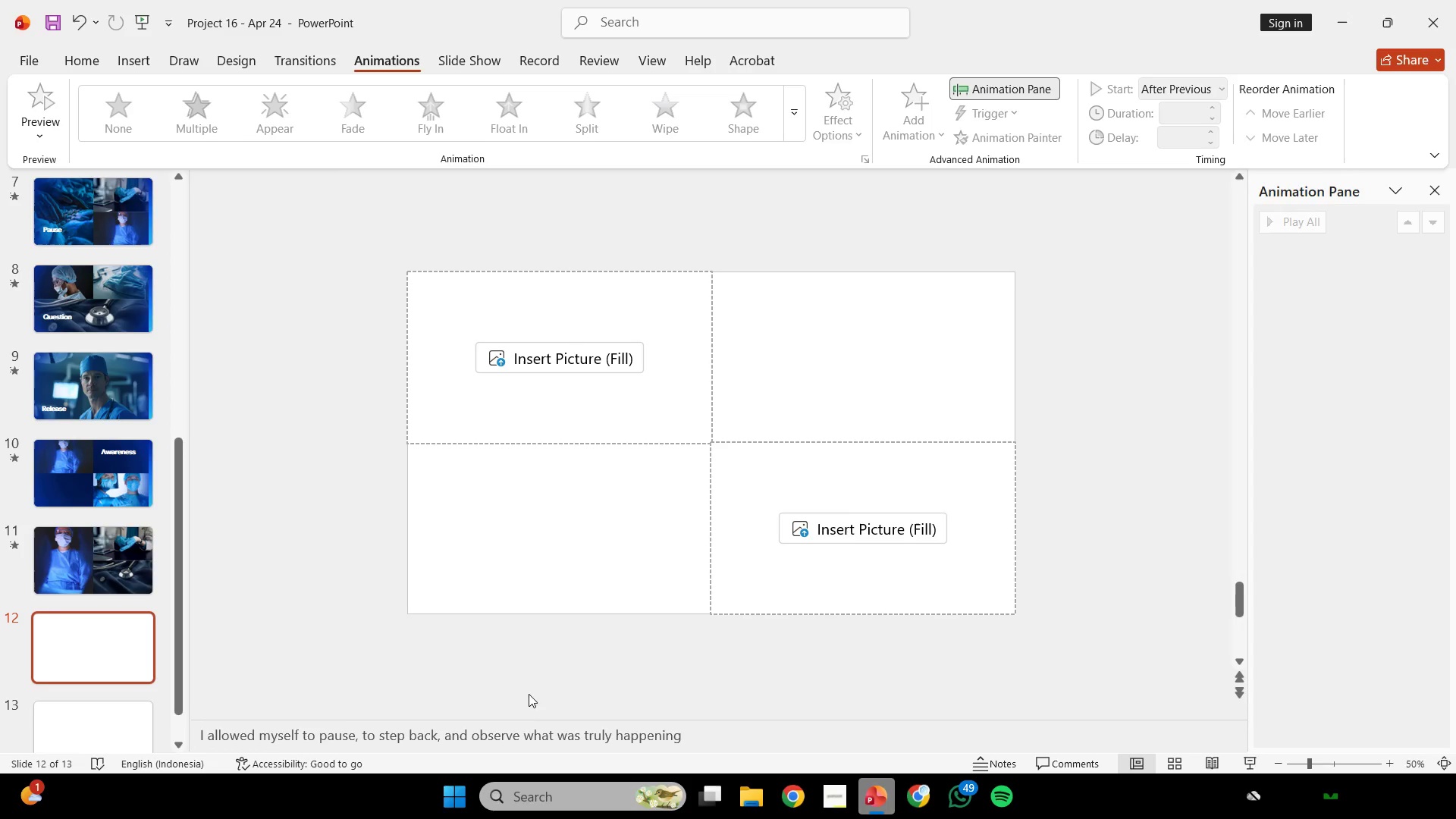 
left_click([529, 746])
 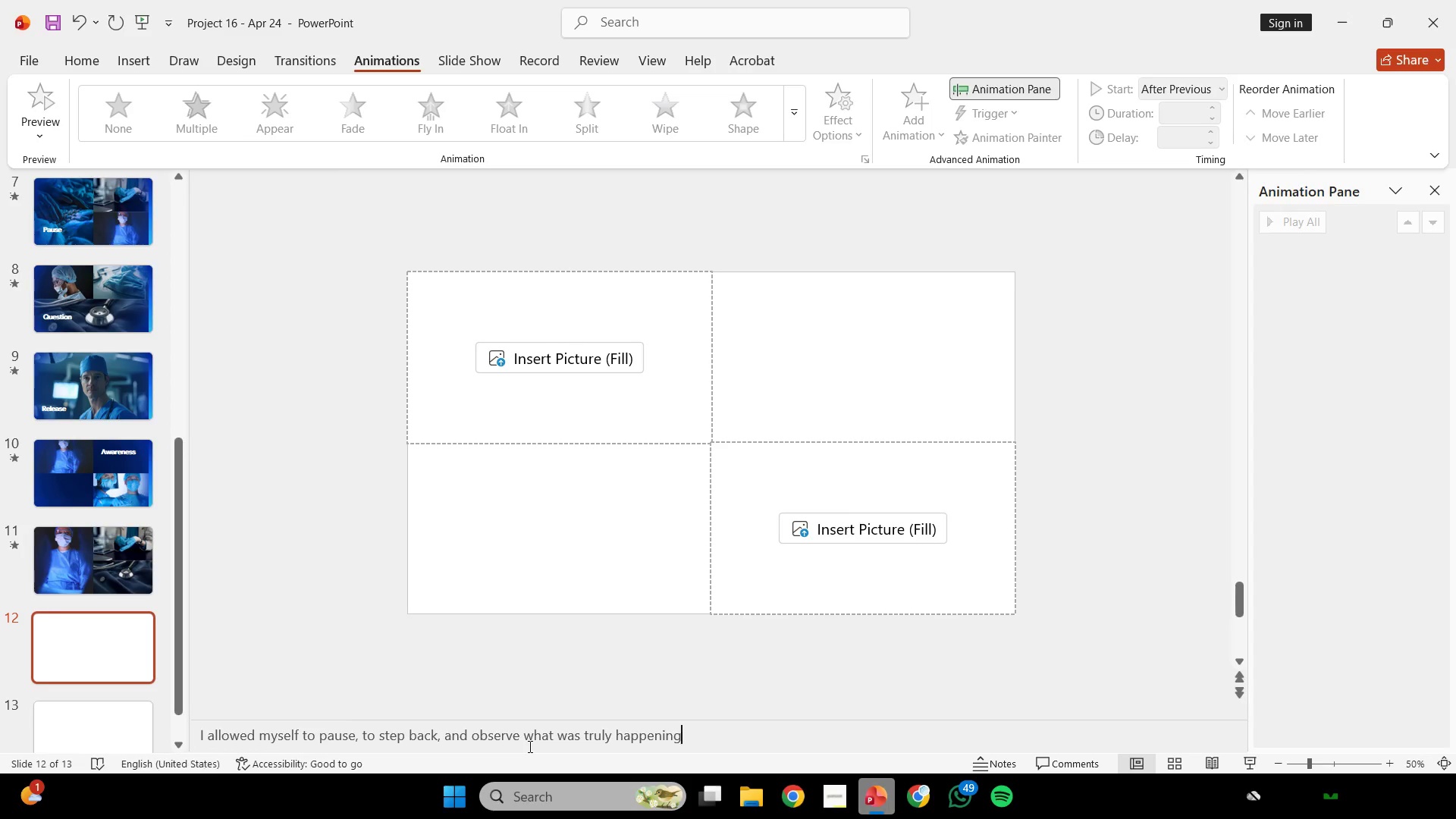 
key(Control+ControlLeft)
 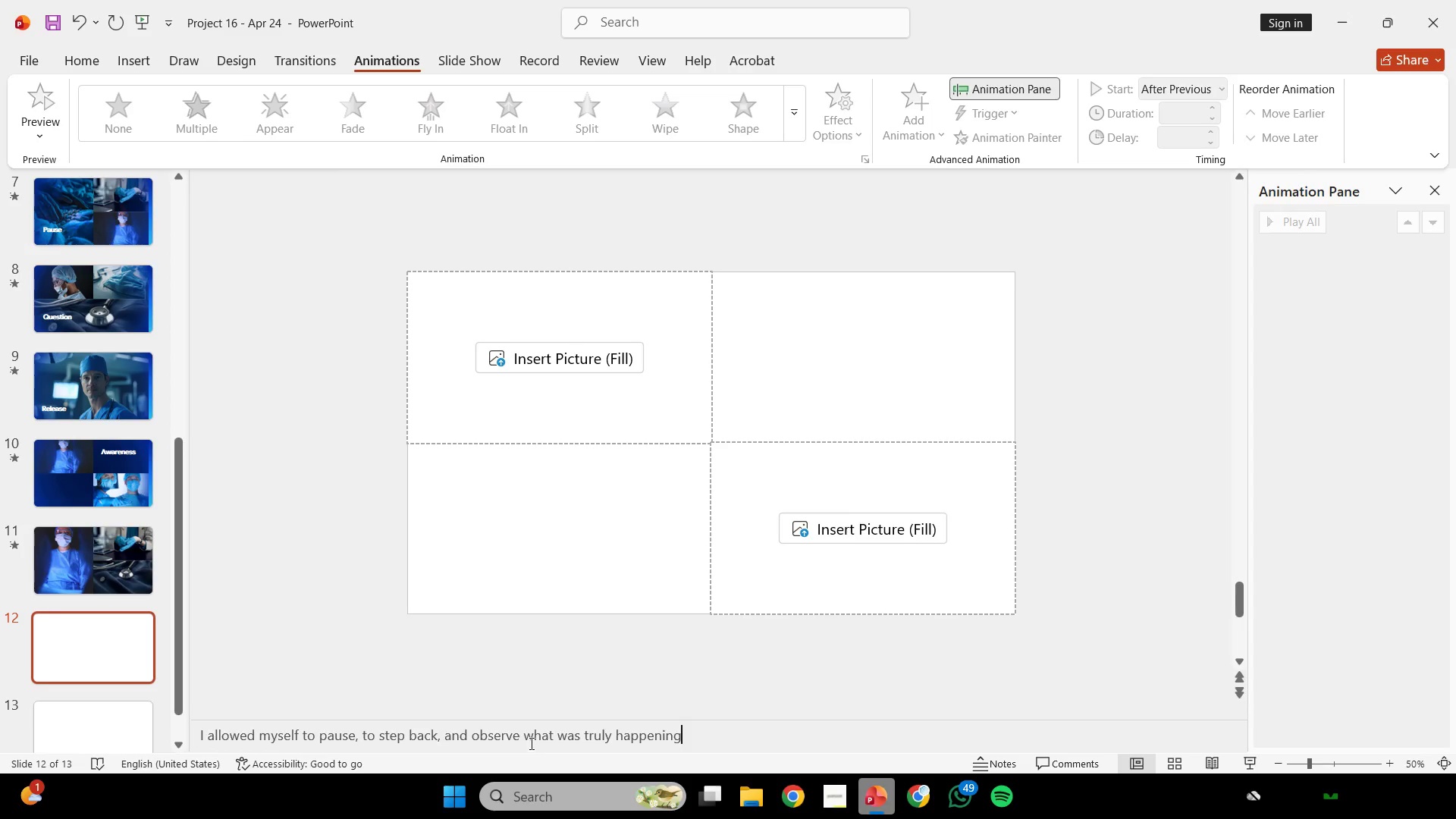 
key(Control+A)
 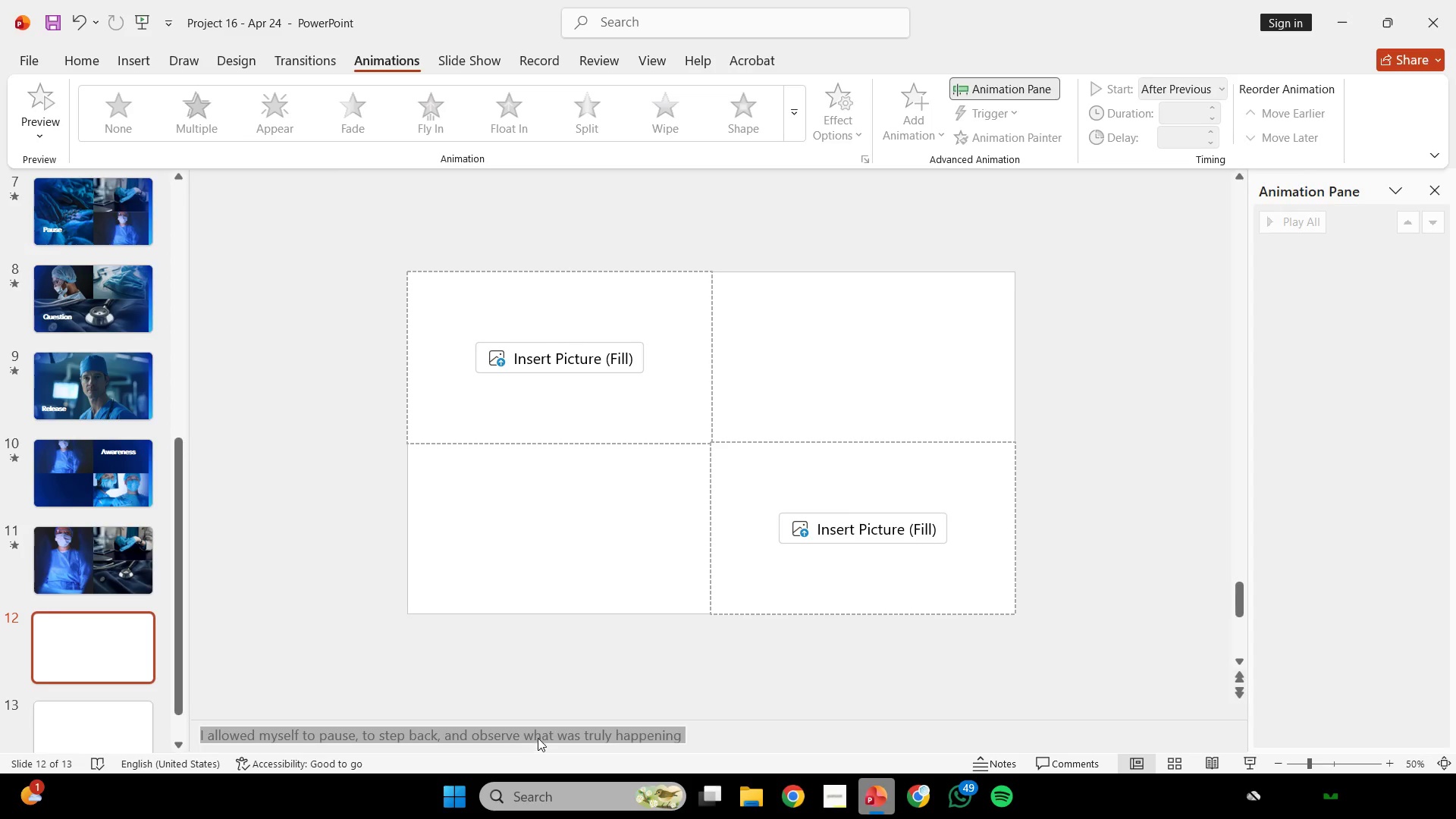 
key(Control+ControlLeft)
 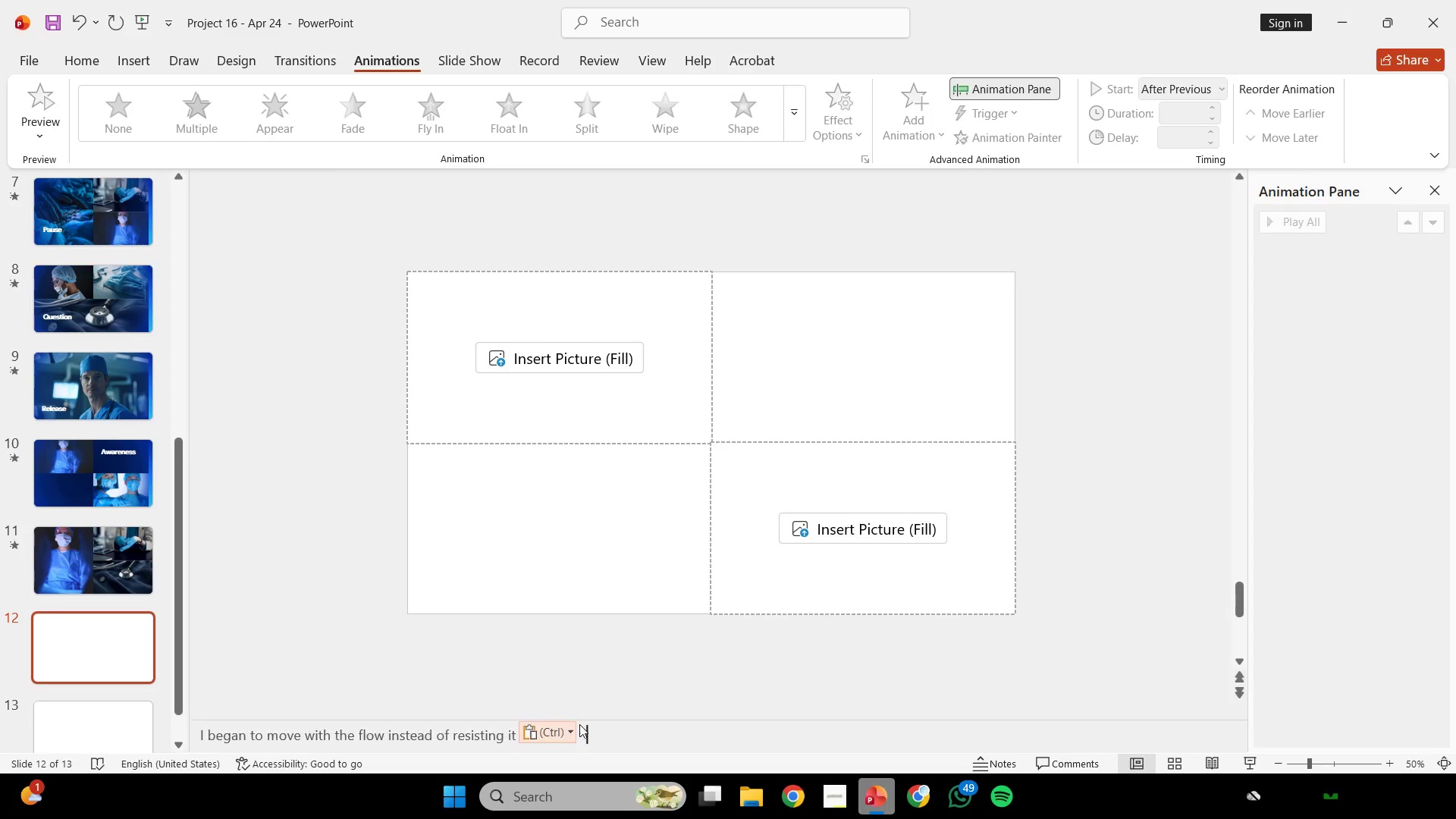 
key(Control+V)
 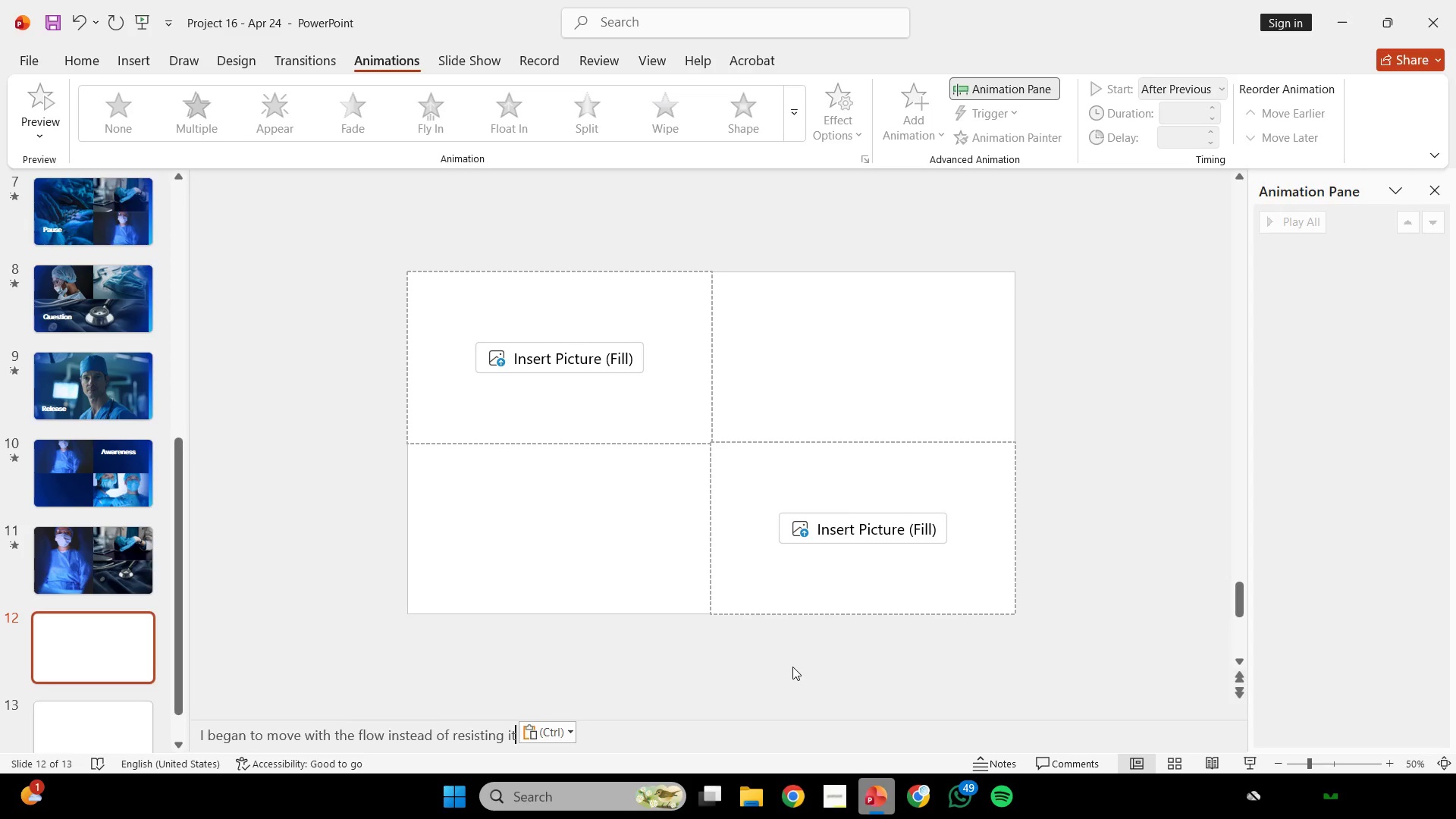 
scroll: coordinate [793, 665], scroll_direction: down, amount: 1.0
 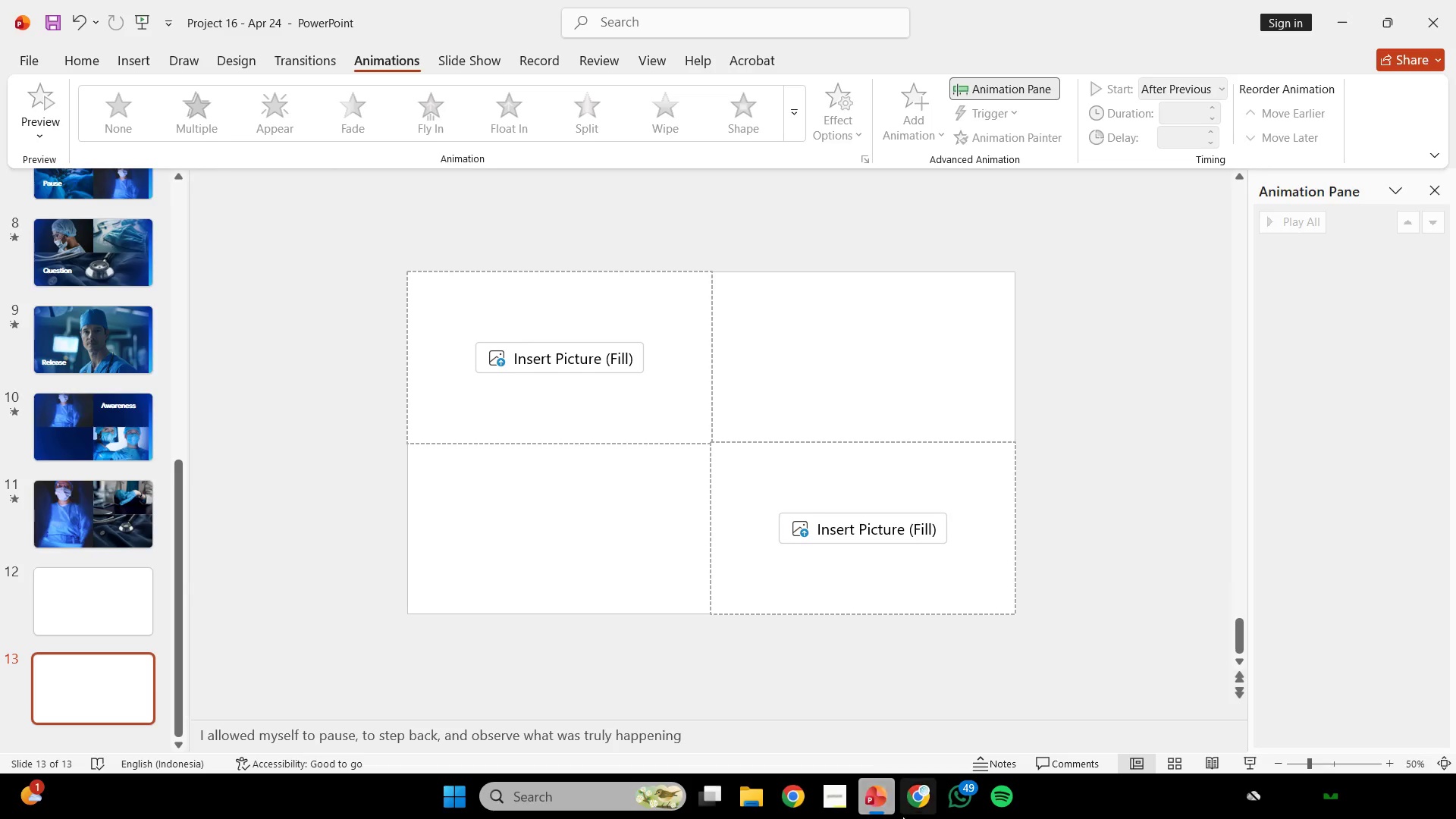 
left_click([914, 808])
 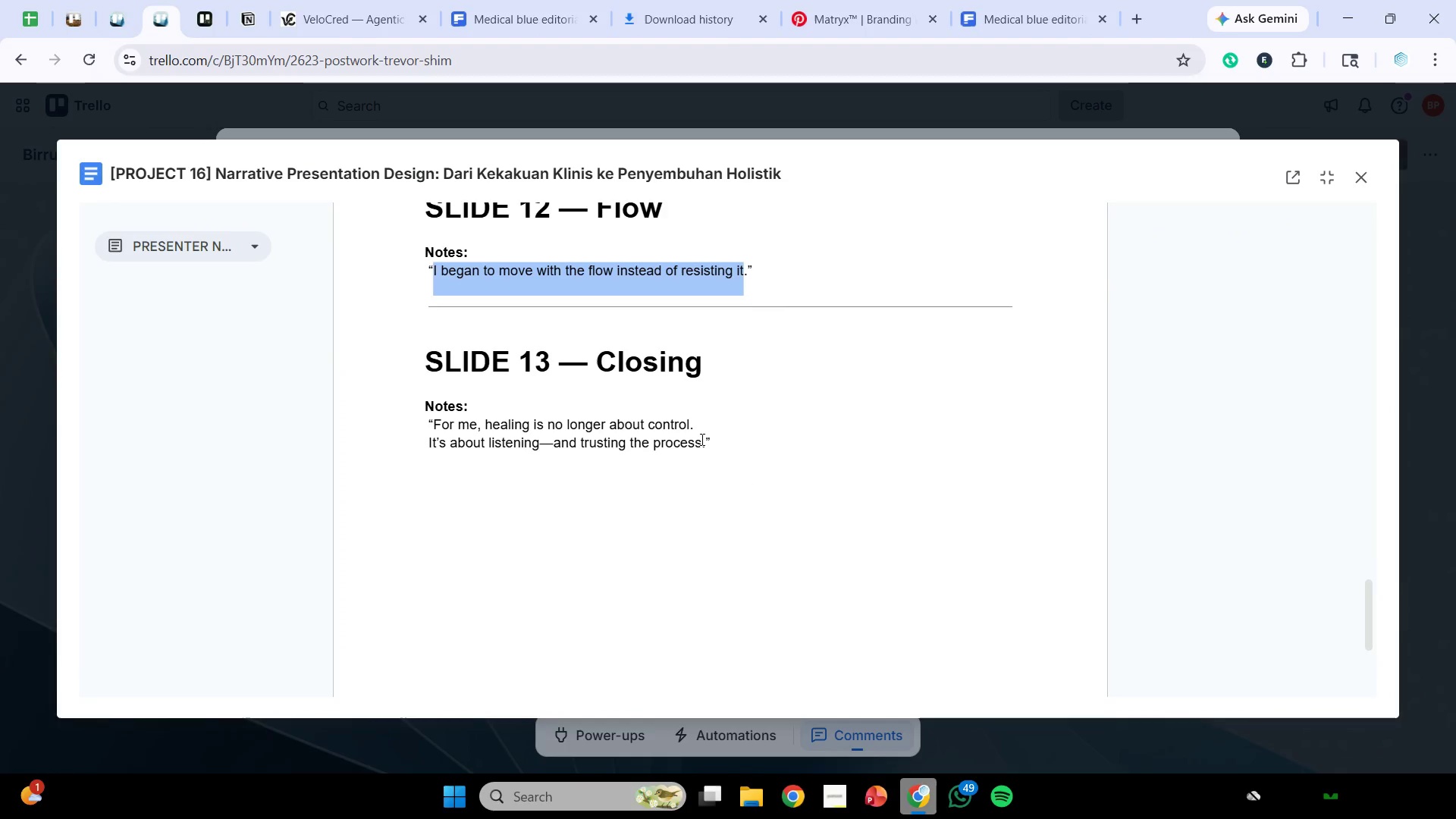 
left_click_drag(start_coordinate=[702, 440], to_coordinate=[434, 419])
 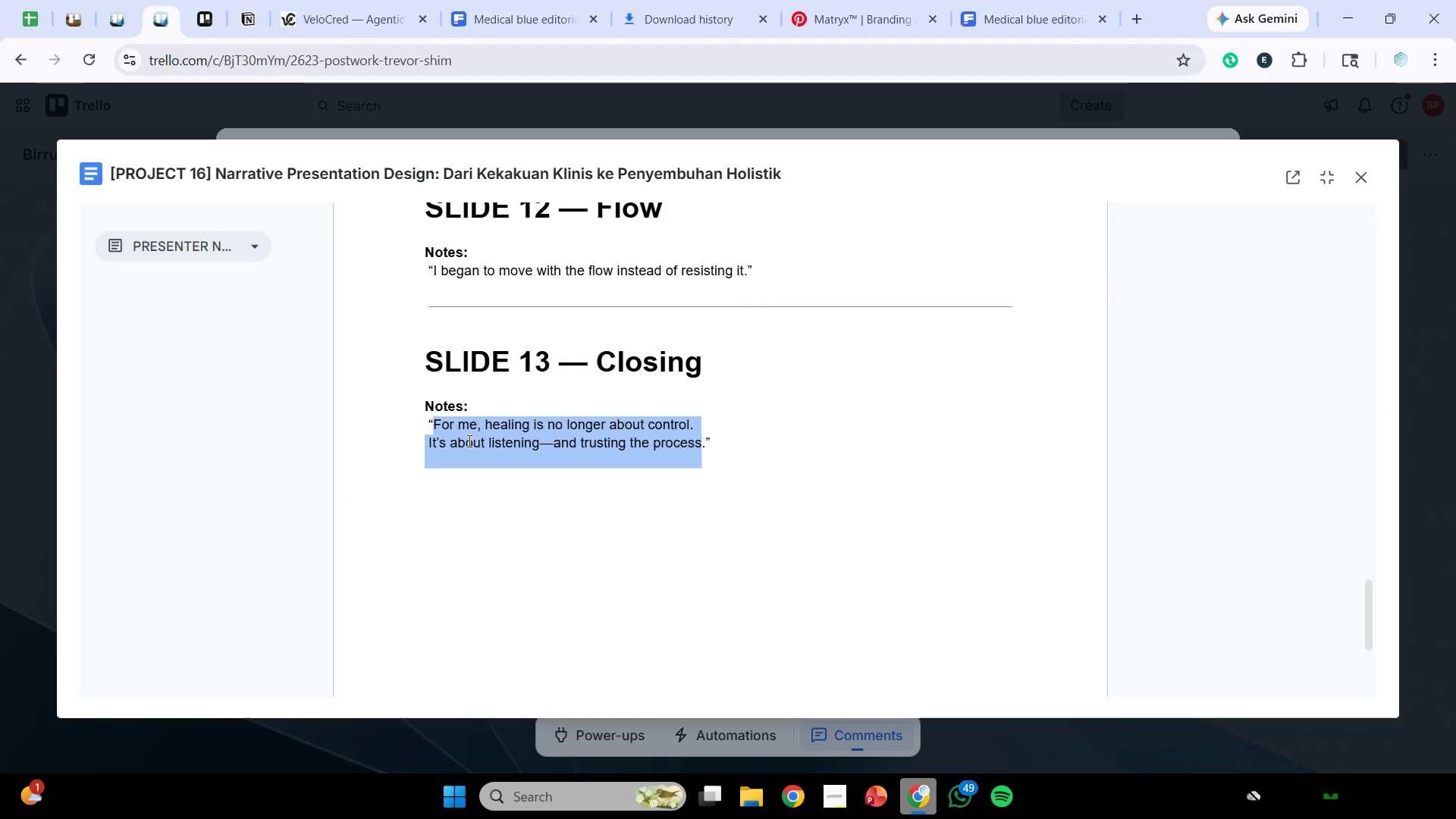 
key(Control+C)
 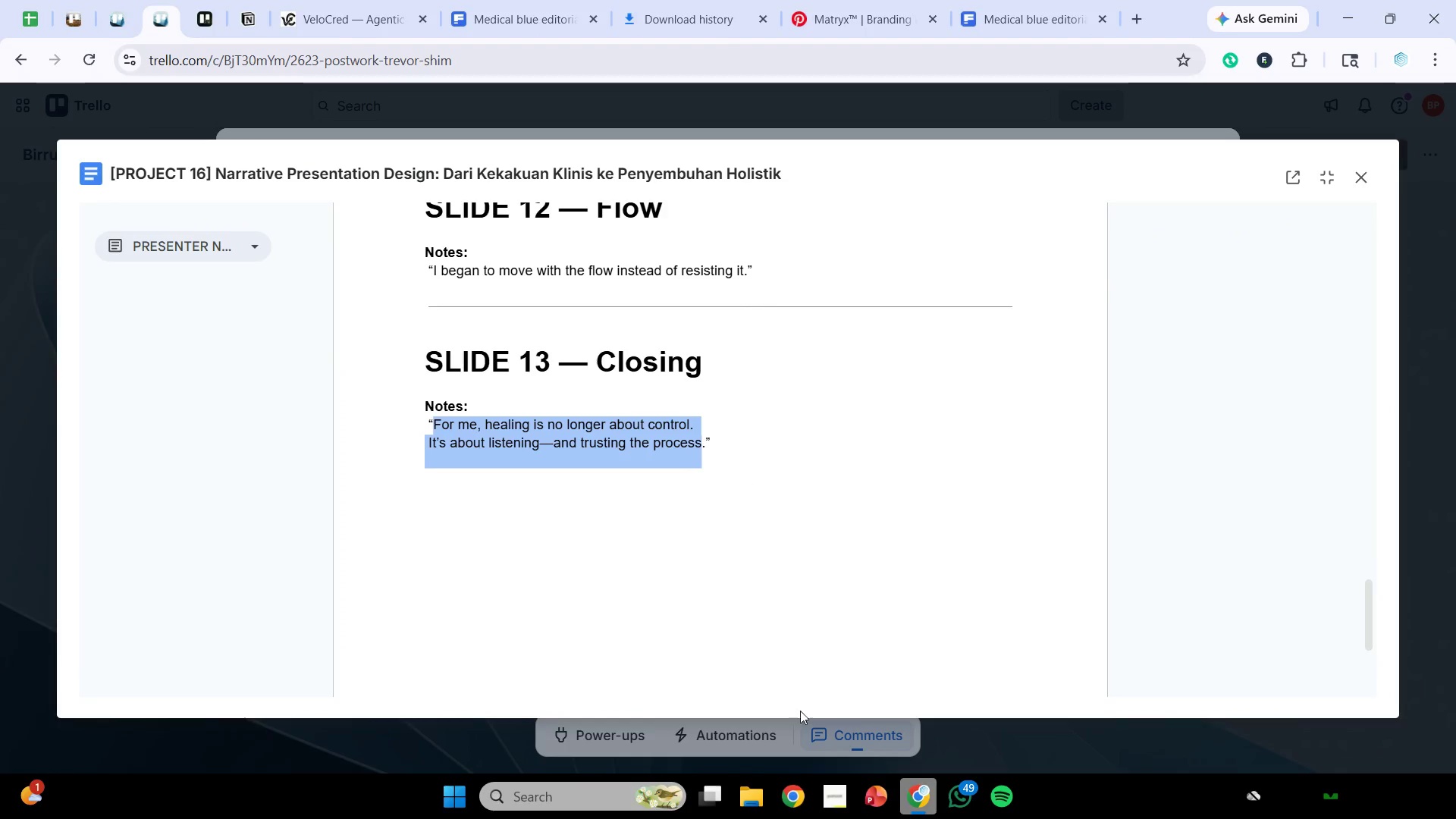 
key(Control+C)
 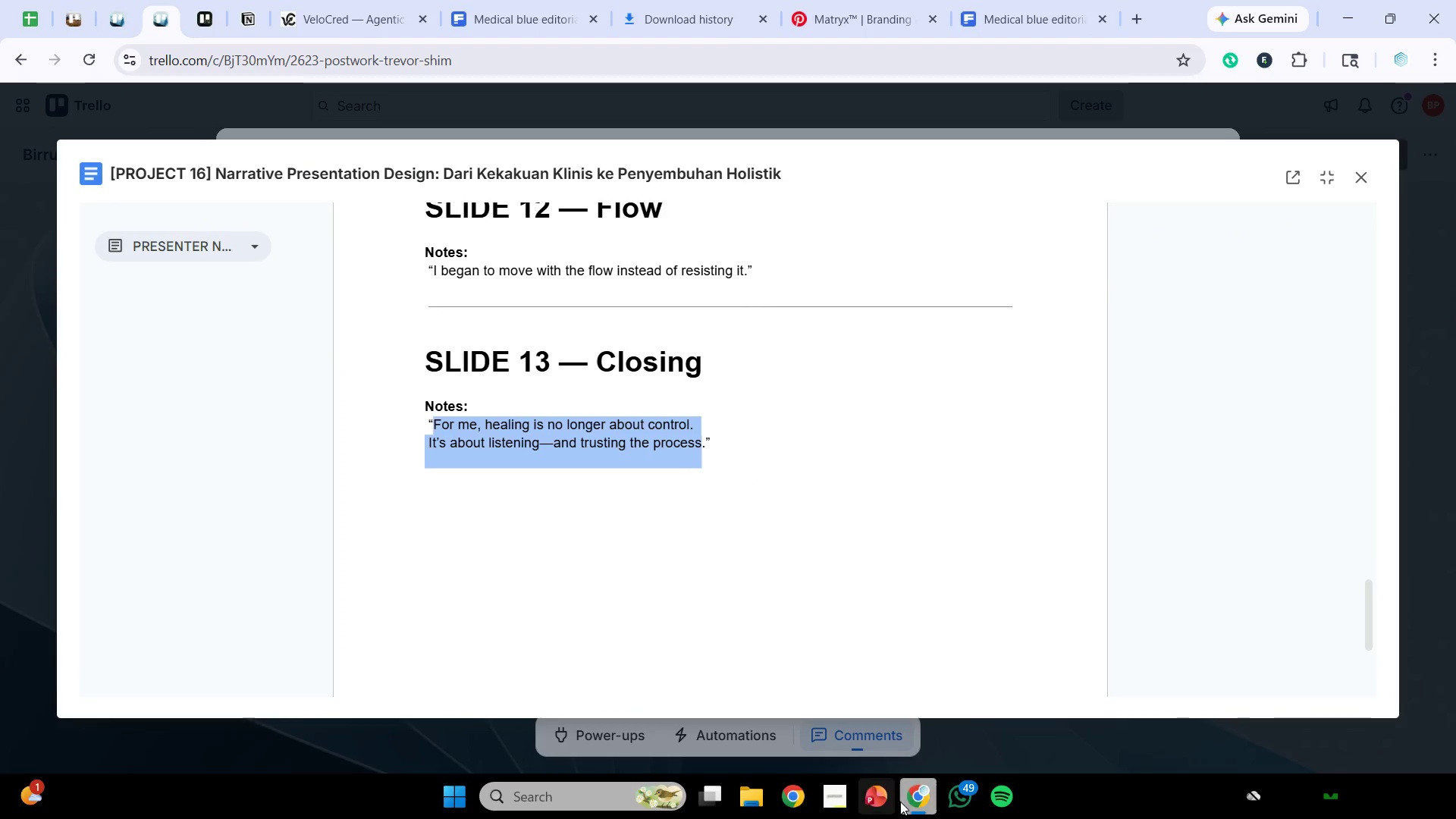 
left_click([900, 802])
 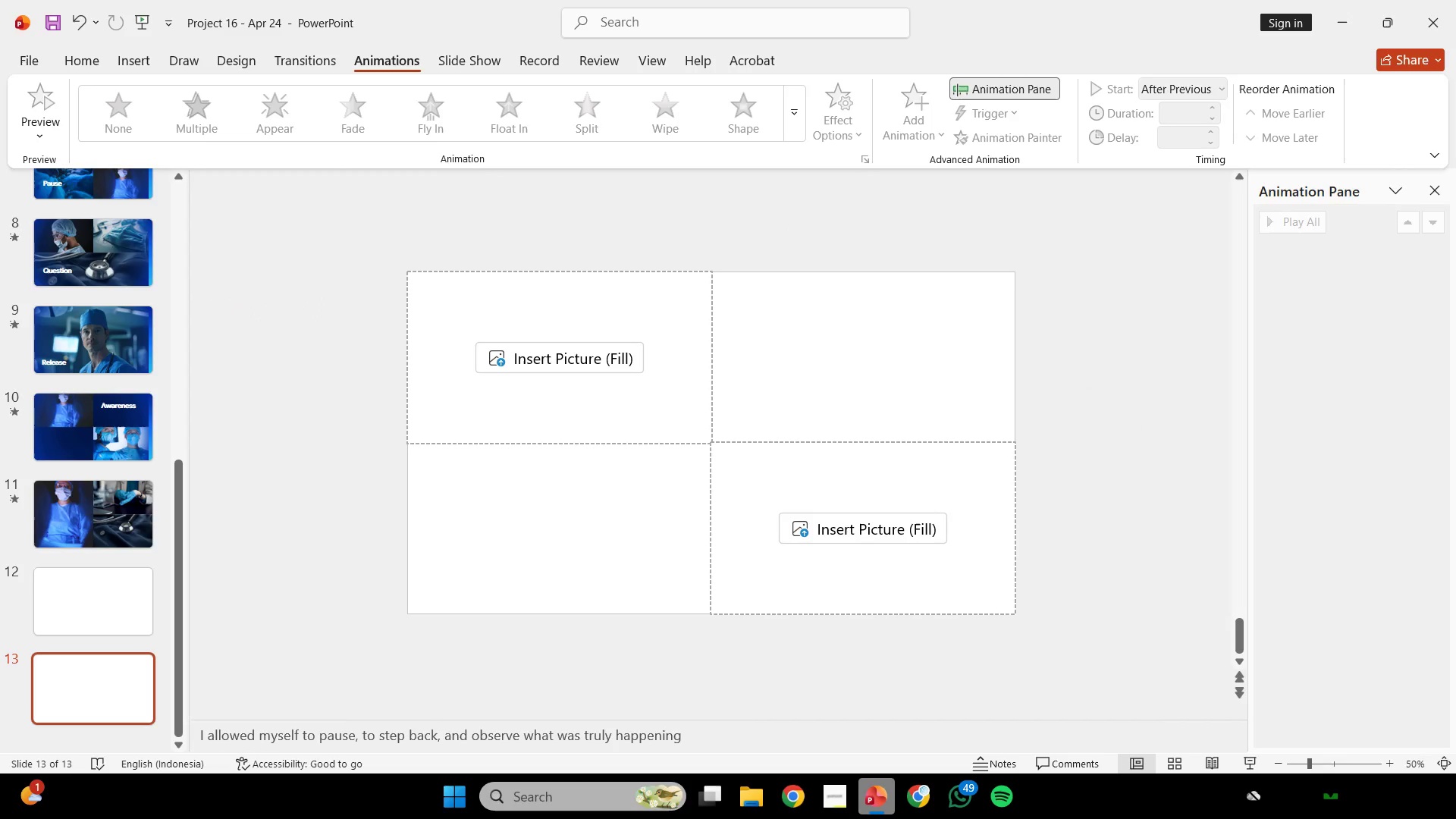 
wait(6.55)
 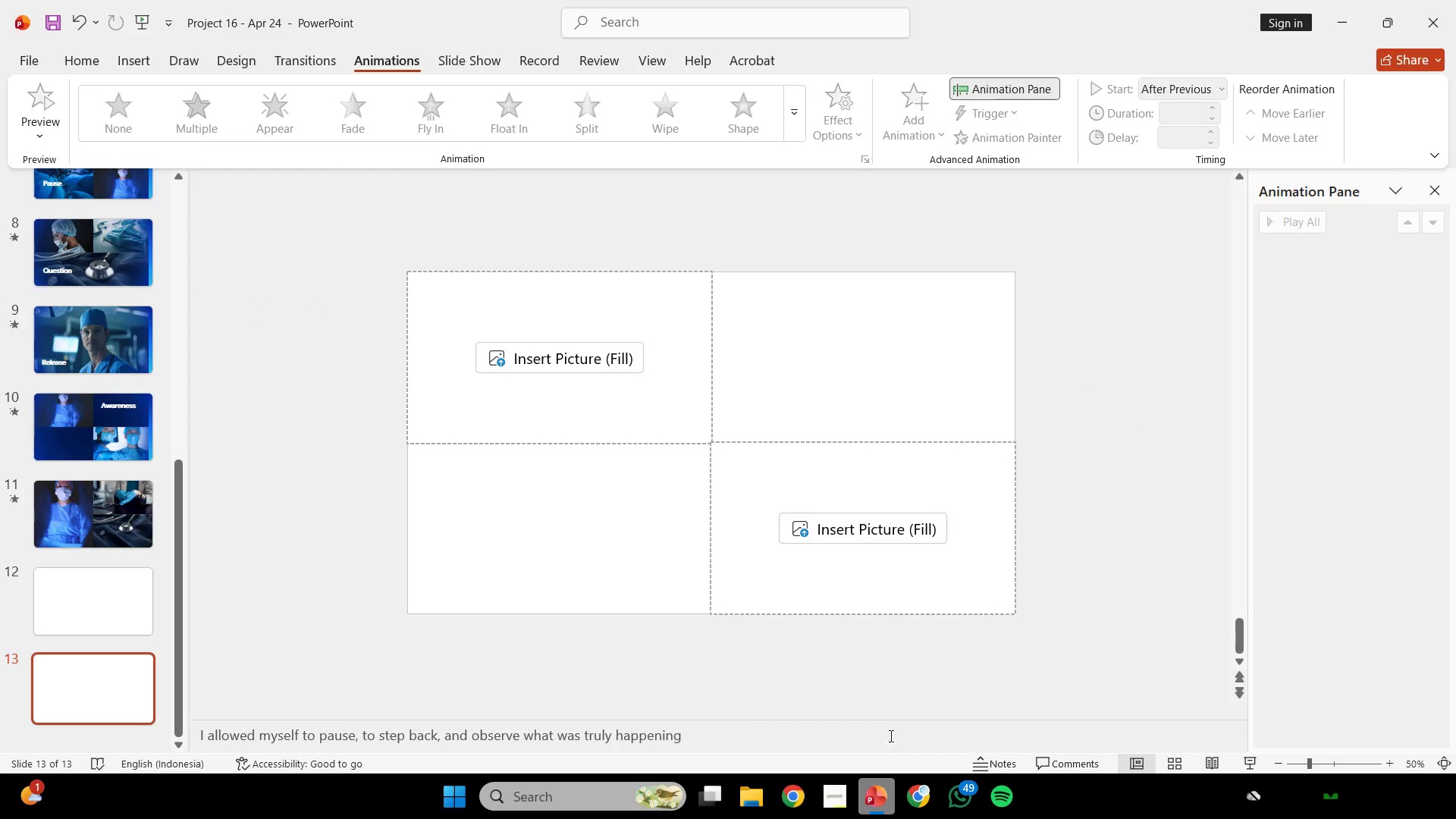 
scroll: coordinate [393, 698], scroll_direction: down, amount: 1.0
 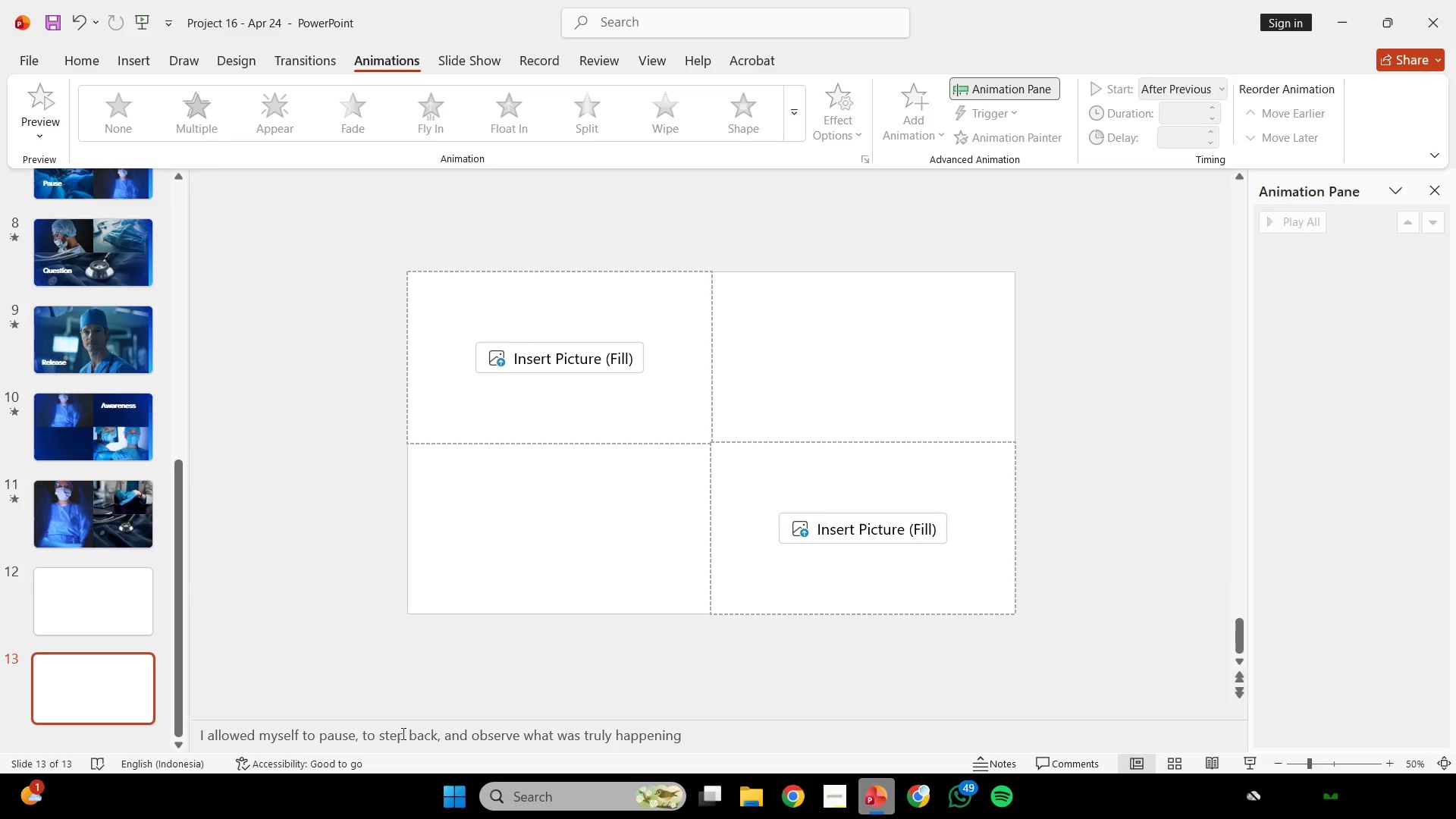 
left_click([402, 733])
 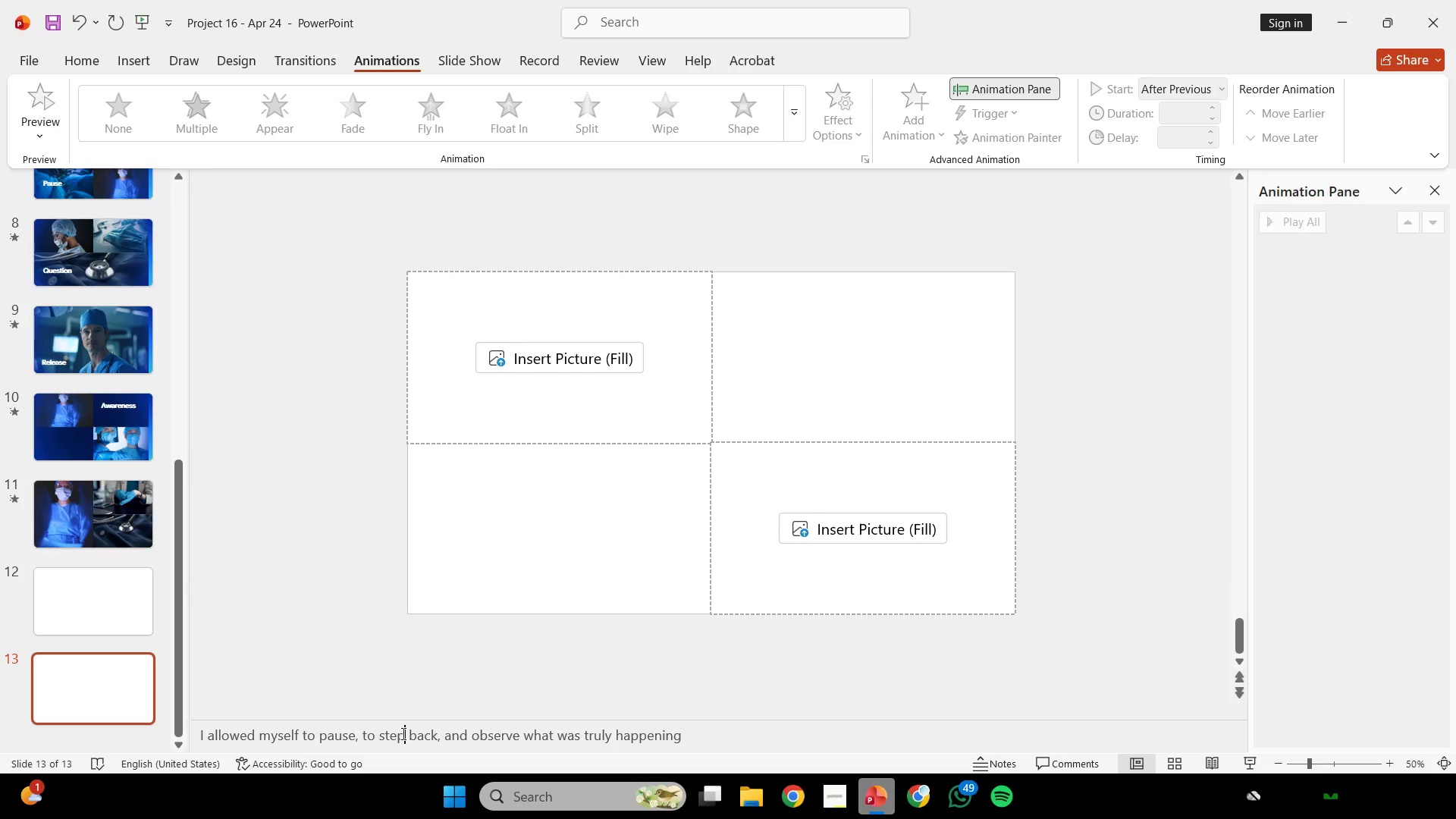 
key(Control+A)
 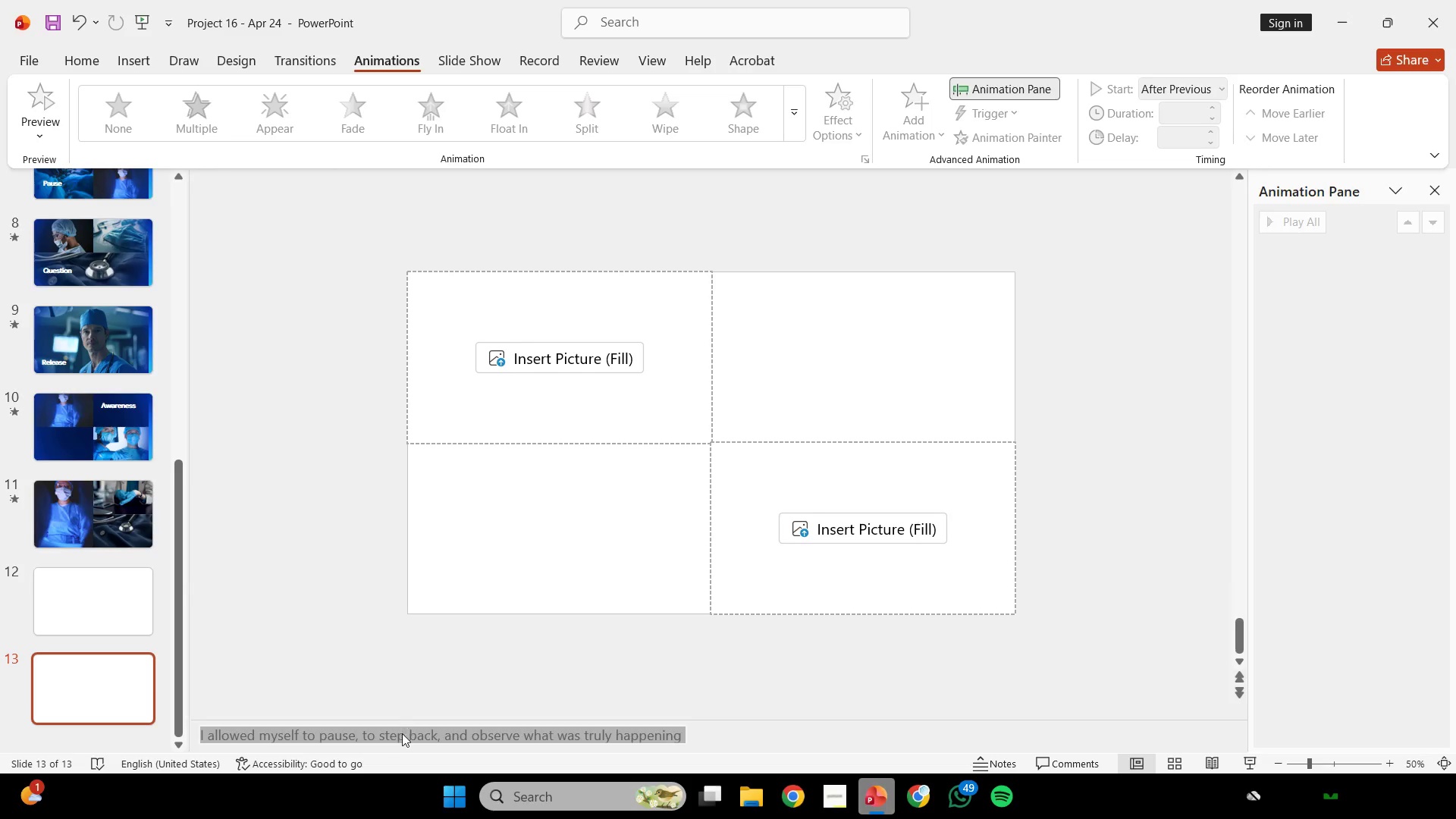 
key(Control+V)
 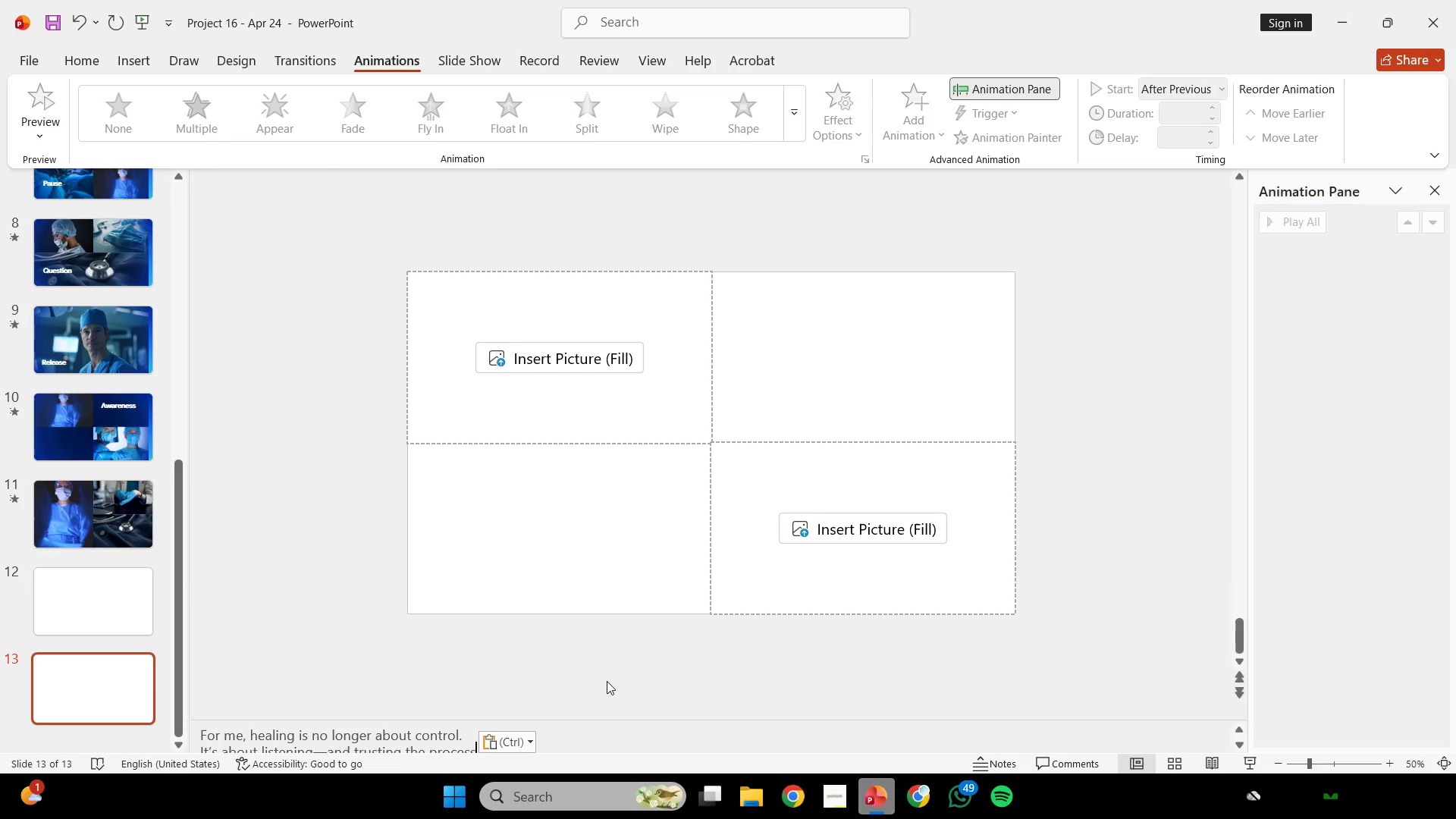 
left_click([607, 681])
 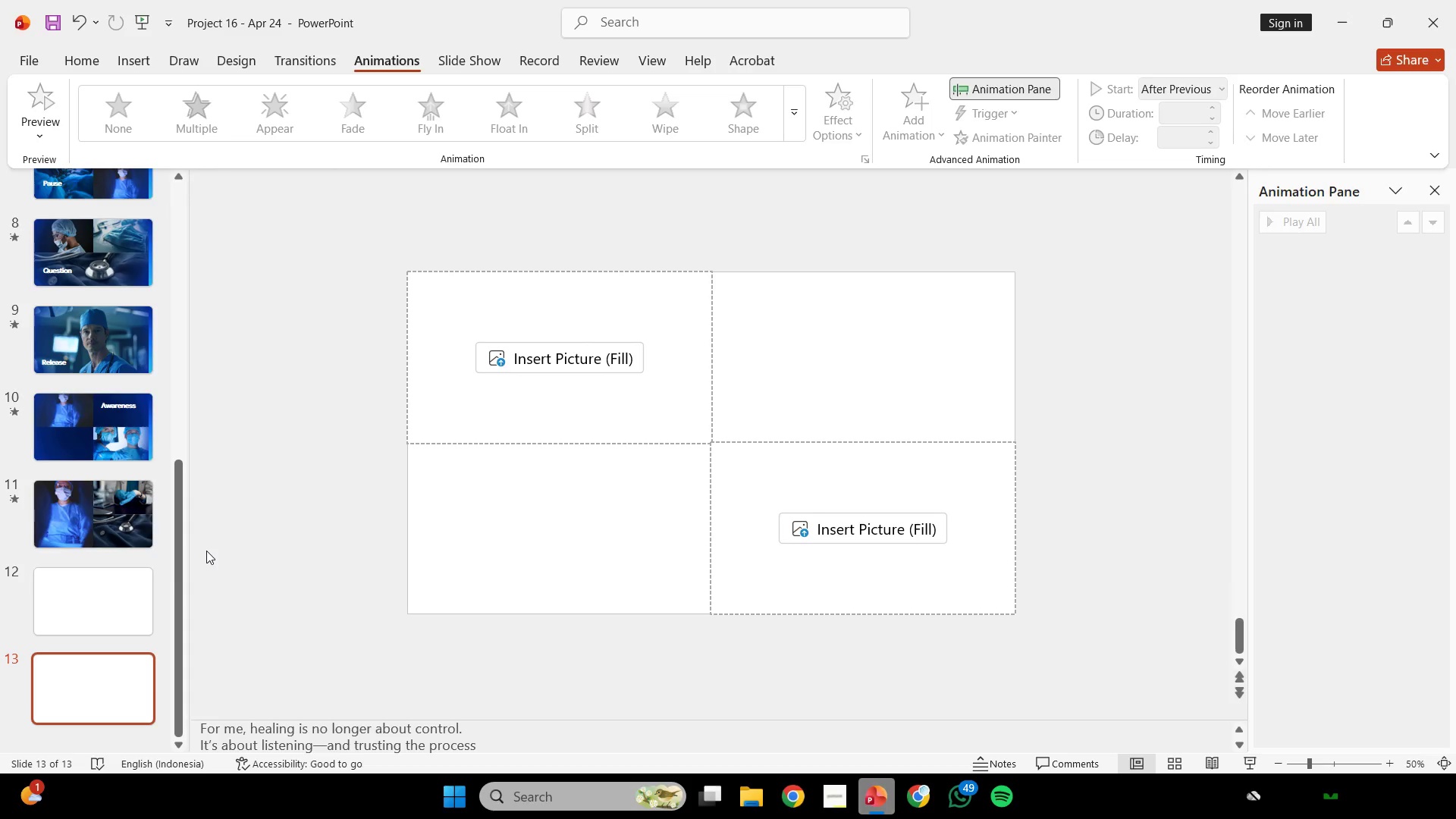 
wait(96.52)
 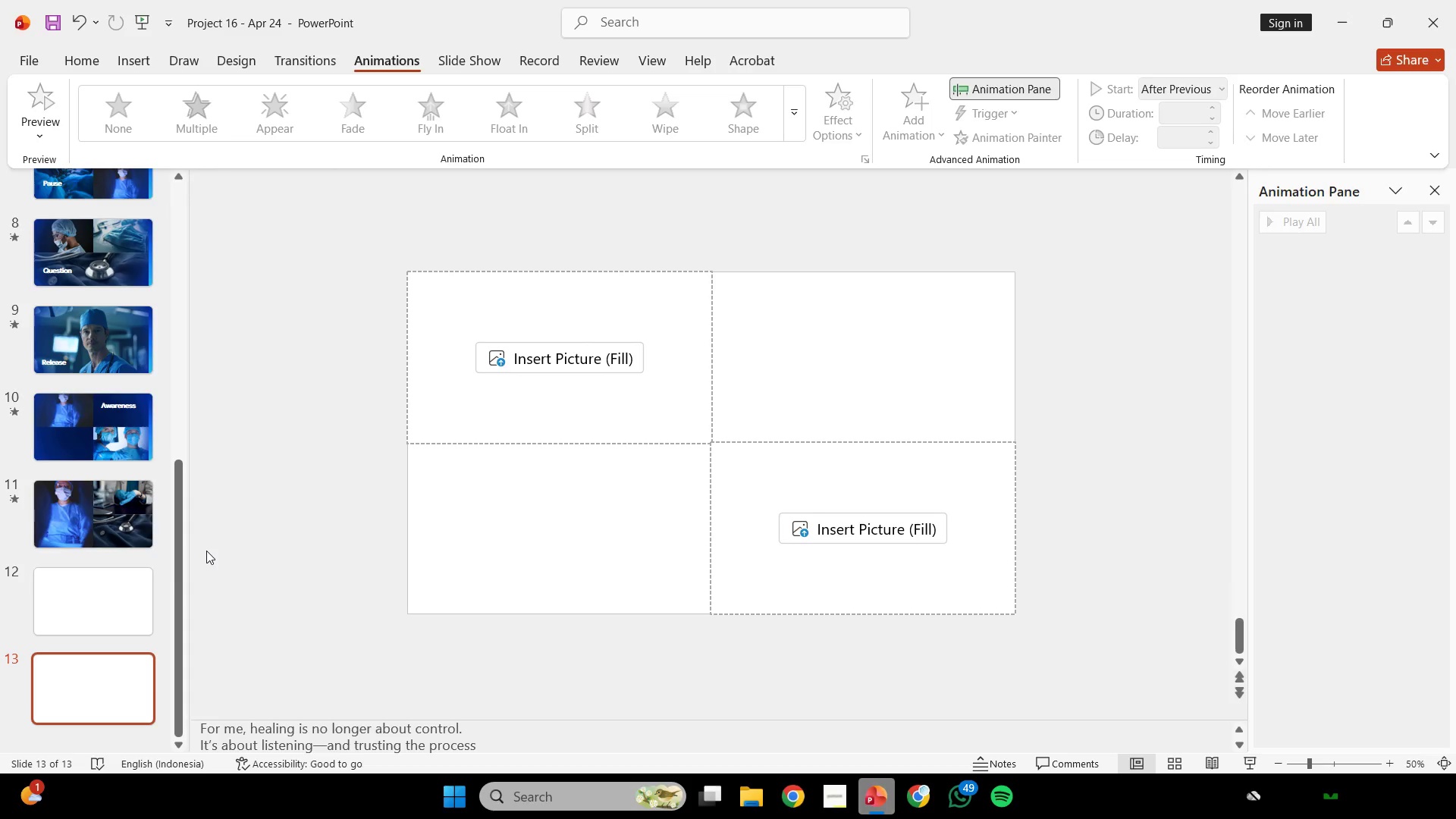 
mouse_move([138, 563])
 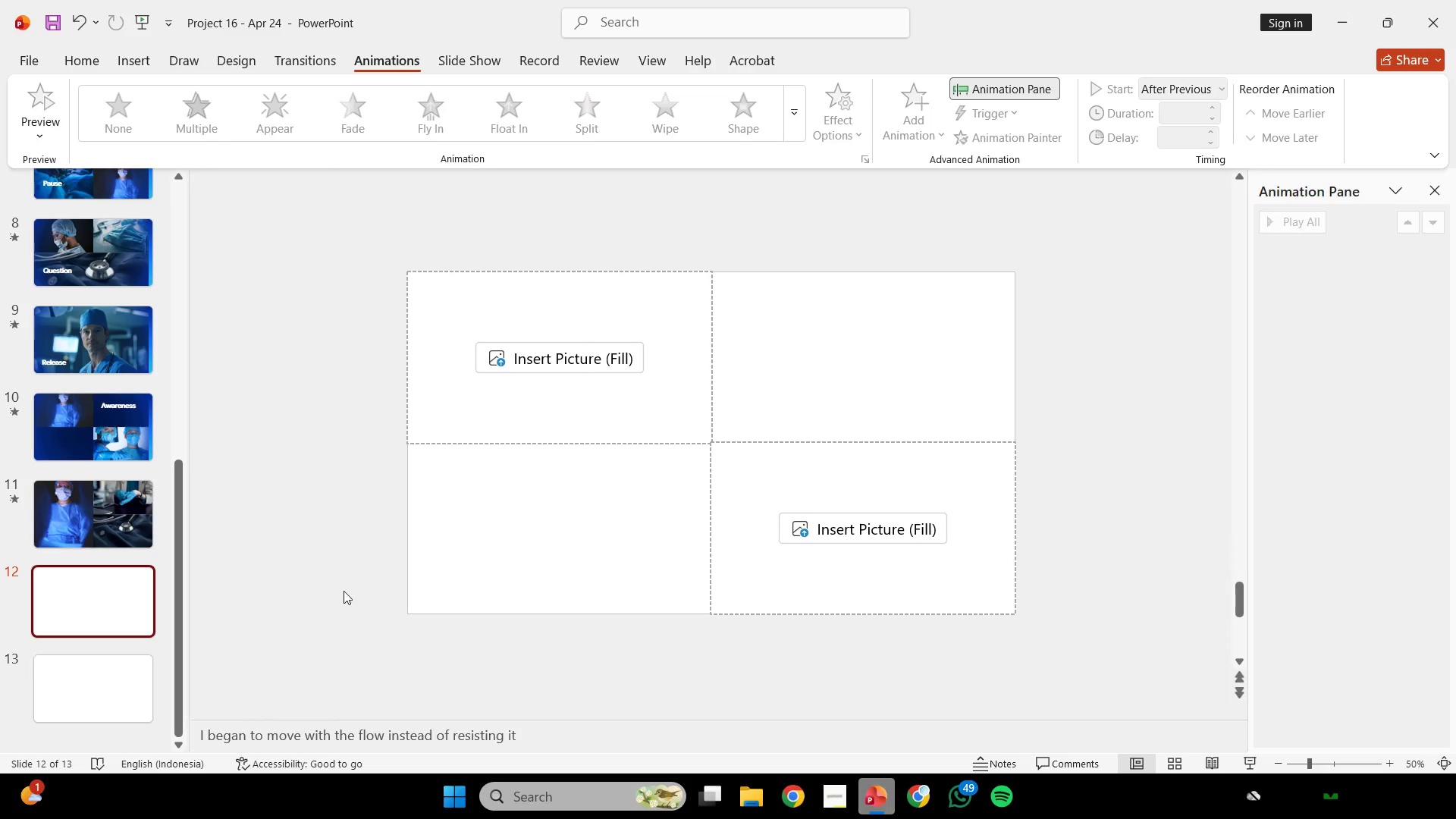 
left_click([409, 526])
 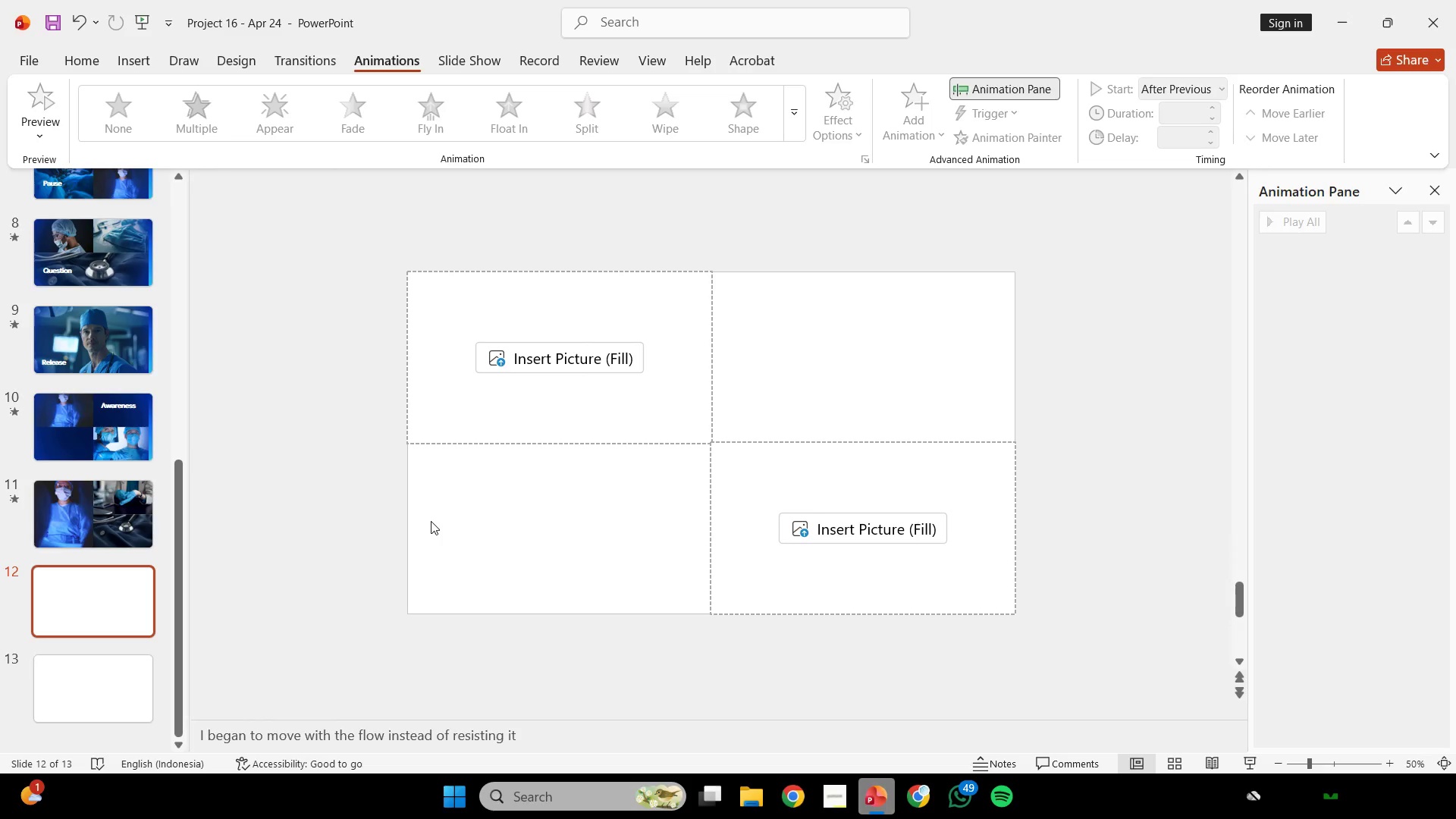 
scroll: coordinate [419, 485], scroll_direction: up, amount: 2.0
 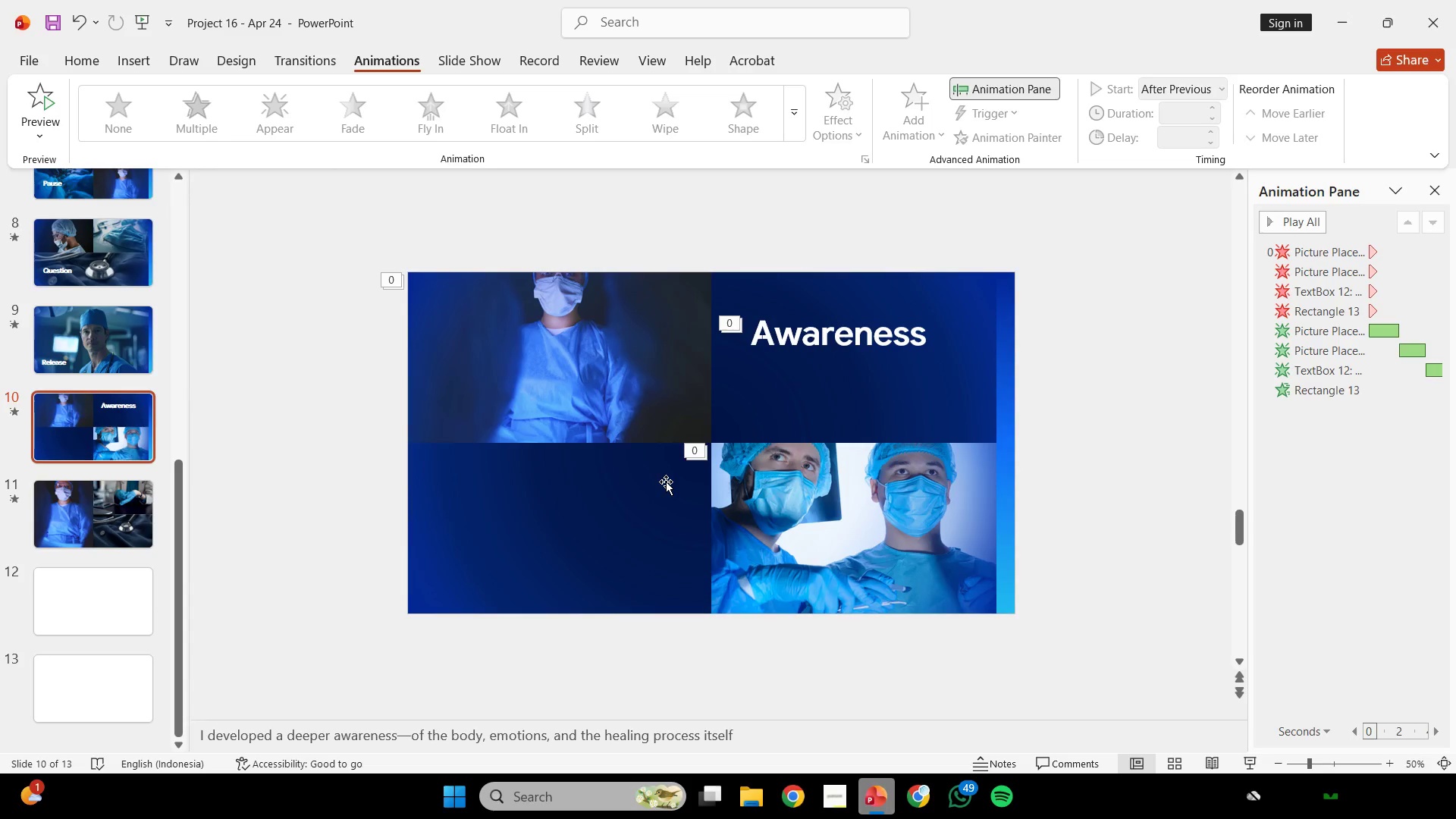 
left_click([582, 446])
 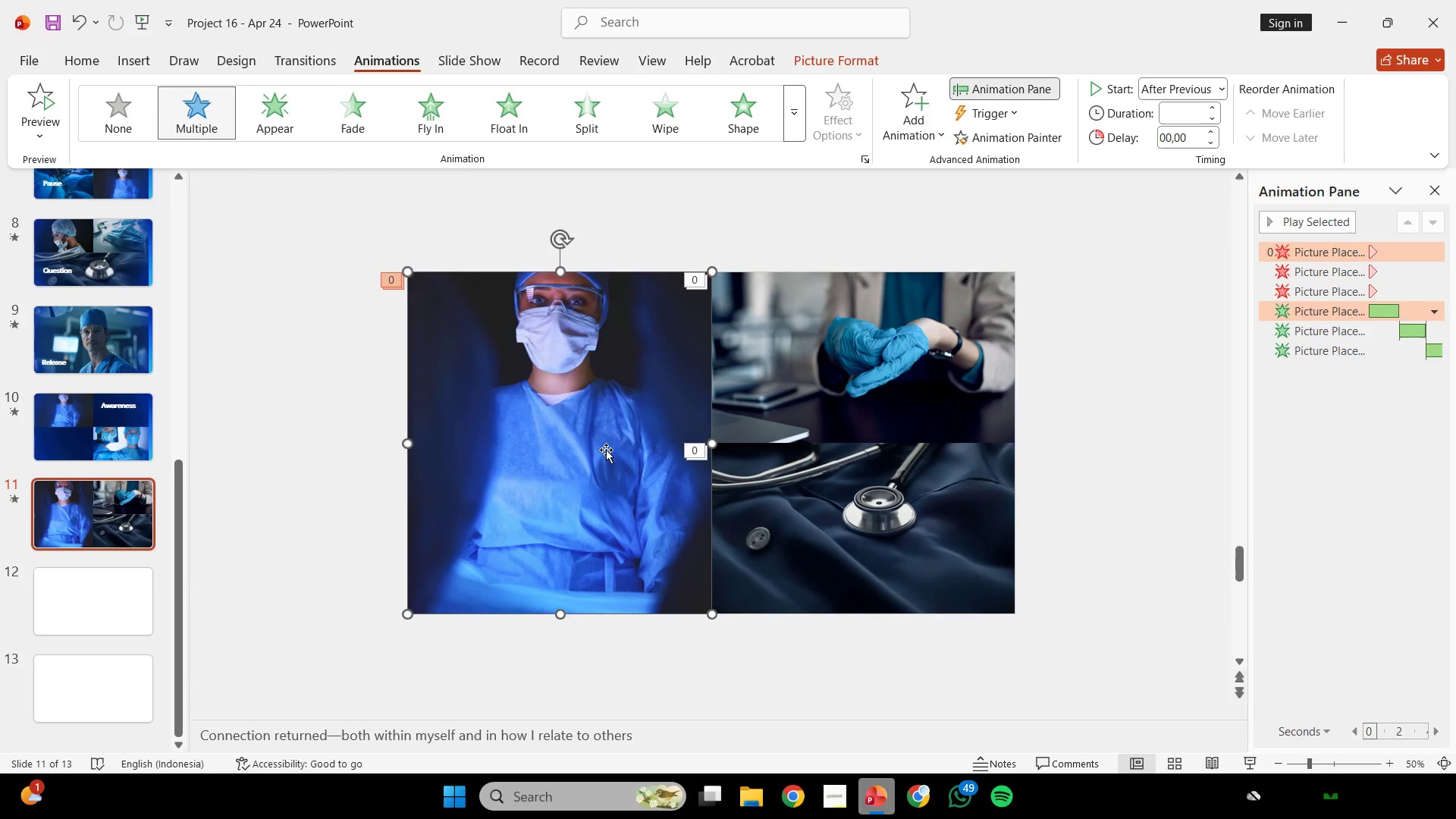 
scroll: coordinate [664, 483], scroll_direction: none, amount: 0.0
 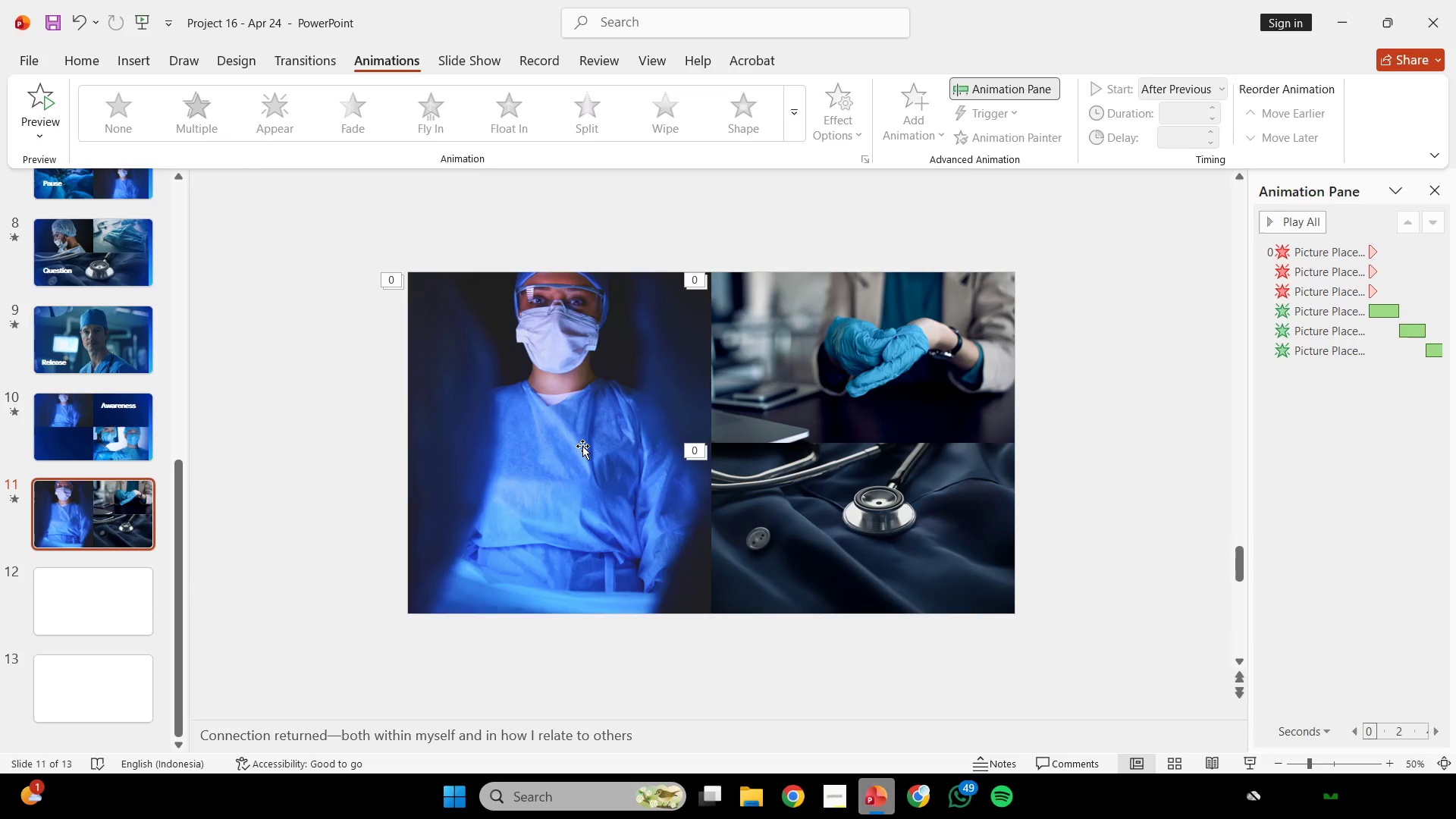 
key(Backspace)
 